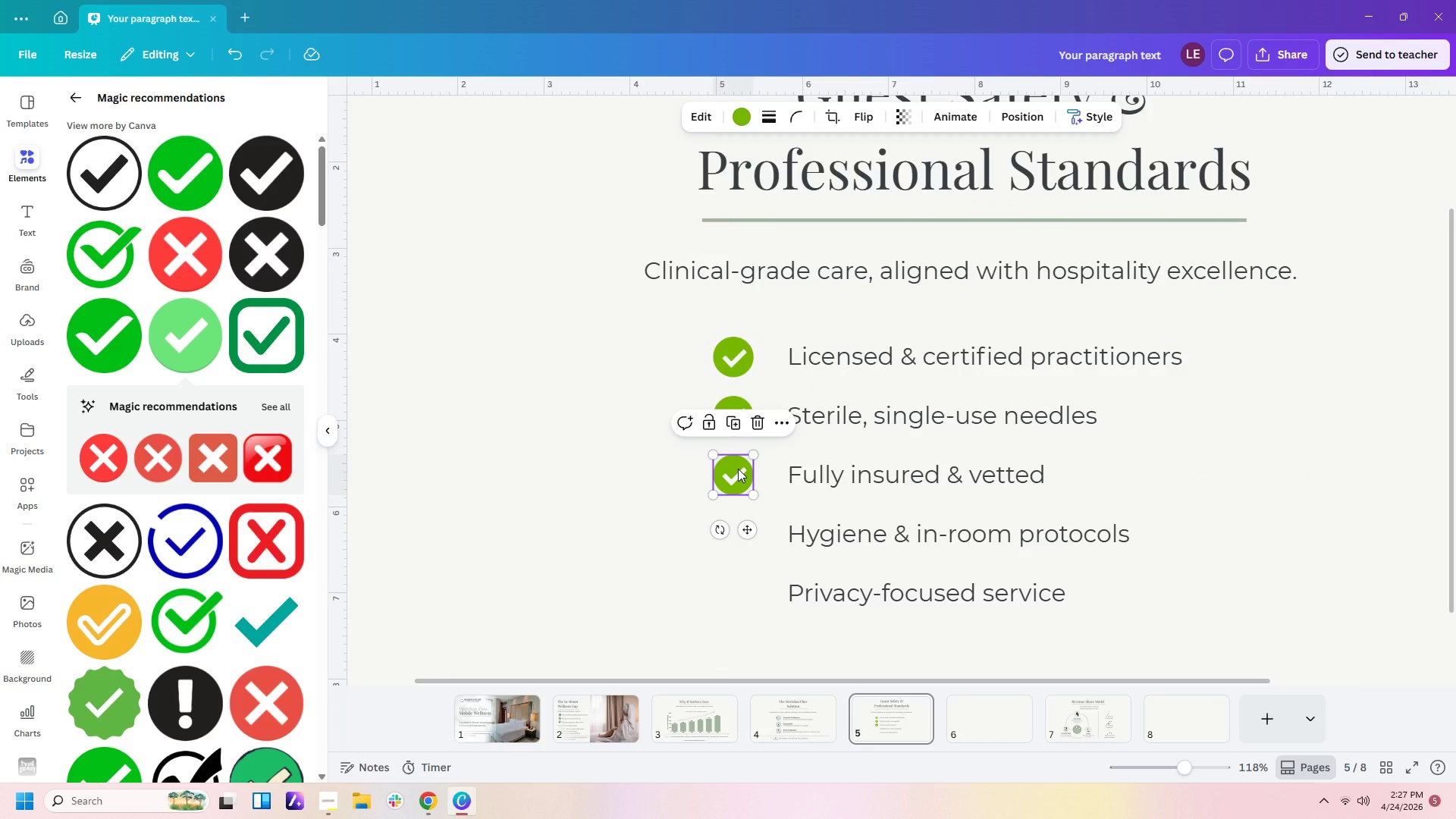 
key(Control+C)
 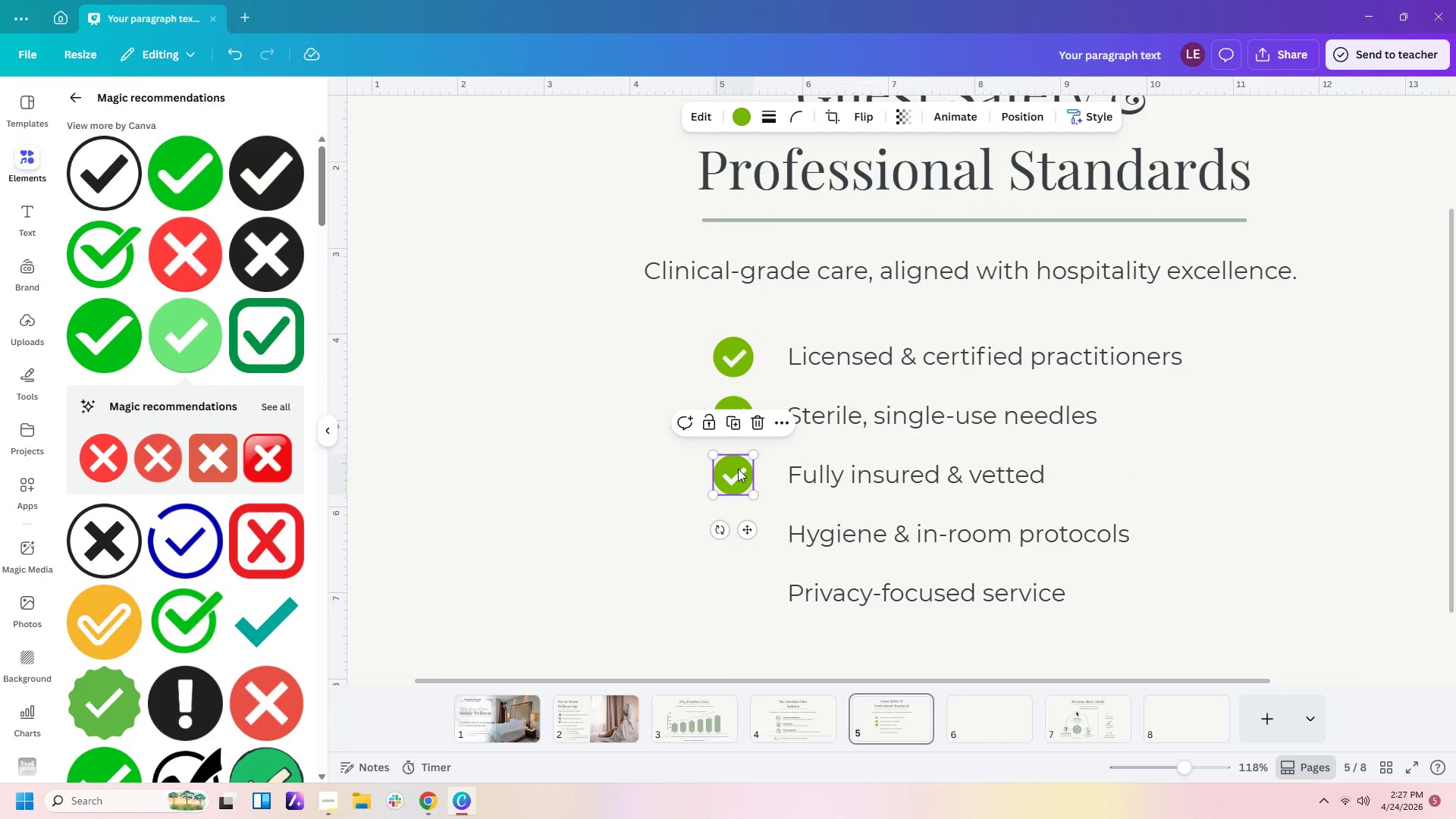 
key(Control+V)
 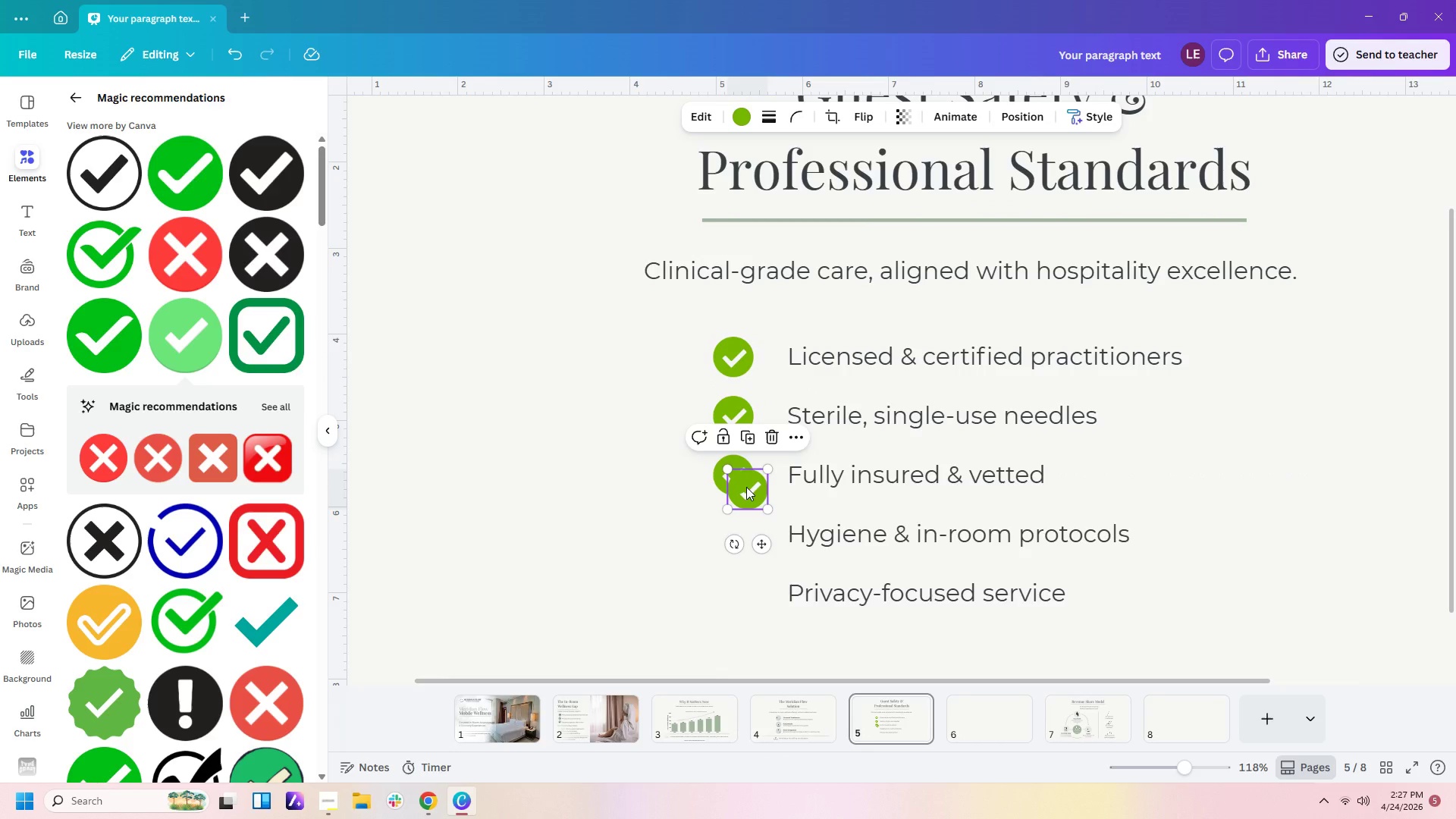 
left_click_drag(start_coordinate=[746, 487], to_coordinate=[736, 534])
 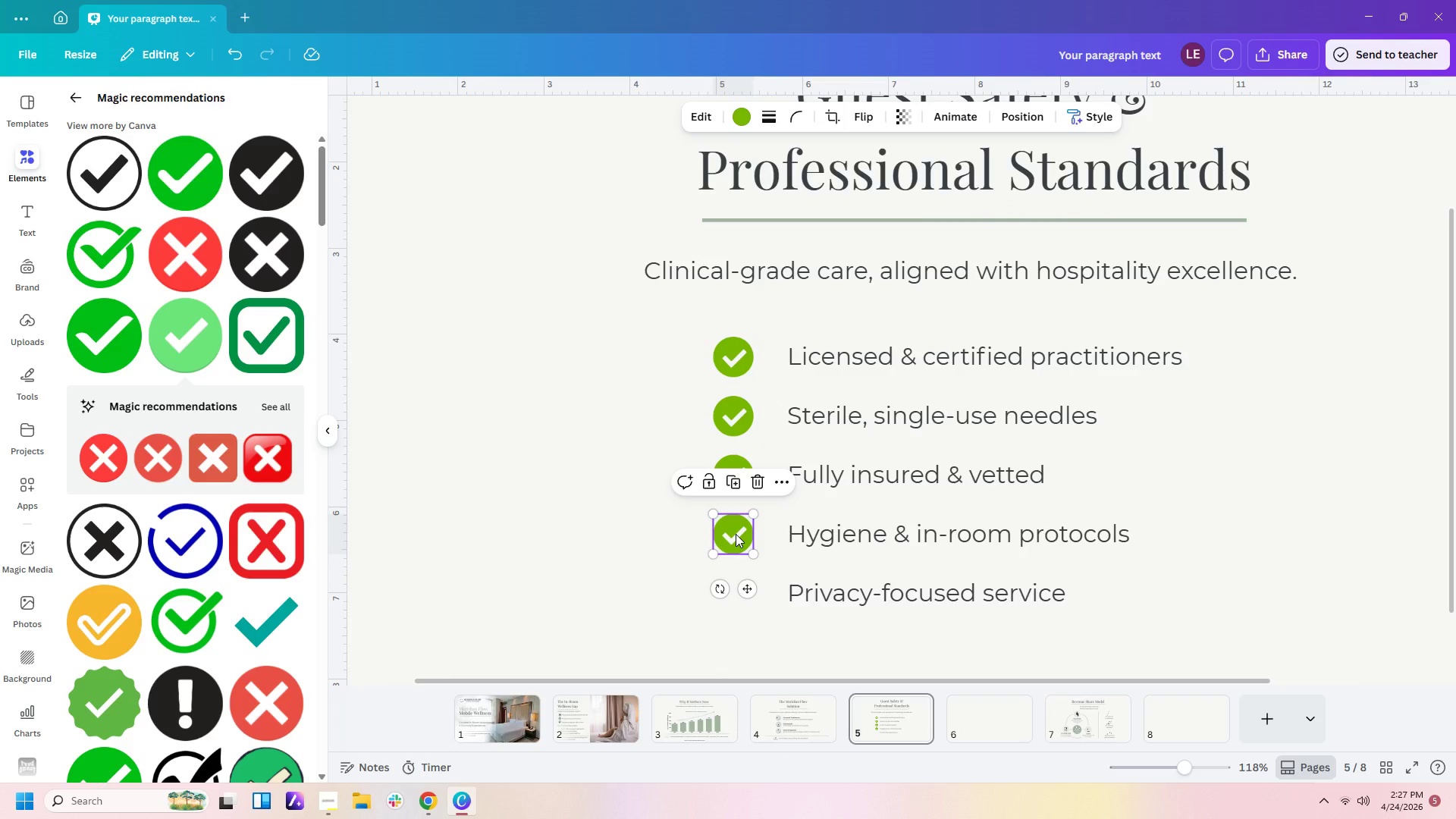 
key(Control+C)
 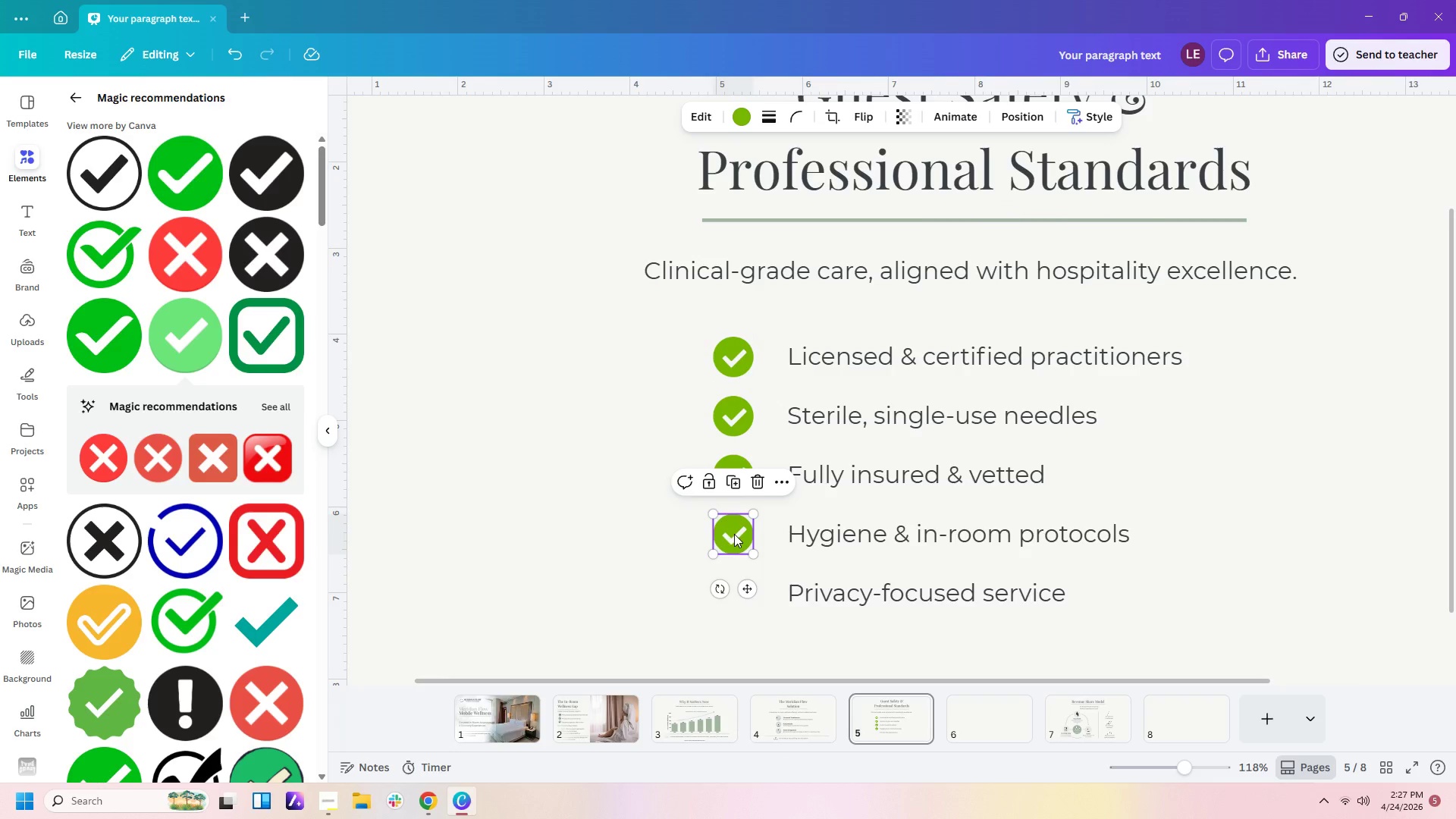 
key(Control+V)
 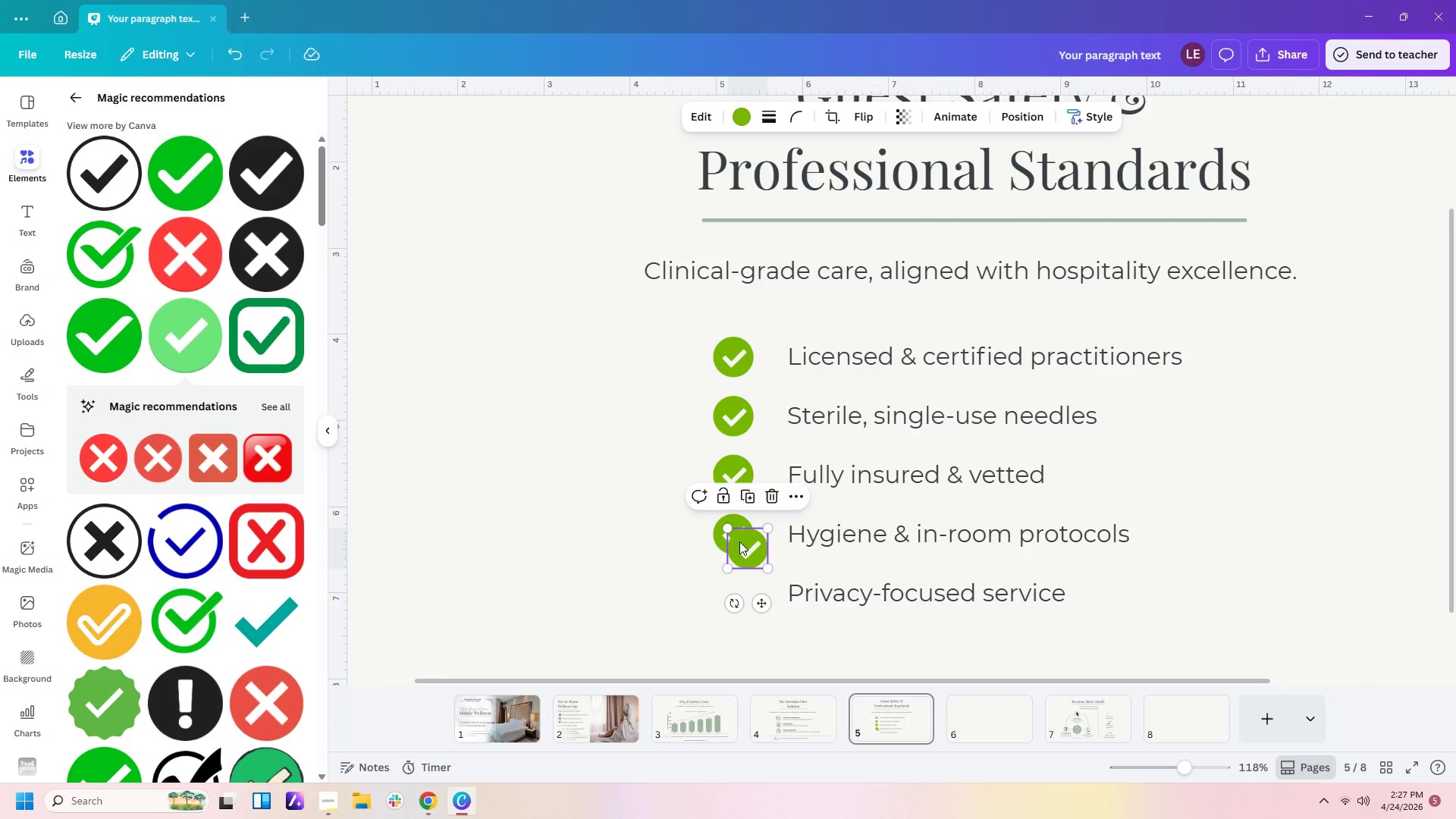 
left_click_drag(start_coordinate=[741, 543], to_coordinate=[730, 590])
 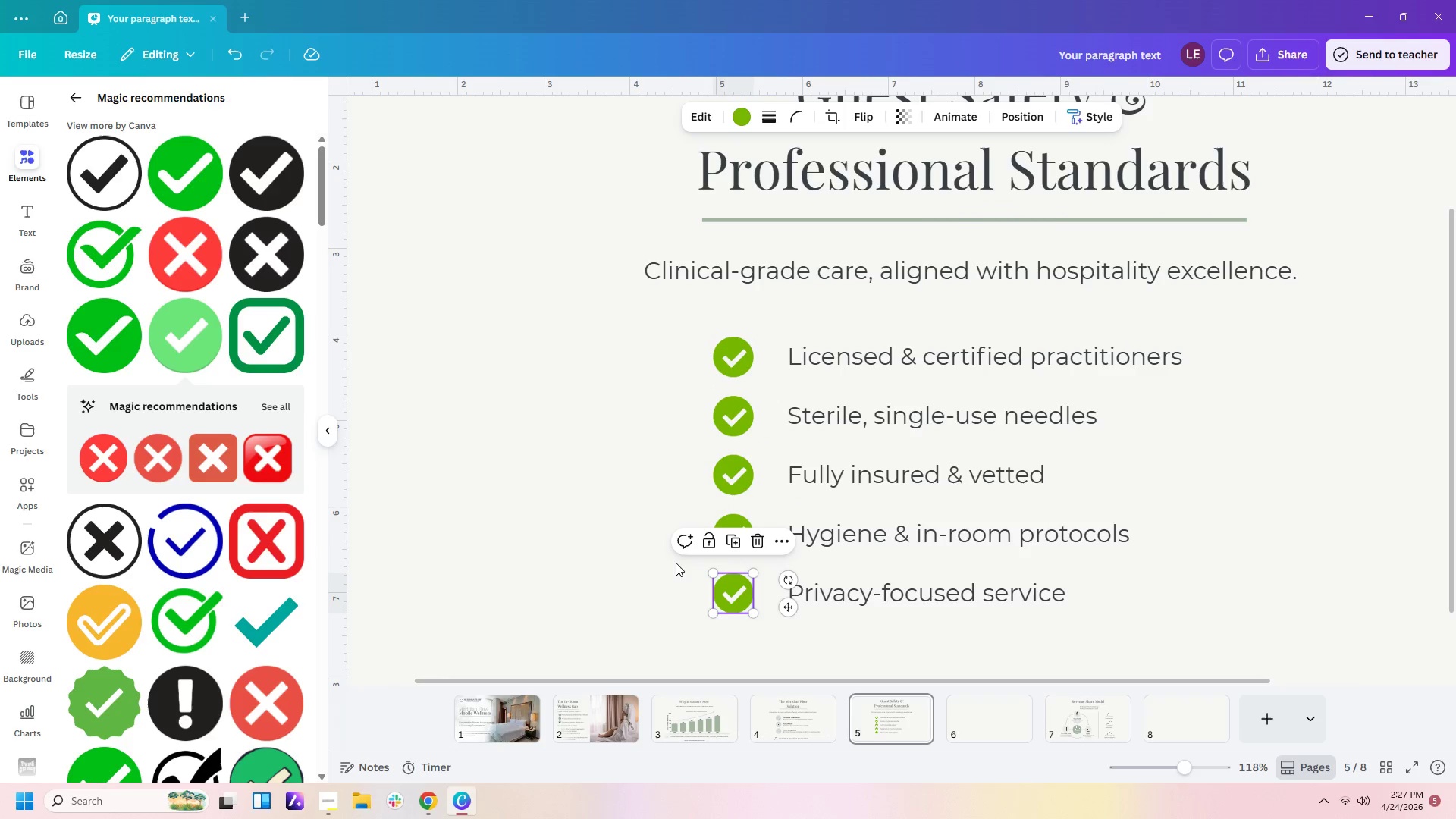 
left_click([676, 563])
 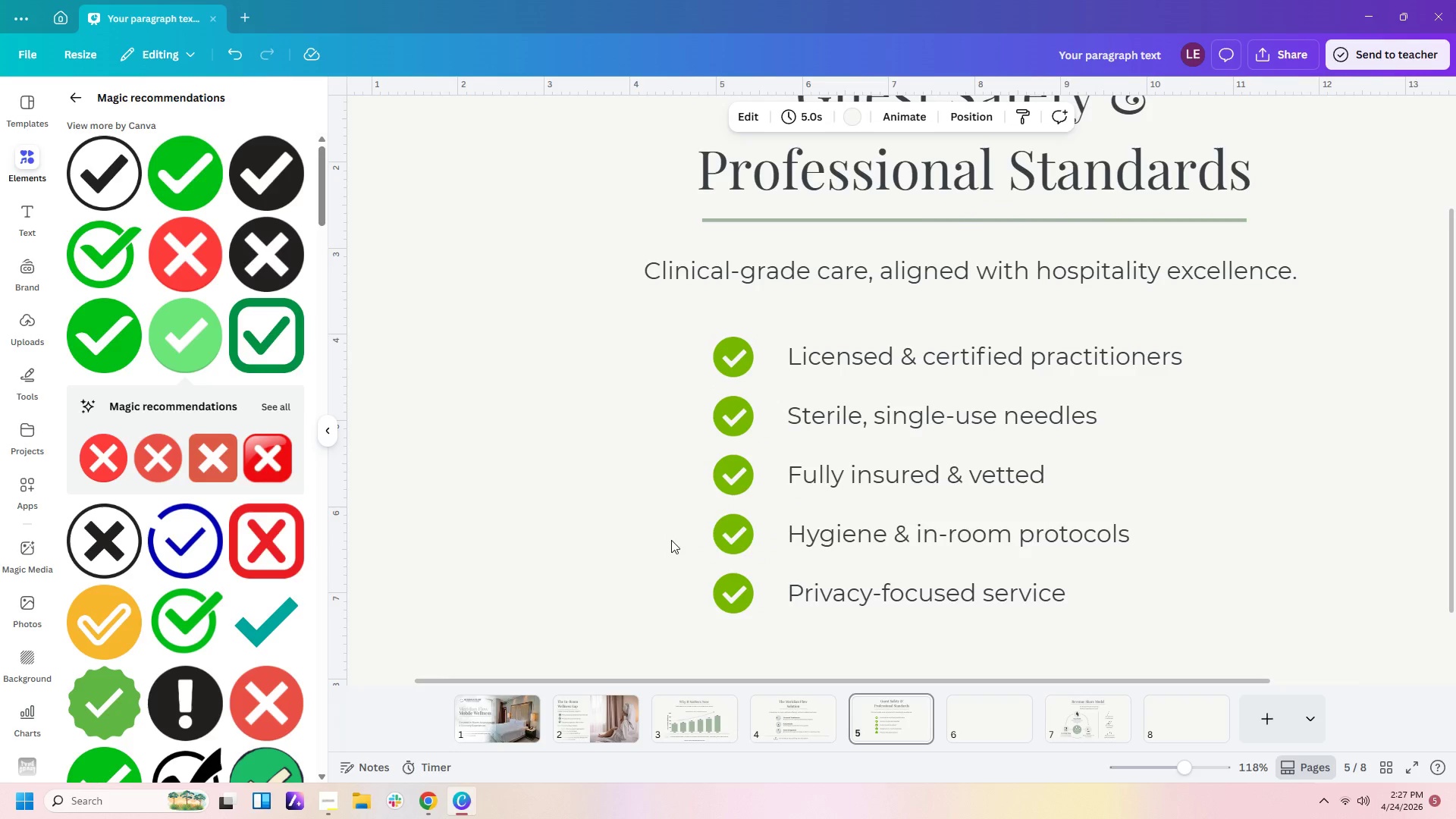 
hold_key(key=ControlLeft, duration=0.48)
scroll: coordinate [670, 505], scroll_direction: up, amount: 2.0
 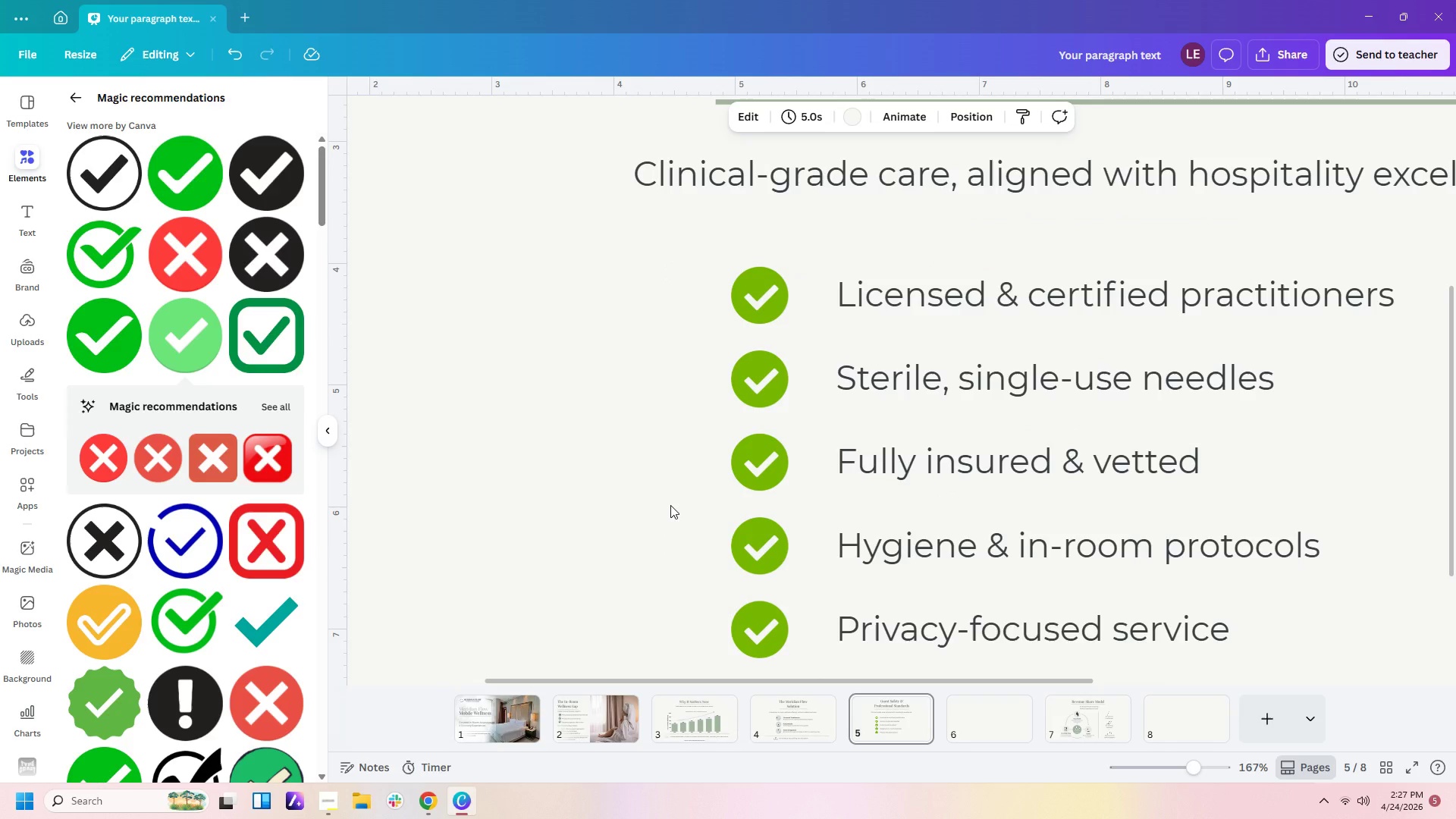 
hold_key(key=ControlLeft, duration=1.38)
scroll: coordinate [670, 505], scroll_direction: down, amount: 5.0
 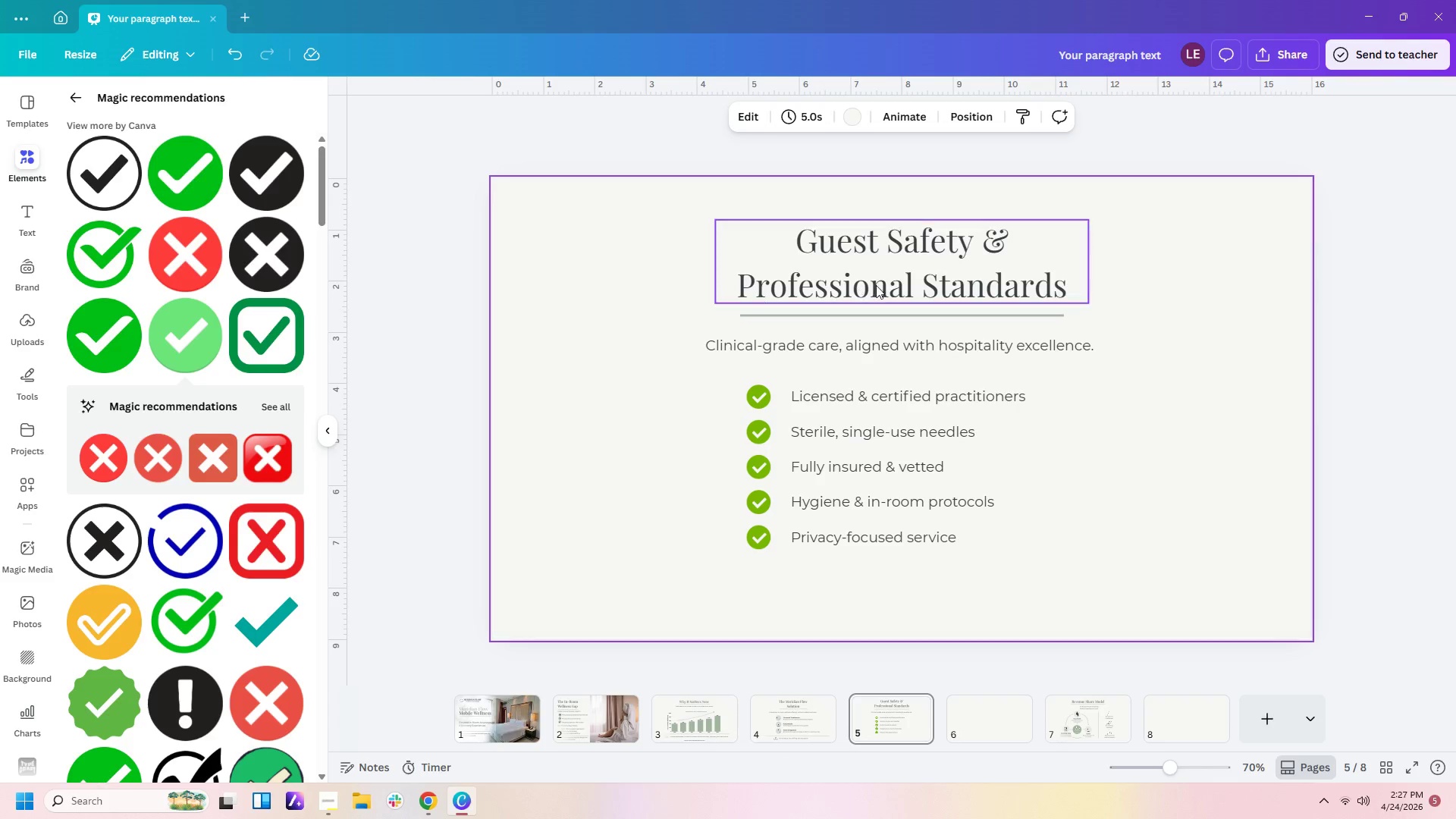 
wait(7.27)
 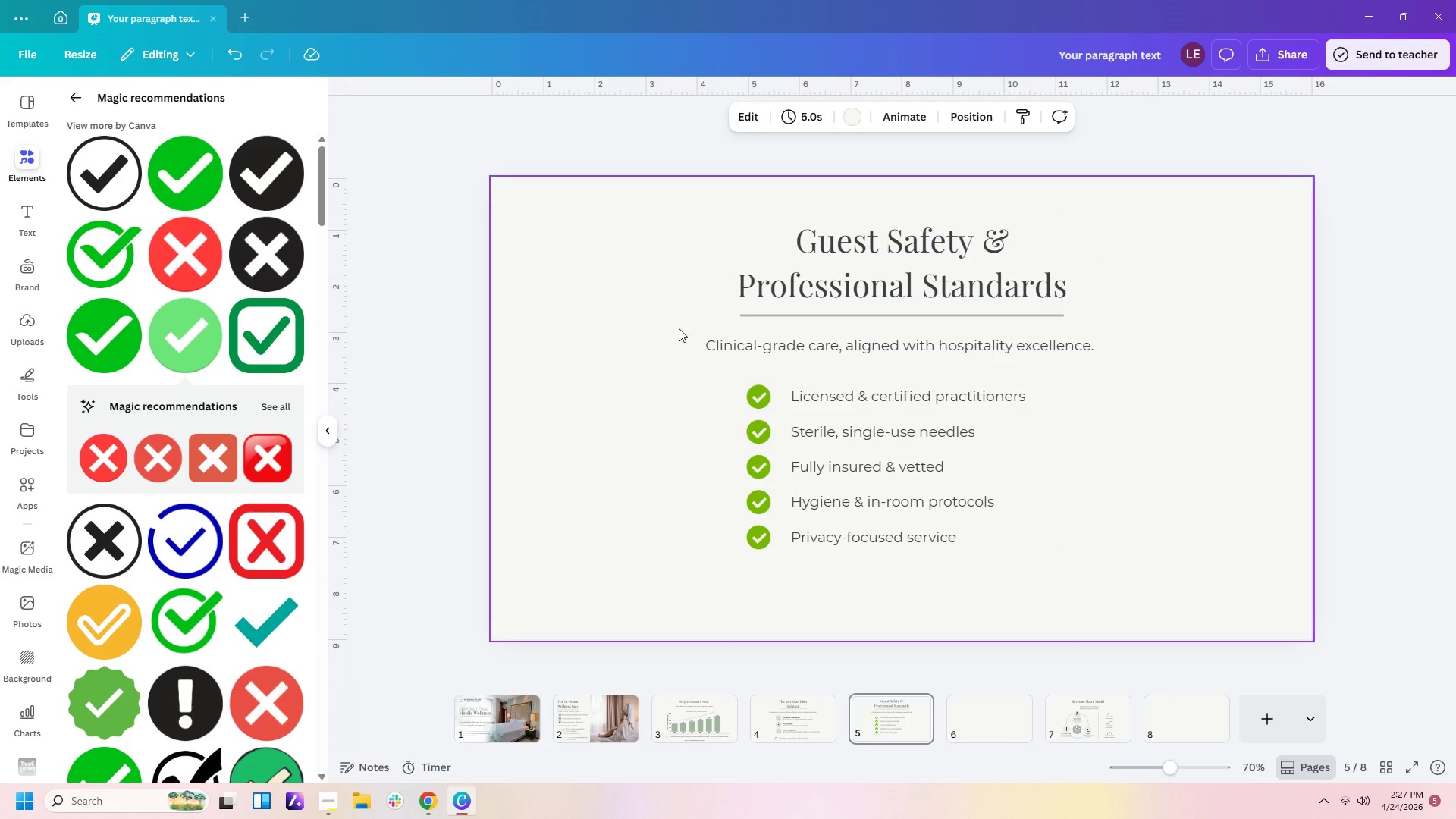 
left_click([884, 249])
 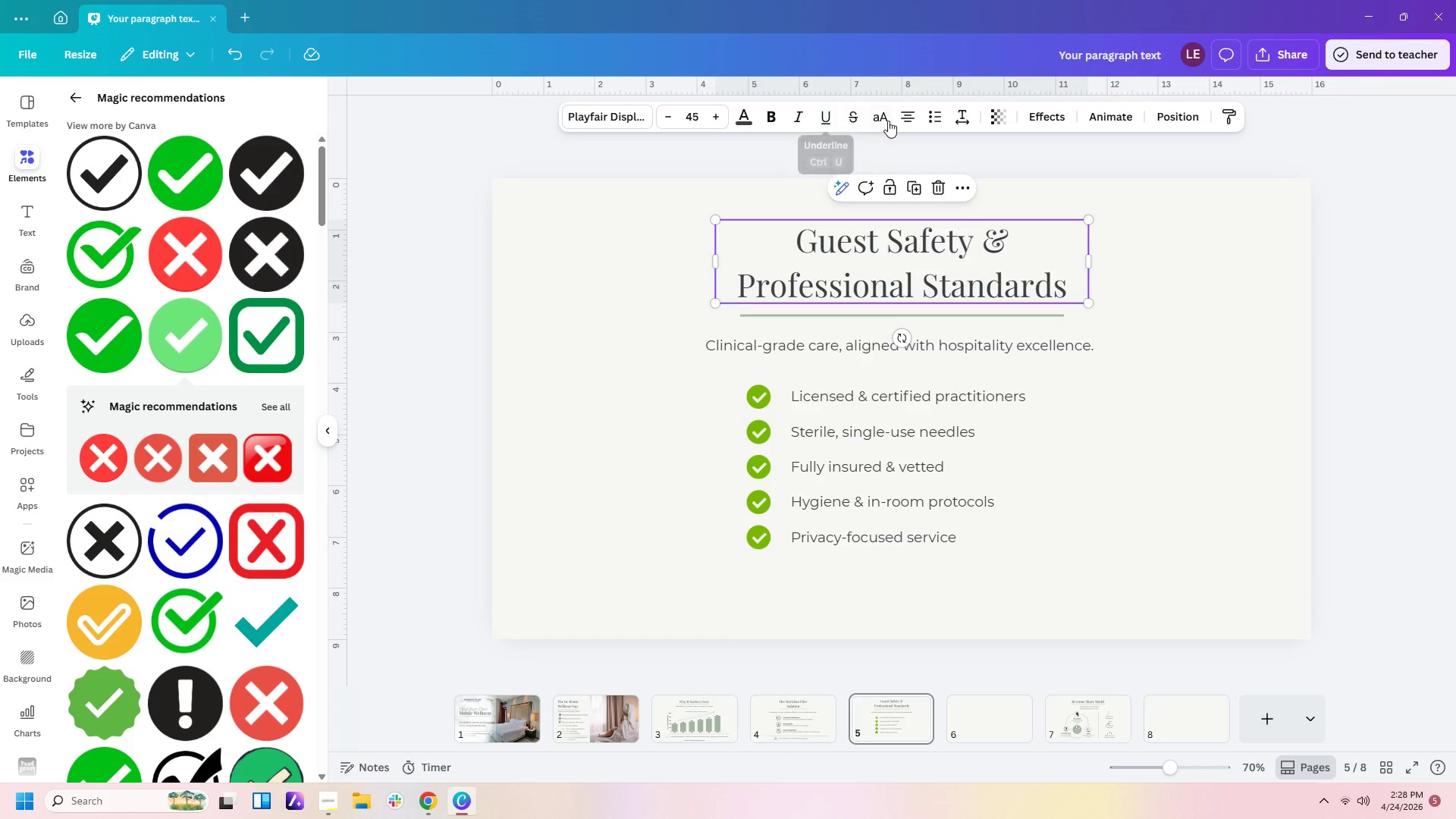 
left_click([916, 121])
 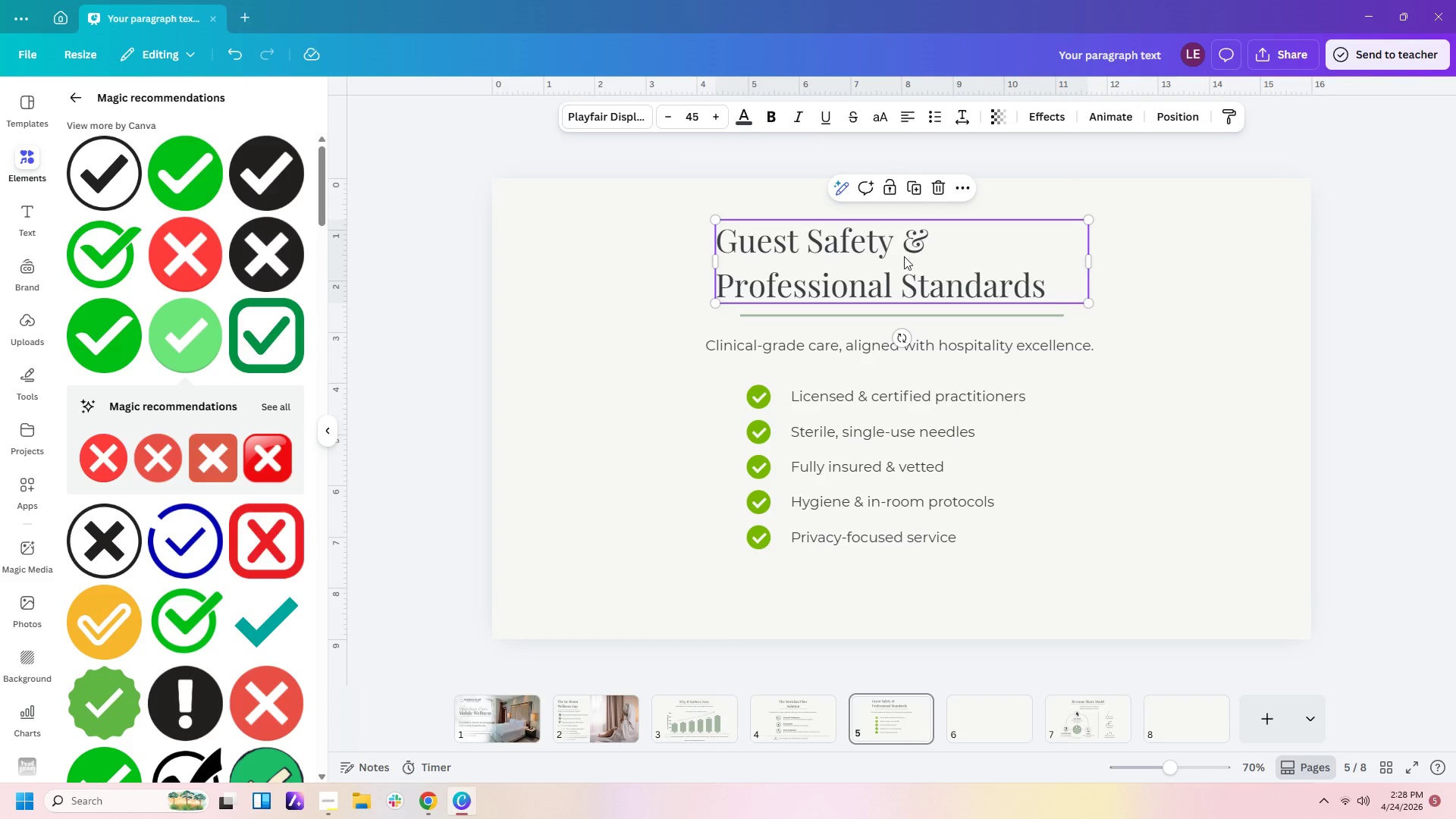 
left_click_drag(start_coordinate=[896, 268], to_coordinate=[720, 271])
 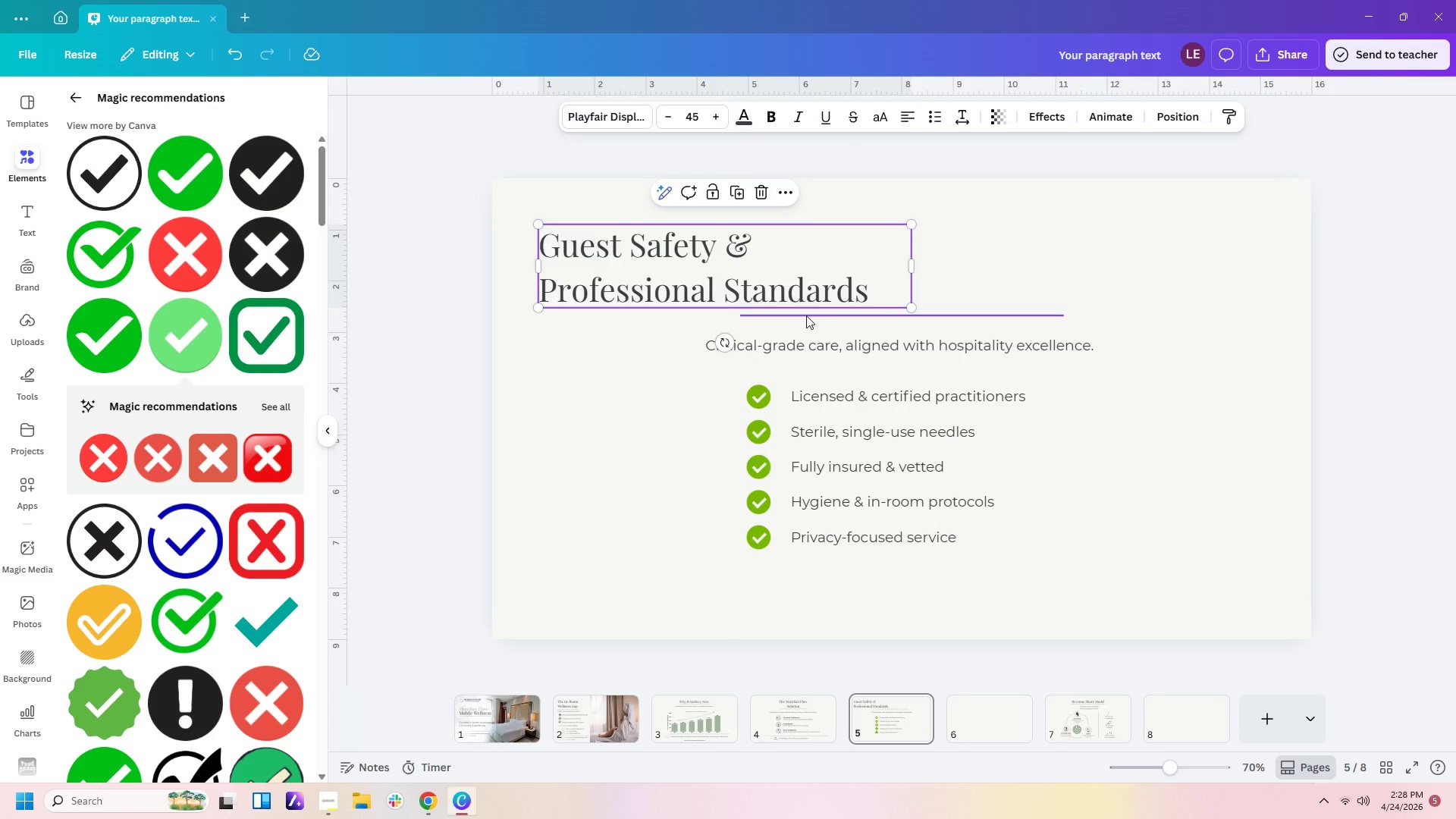 
left_click_drag(start_coordinate=[806, 315], to_coordinate=[607, 321])
 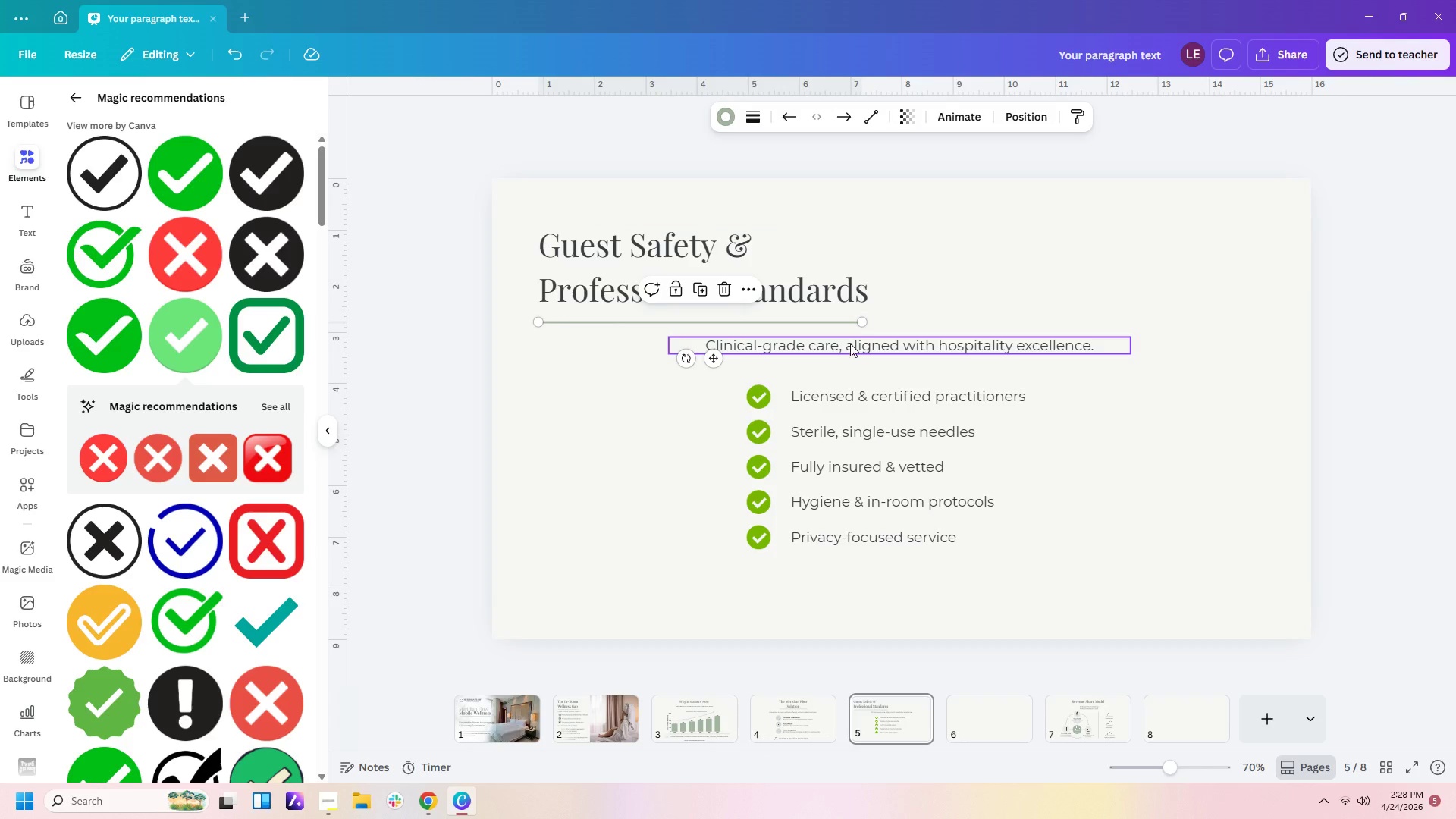 
left_click_drag(start_coordinate=[852, 340], to_coordinate=[723, 356])
 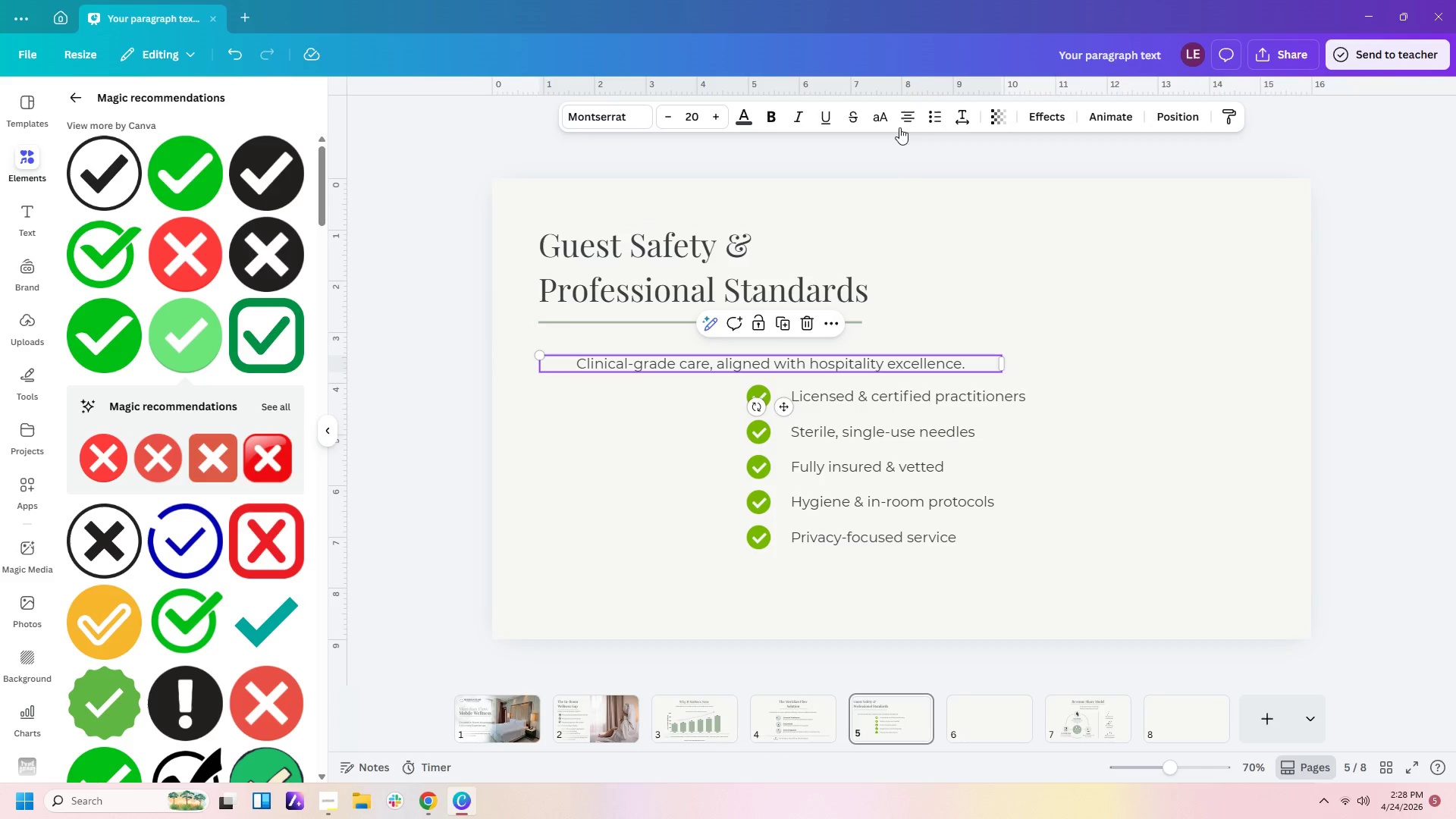 
left_click([908, 120])
 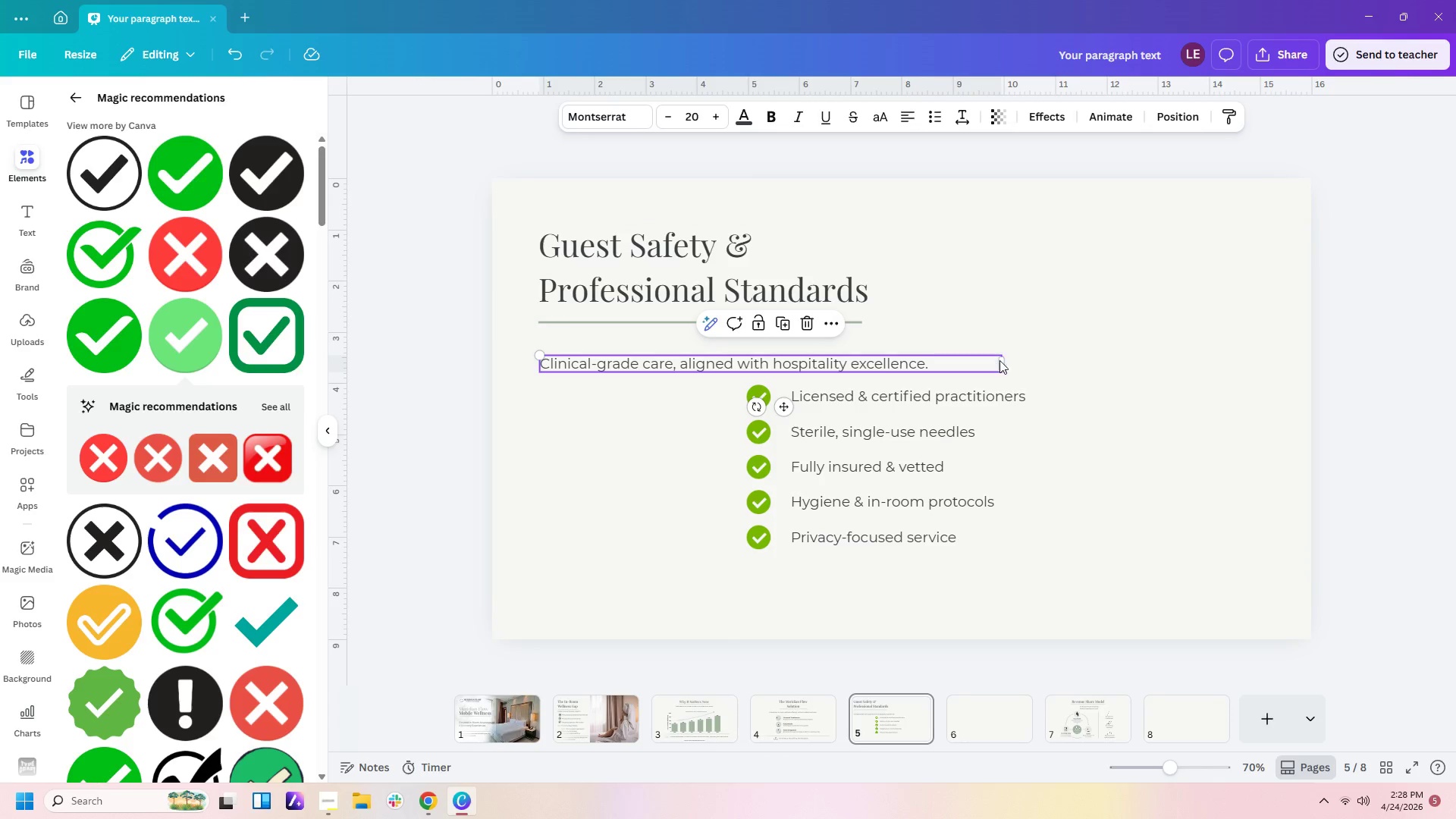 
left_click_drag(start_coordinate=[1002, 359], to_coordinate=[725, 347])
 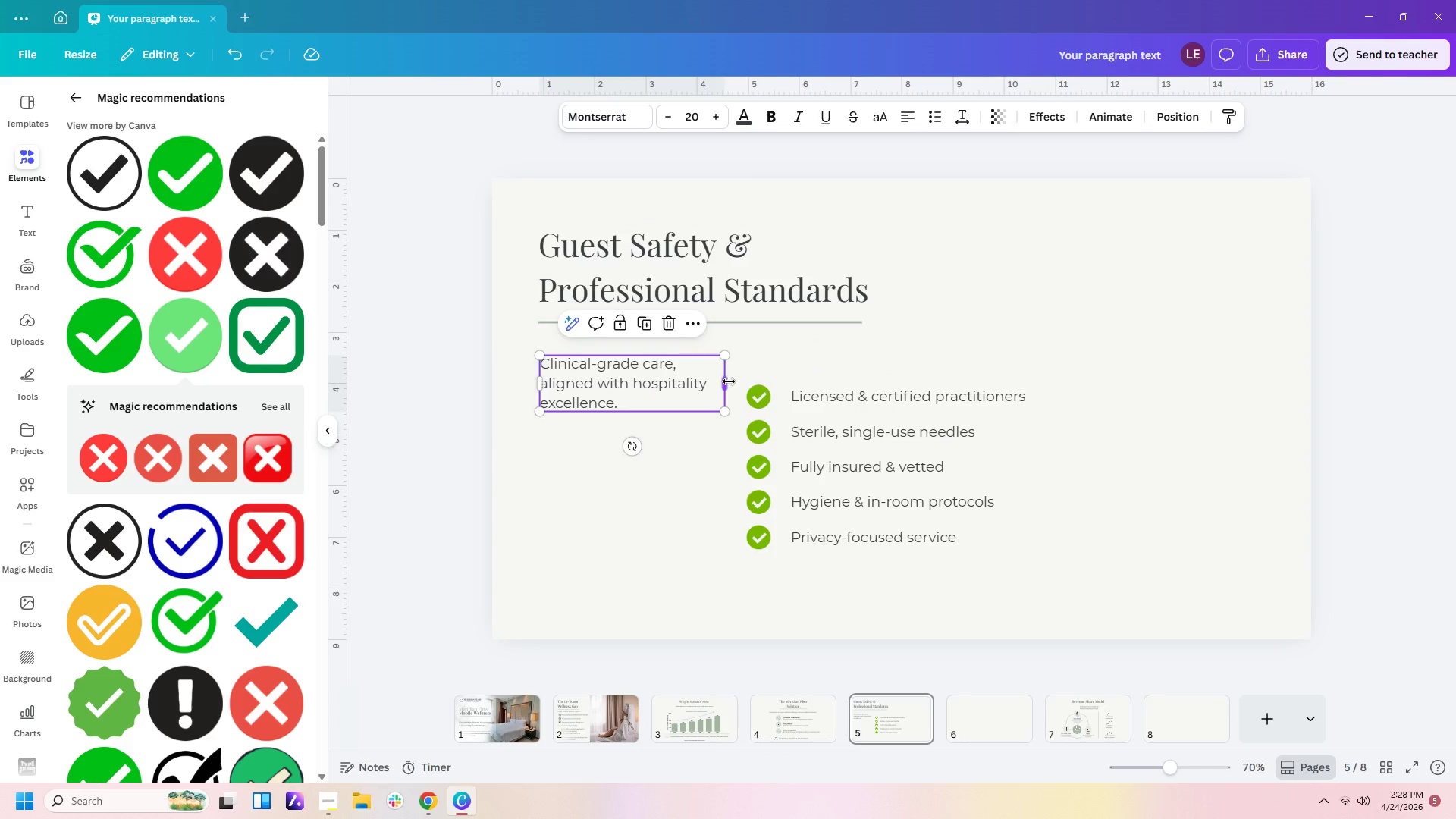 
left_click_drag(start_coordinate=[726, 383], to_coordinate=[748, 383])
 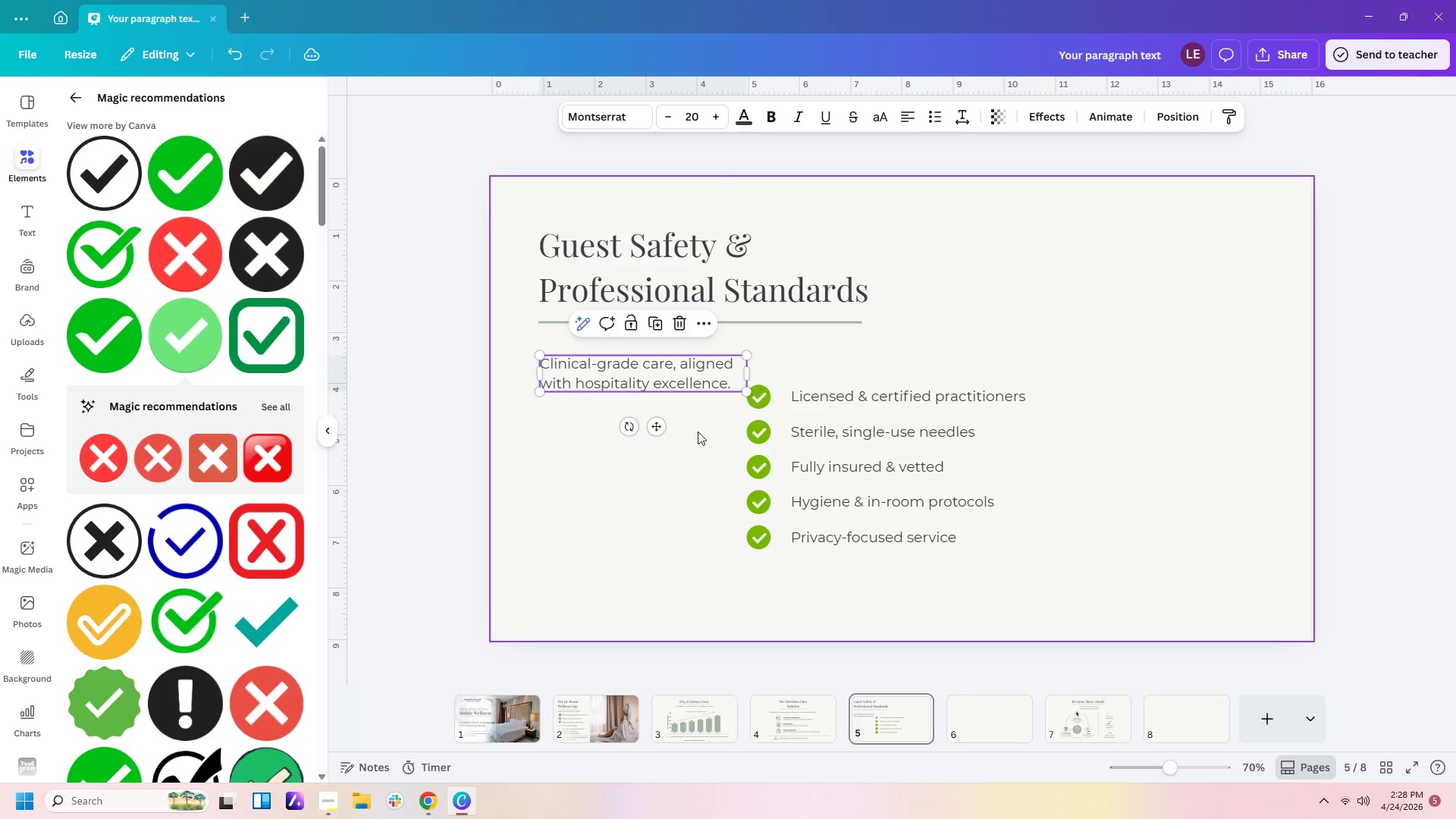 
left_click([698, 431])
 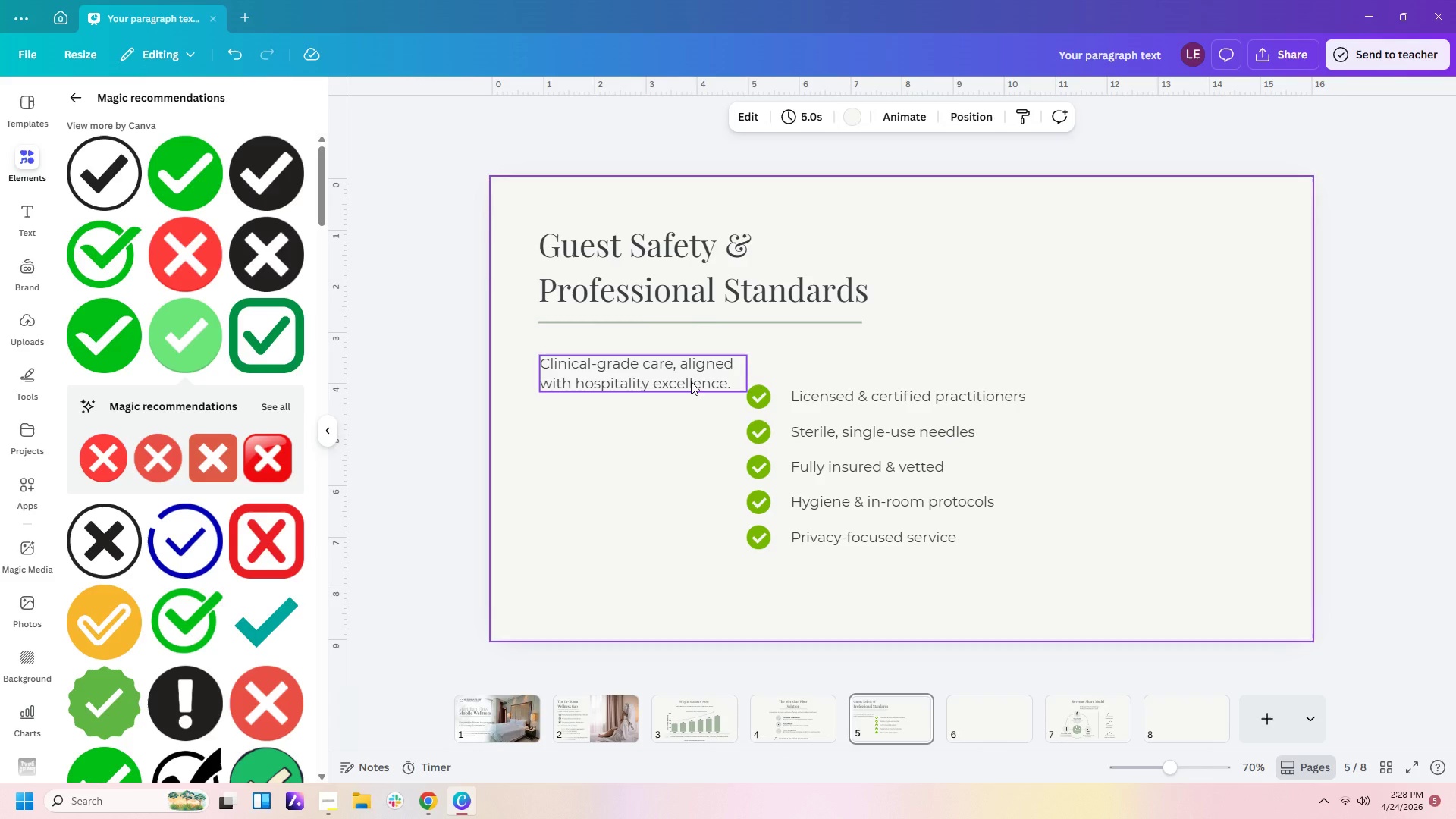 
left_click_drag(start_coordinate=[690, 381], to_coordinate=[689, 375])
 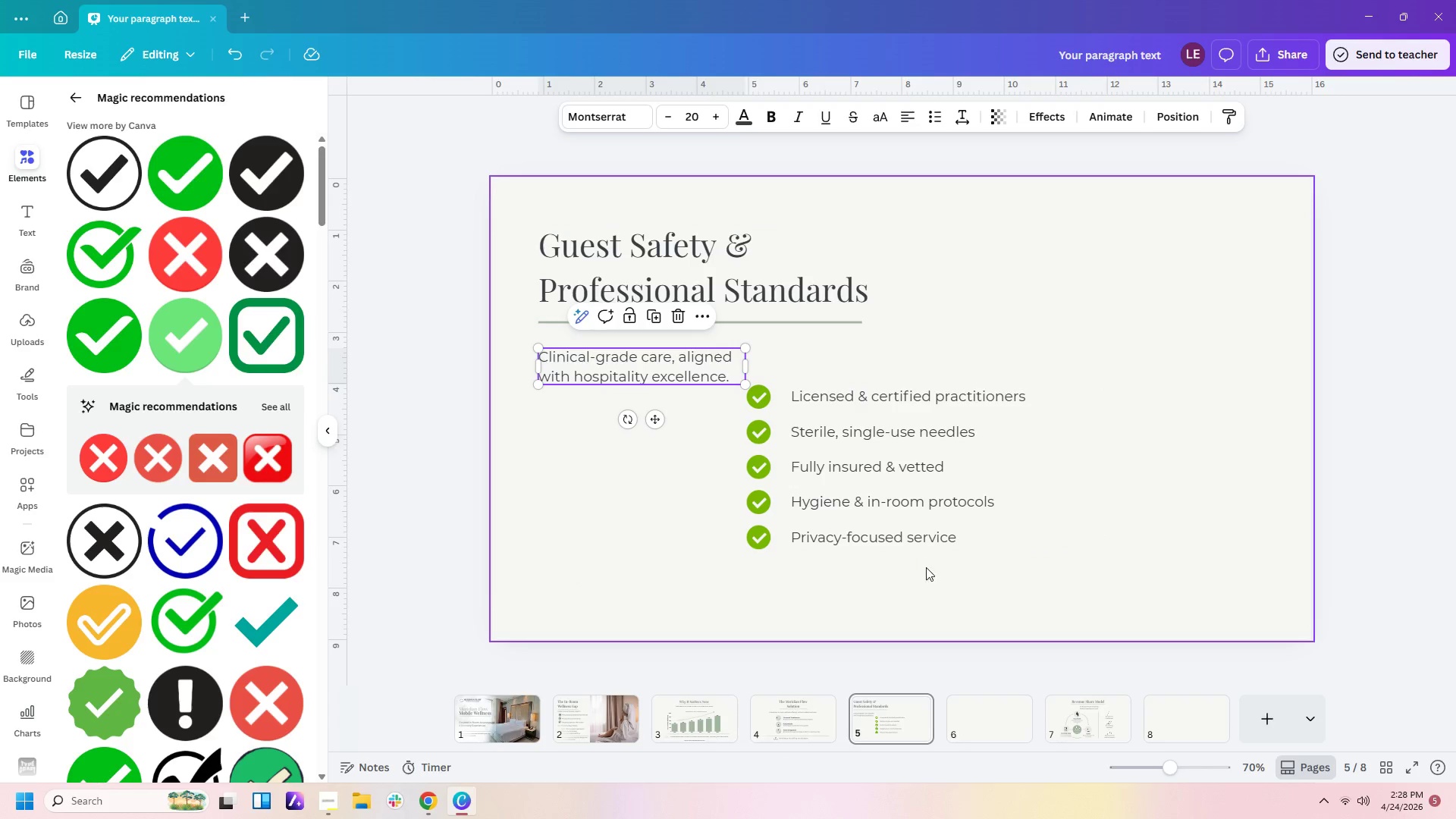 
left_click_drag(start_coordinate=[932, 578], to_coordinate=[753, 400])
 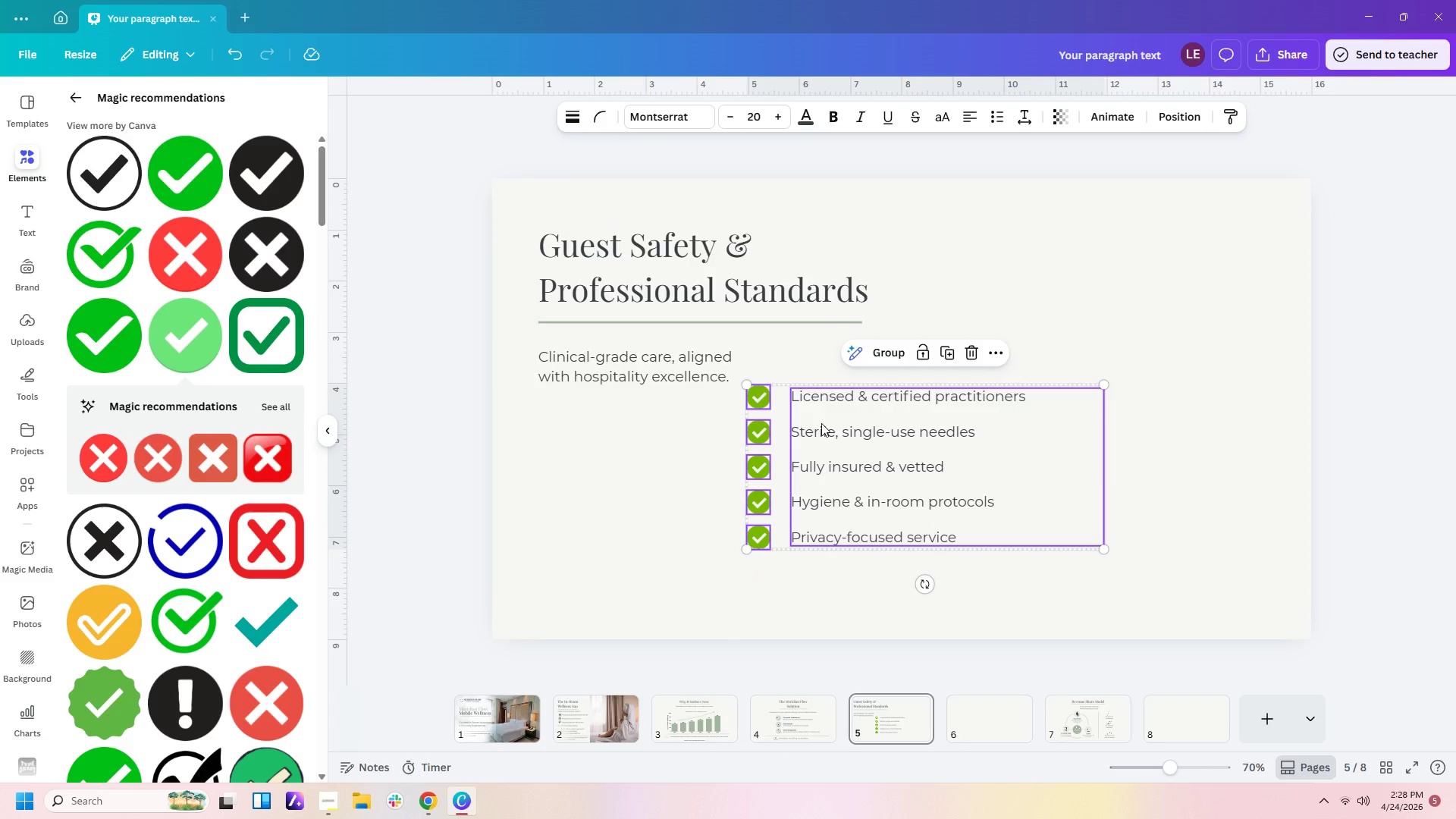 
left_click_drag(start_coordinate=[821, 423], to_coordinate=[618, 441])
 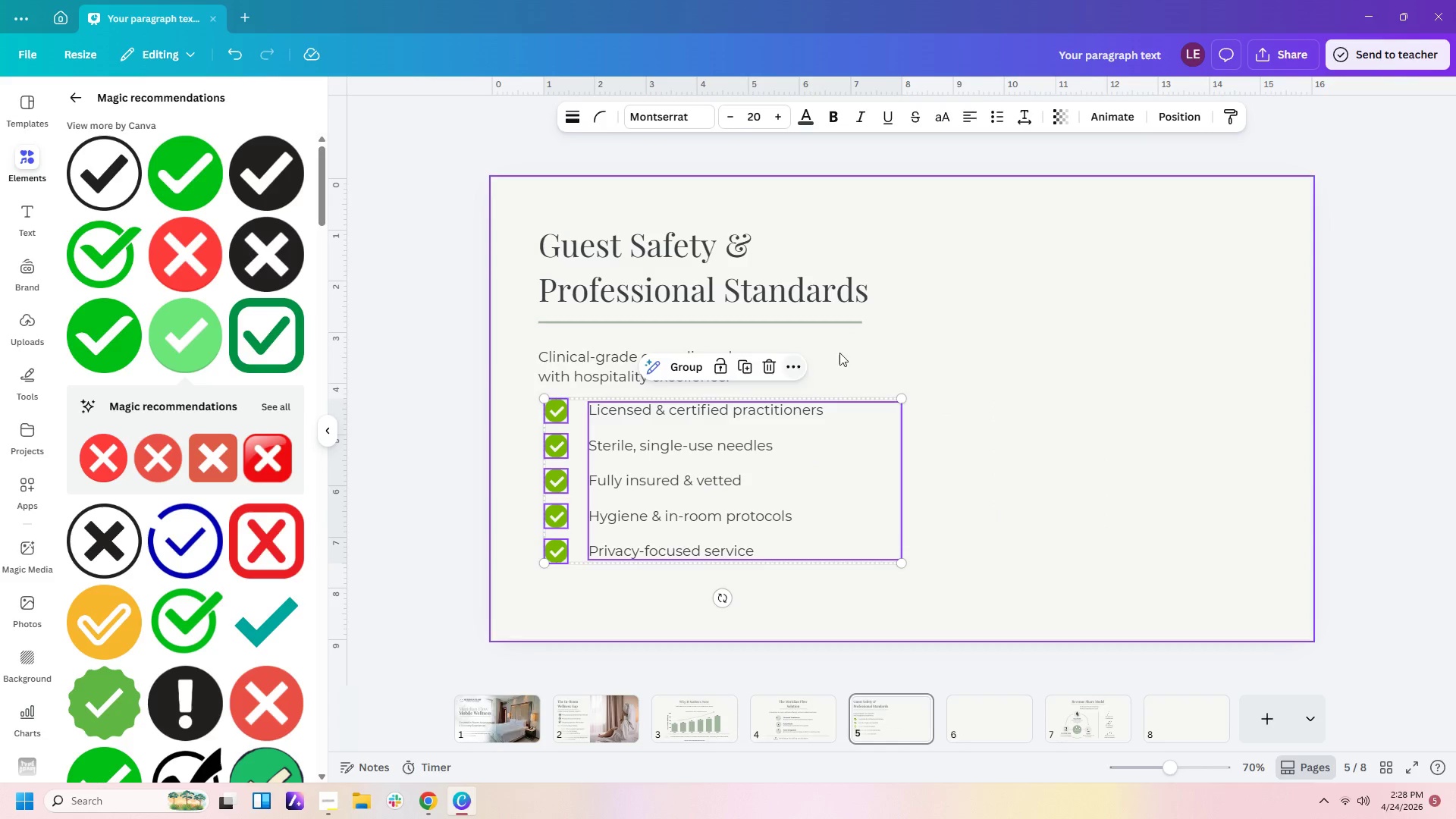 
left_click([877, 350])
 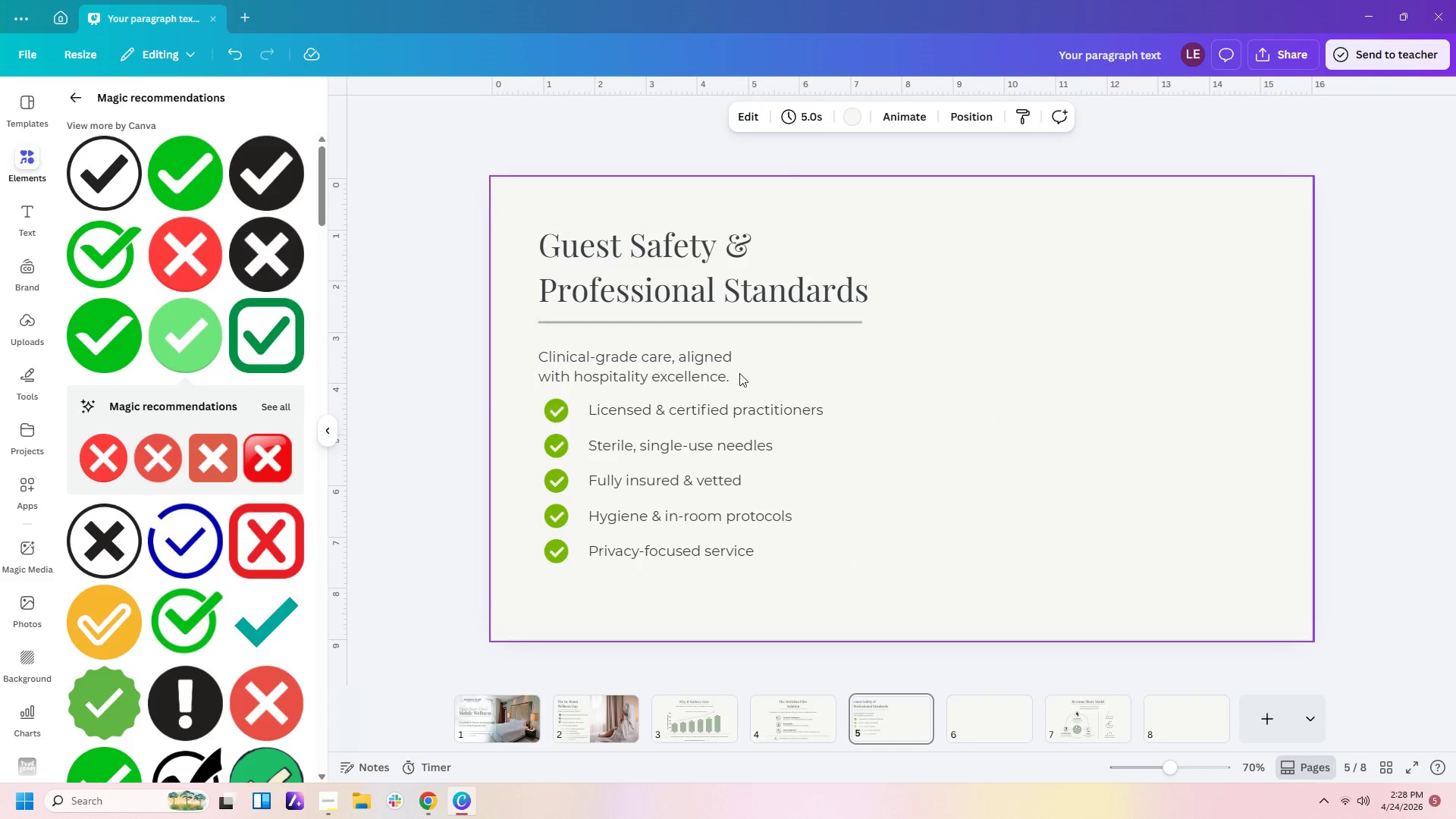 
left_click([708, 378])
 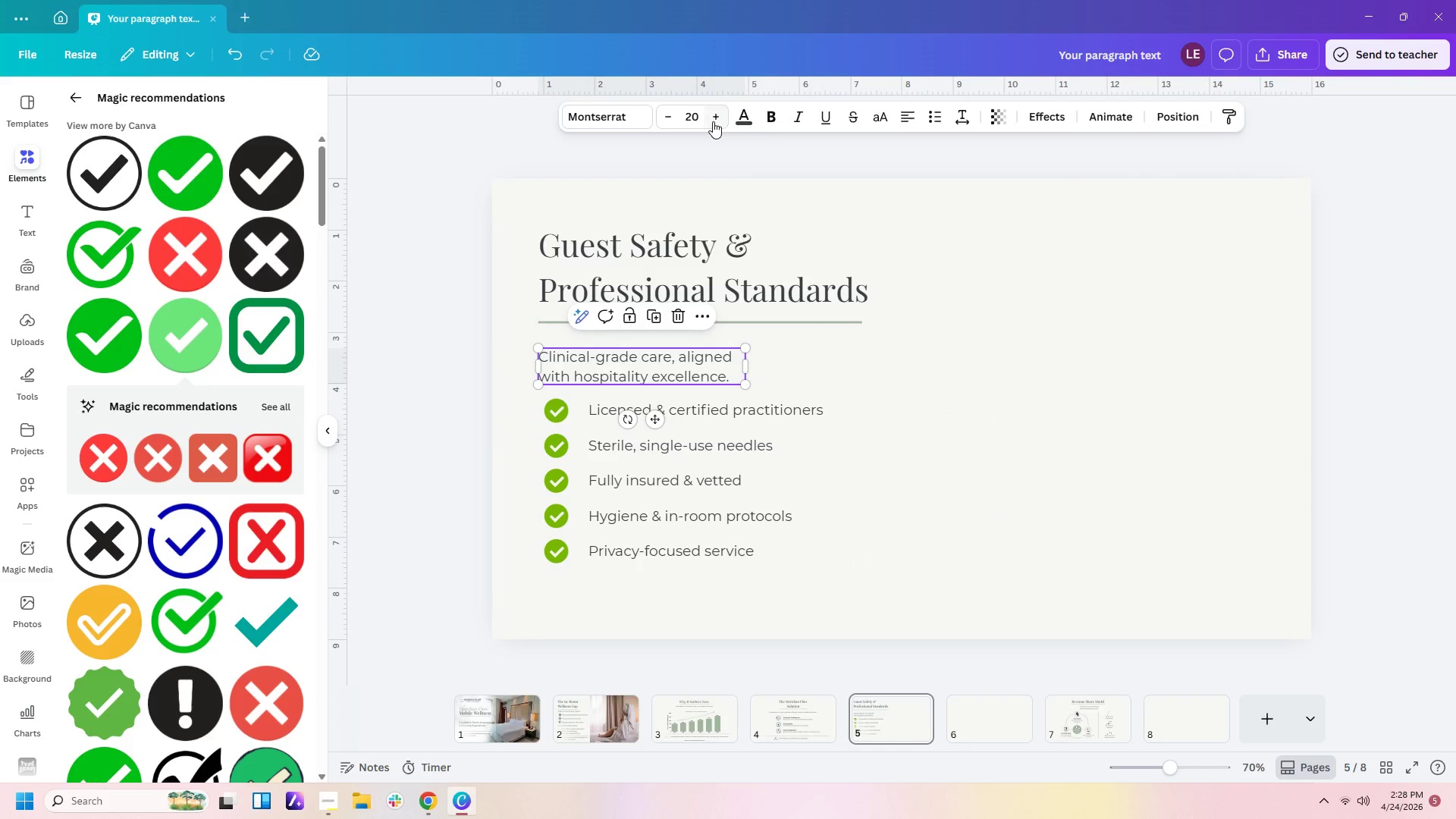 
double_click([713, 121])
 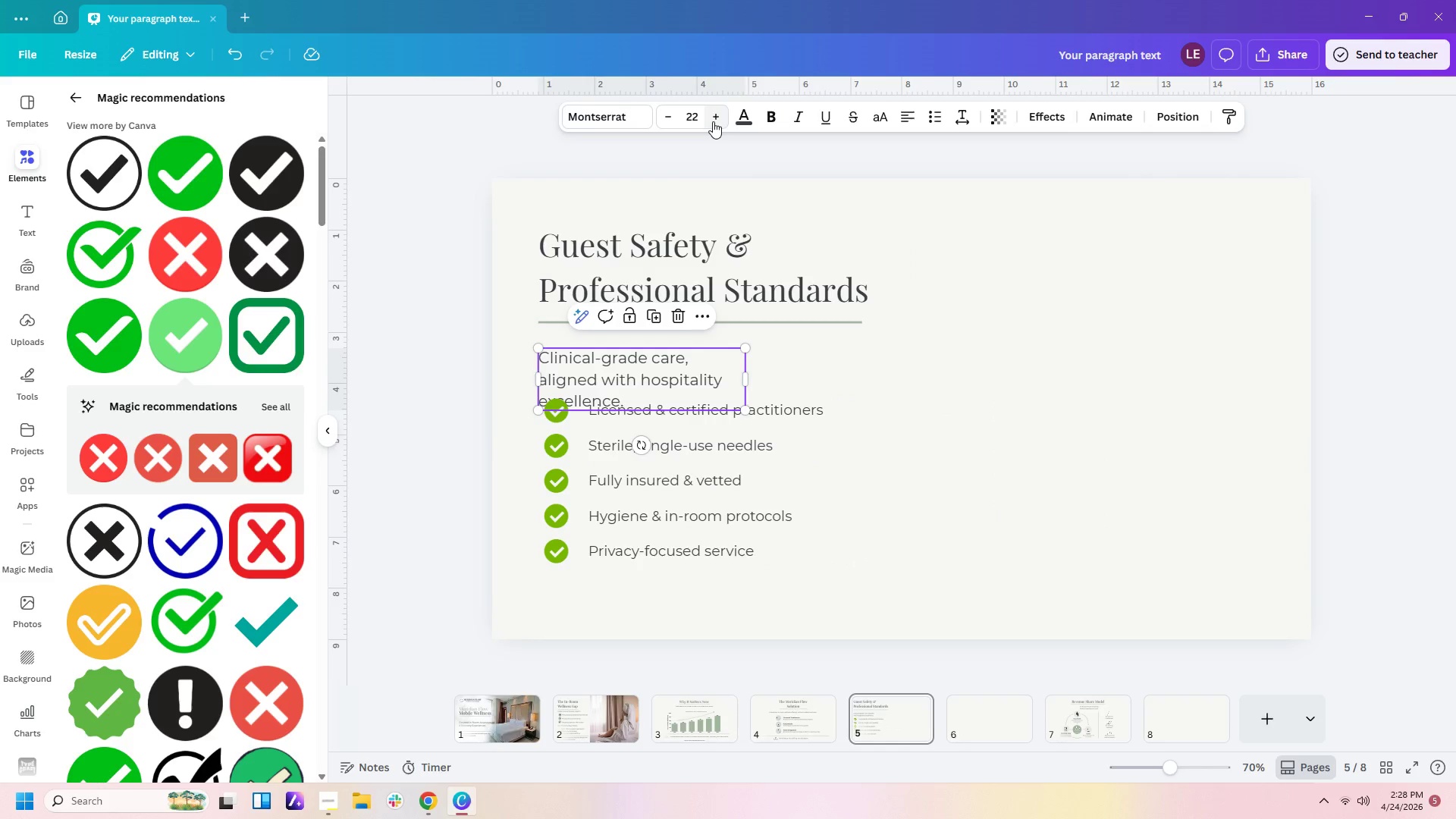 
triple_click([713, 121])
 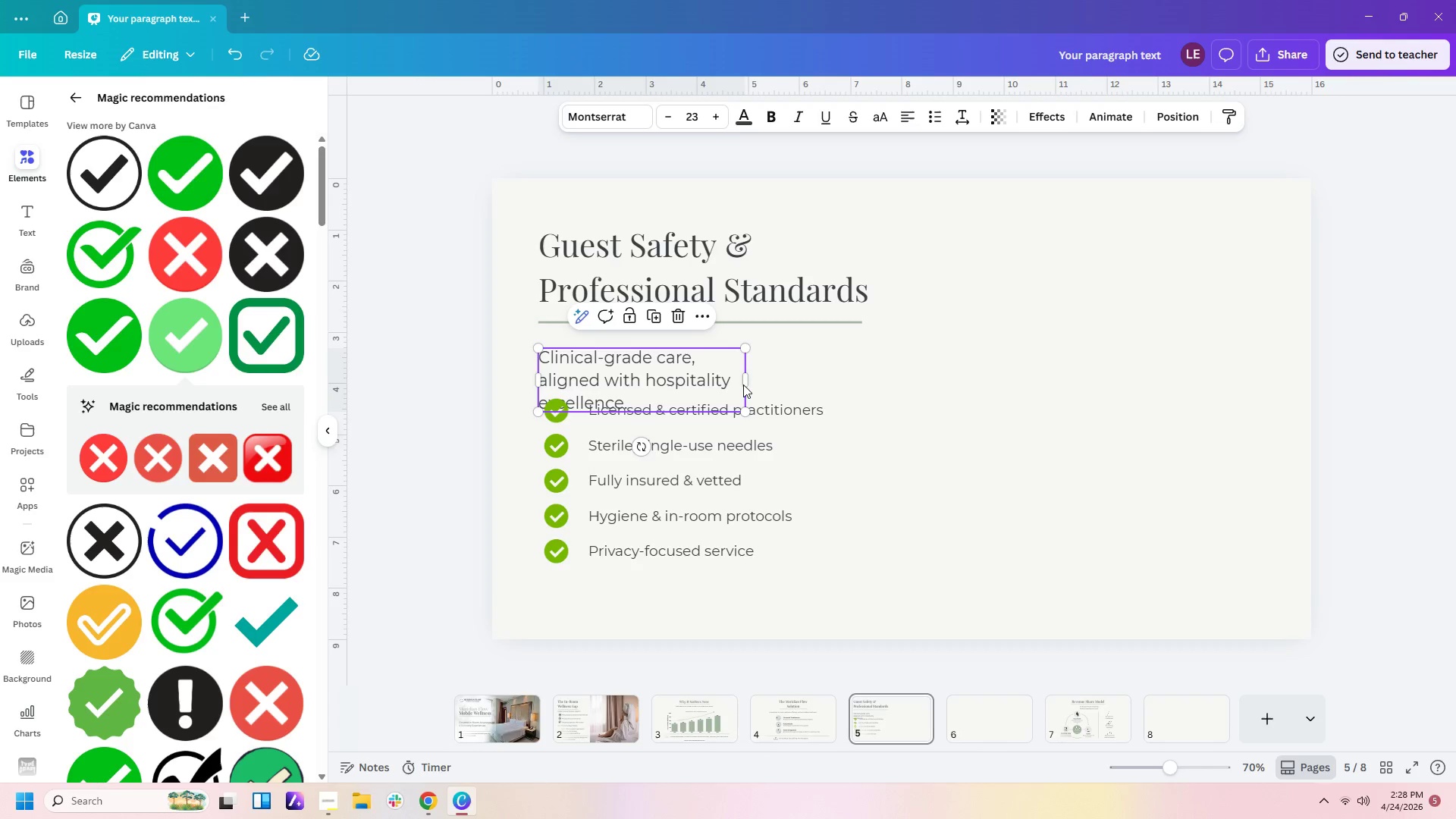 
left_click_drag(start_coordinate=[750, 384], to_coordinate=[786, 372])
 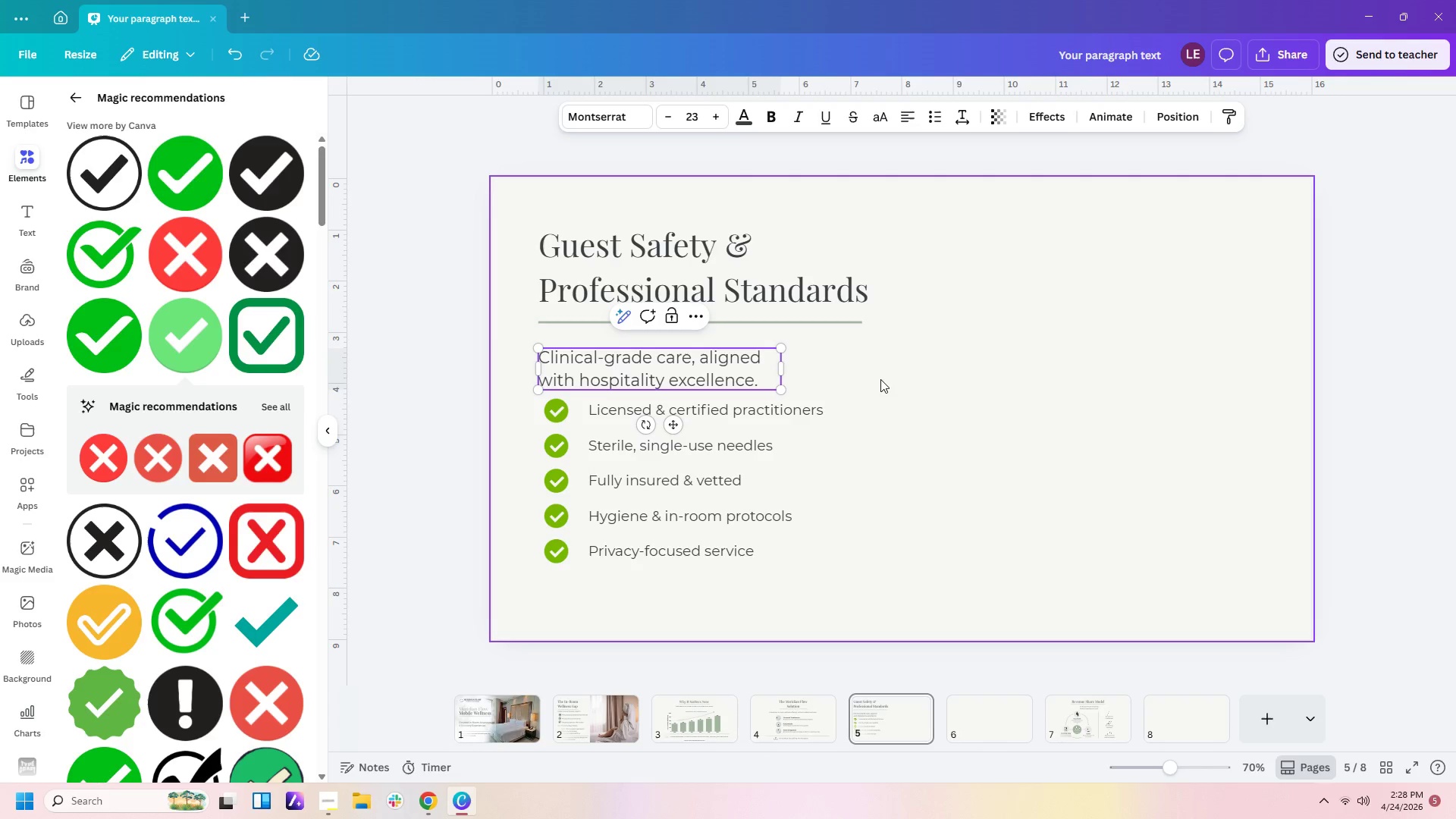 
left_click([880, 379])
 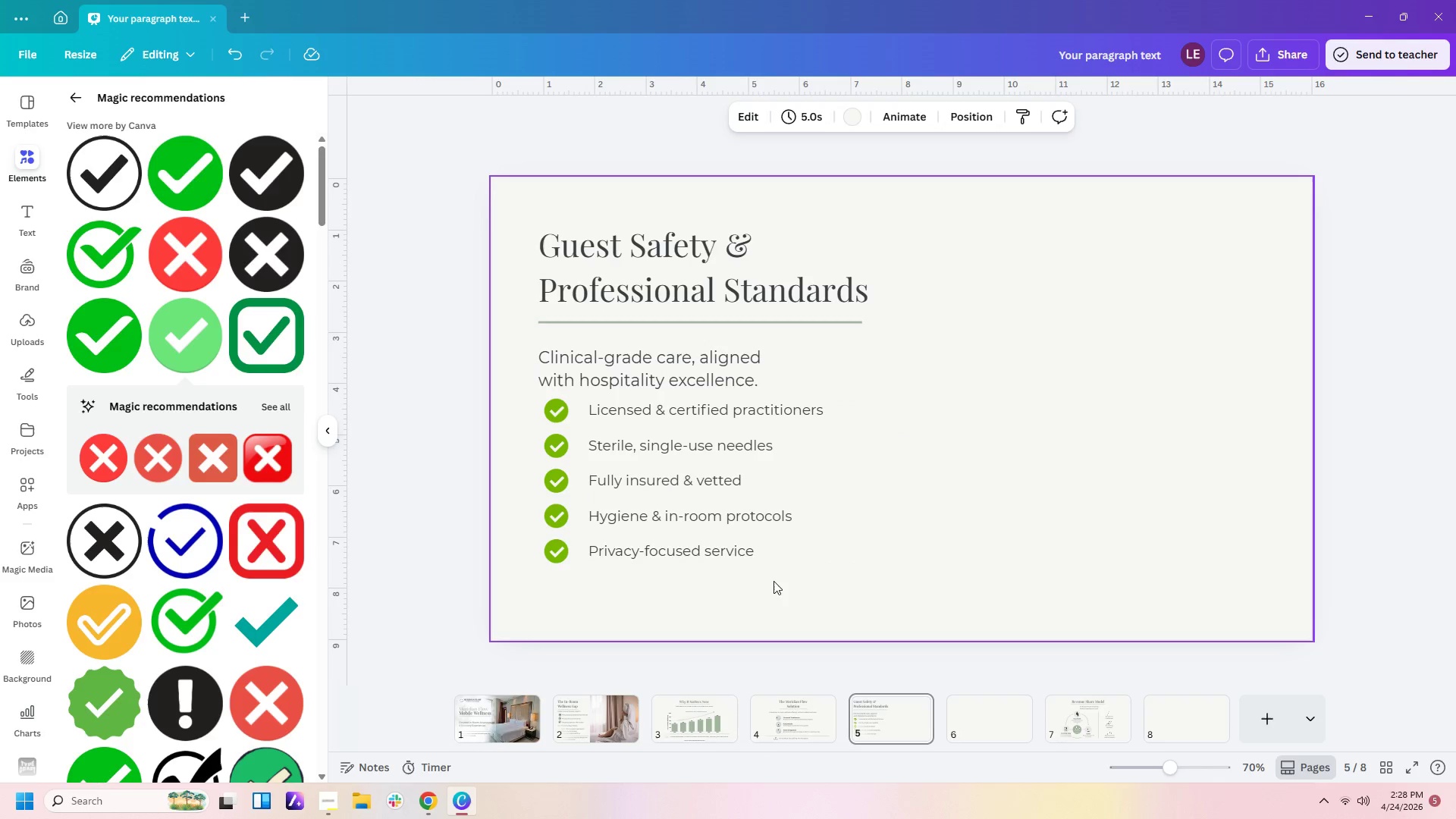 
left_click_drag(start_coordinate=[649, 604], to_coordinate=[553, 404])
 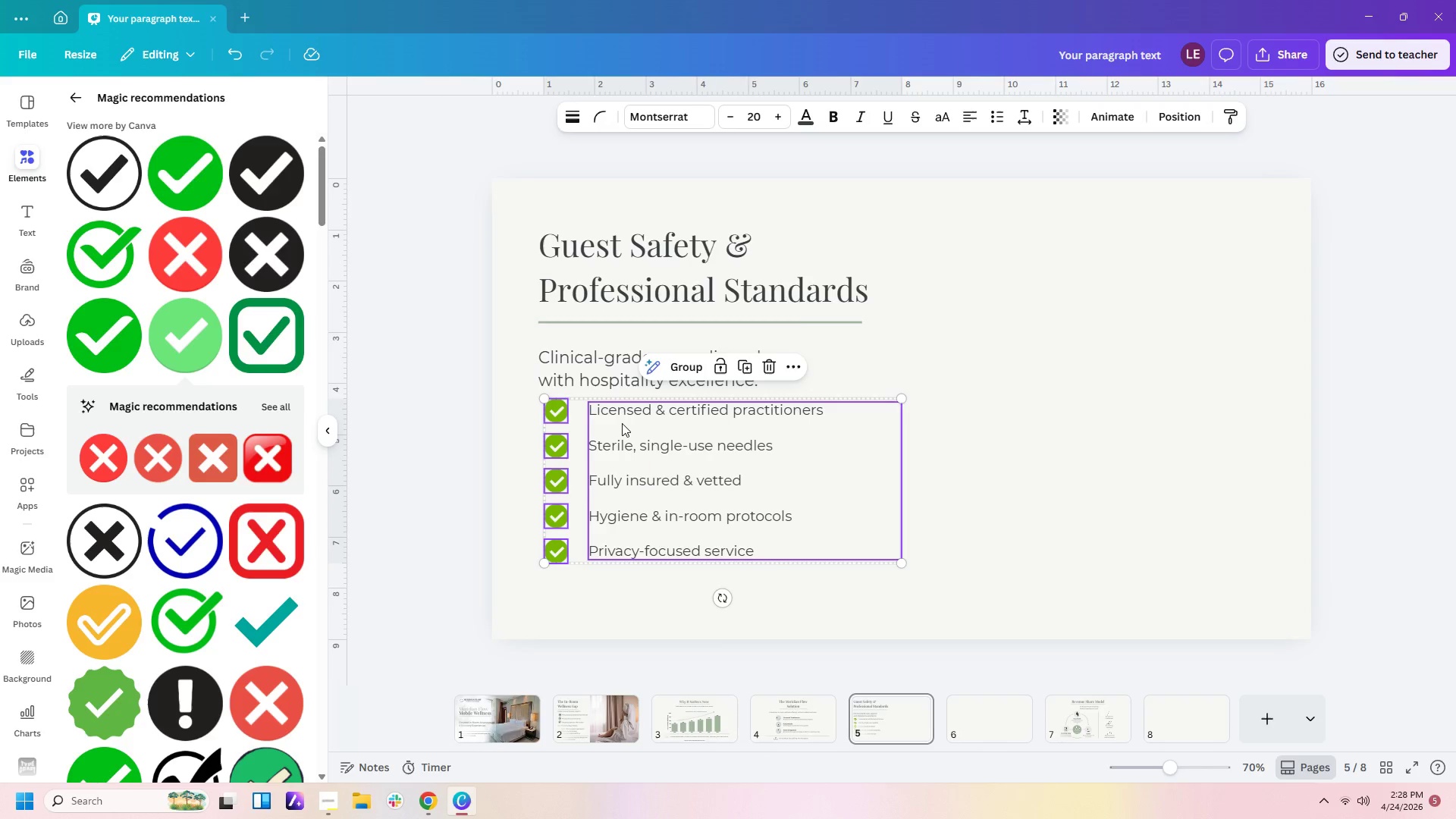 
left_click_drag(start_coordinate=[622, 423], to_coordinate=[630, 441])
 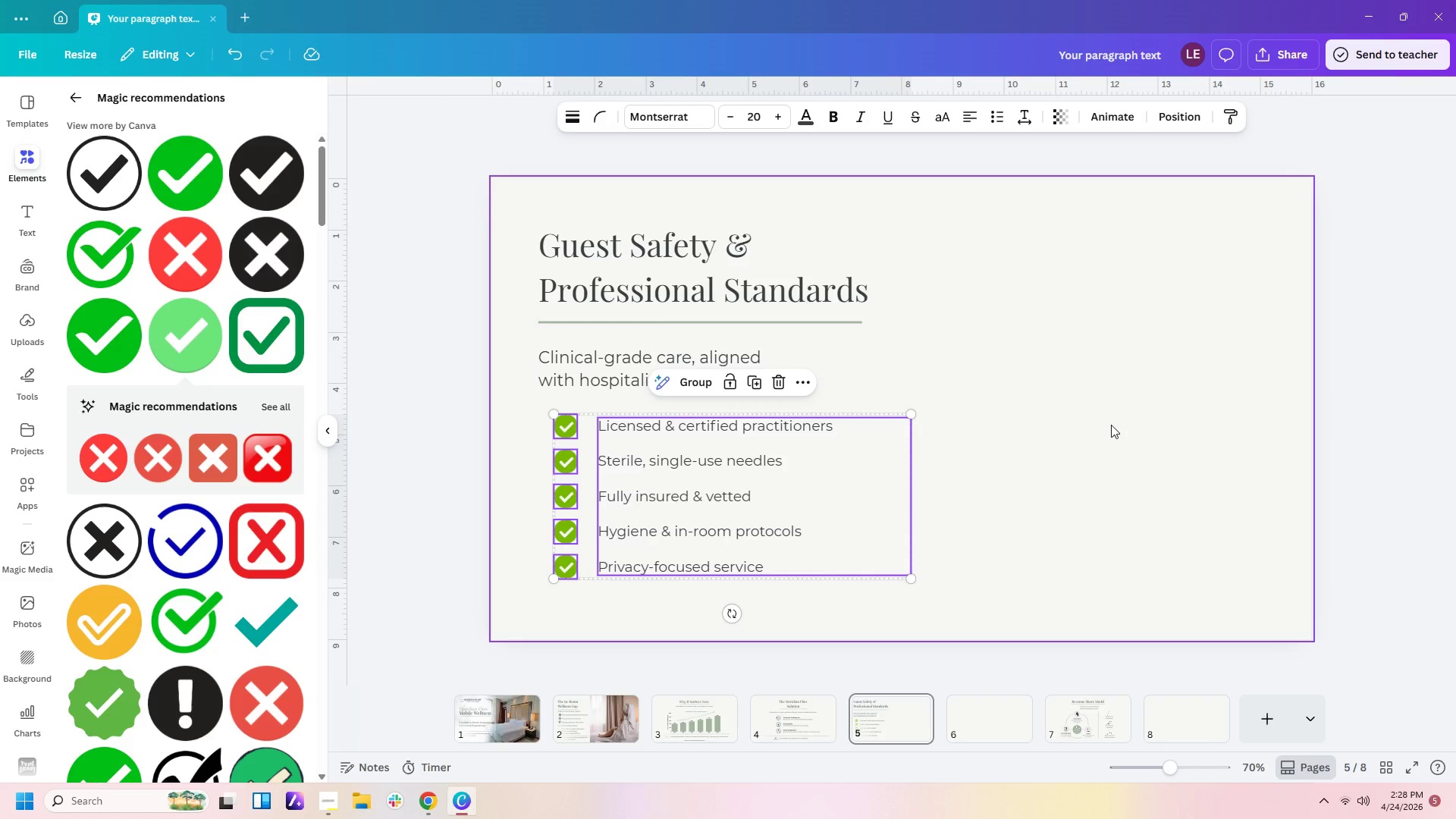 
left_click([1111, 425])
 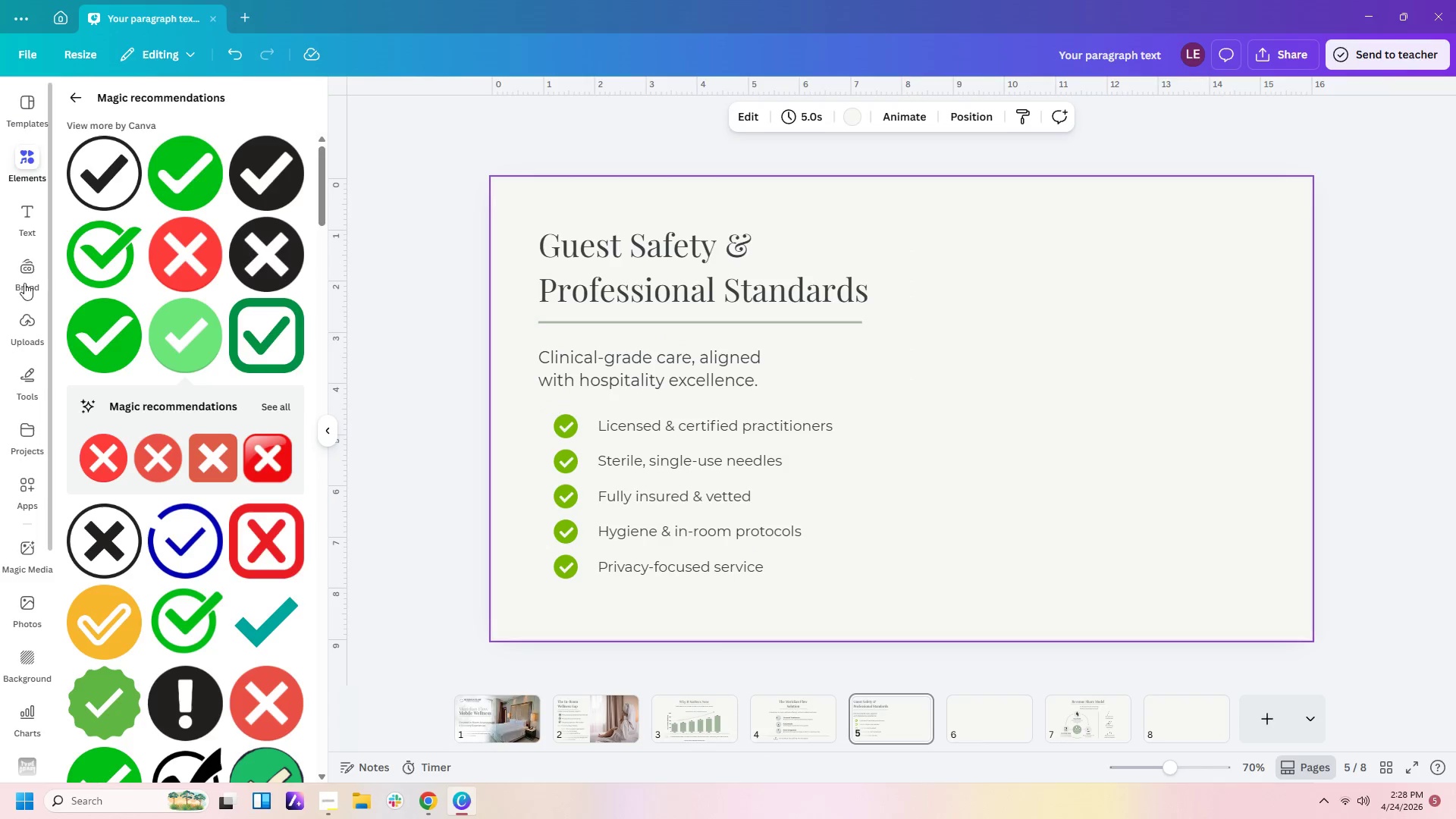 
left_click([30, 554])
 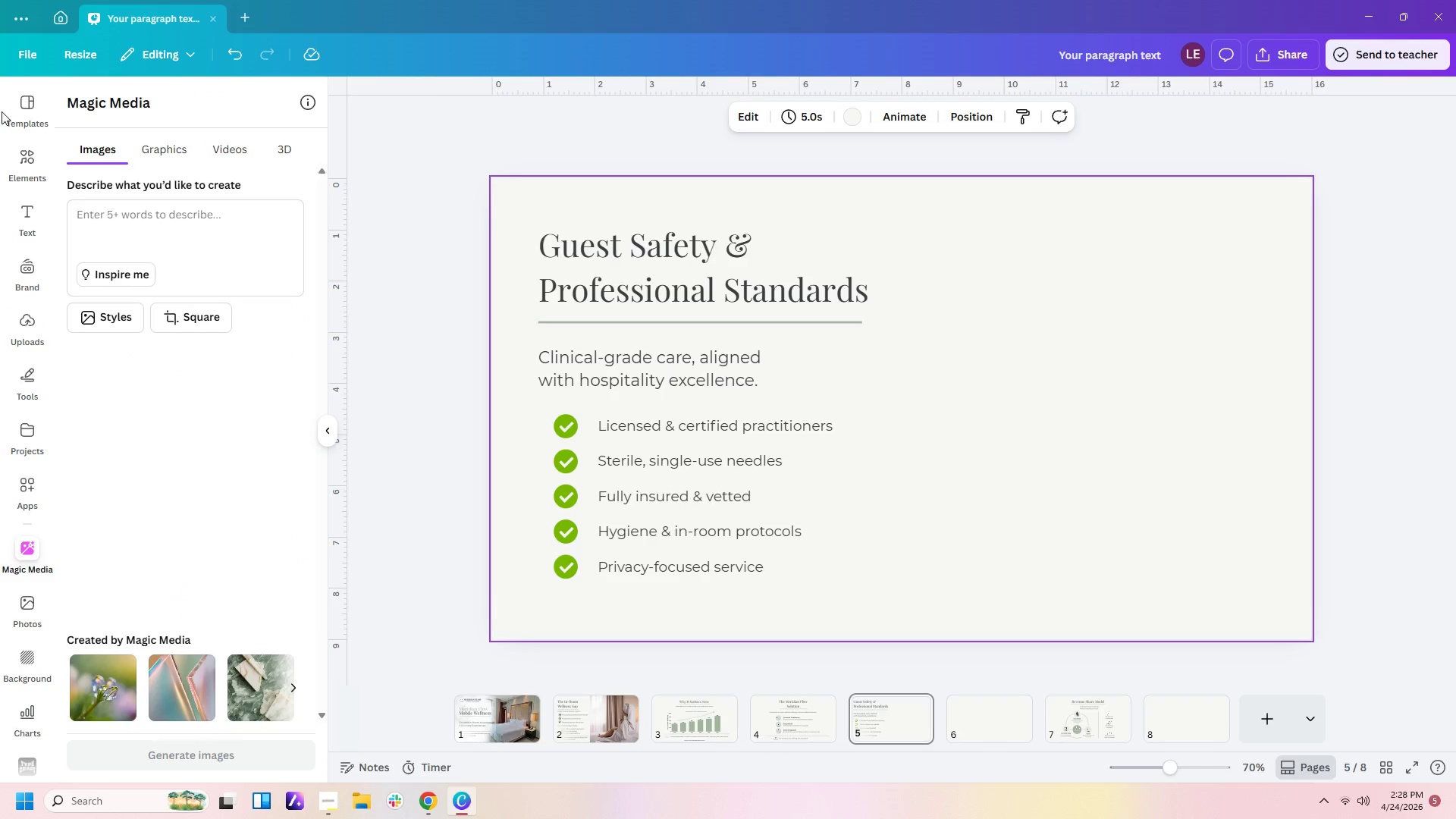 
left_click([33, 162])
 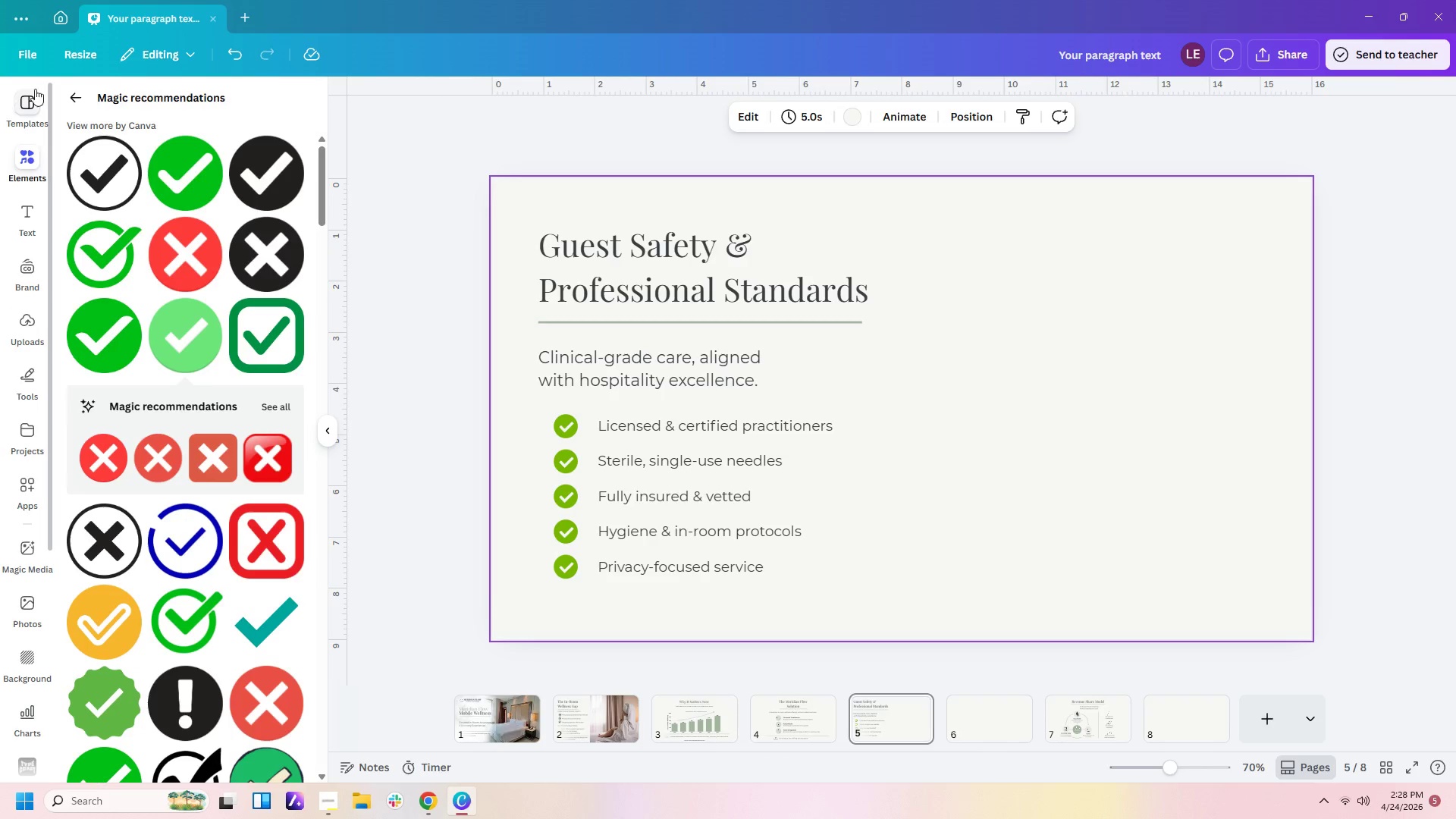 
left_click([77, 97])
 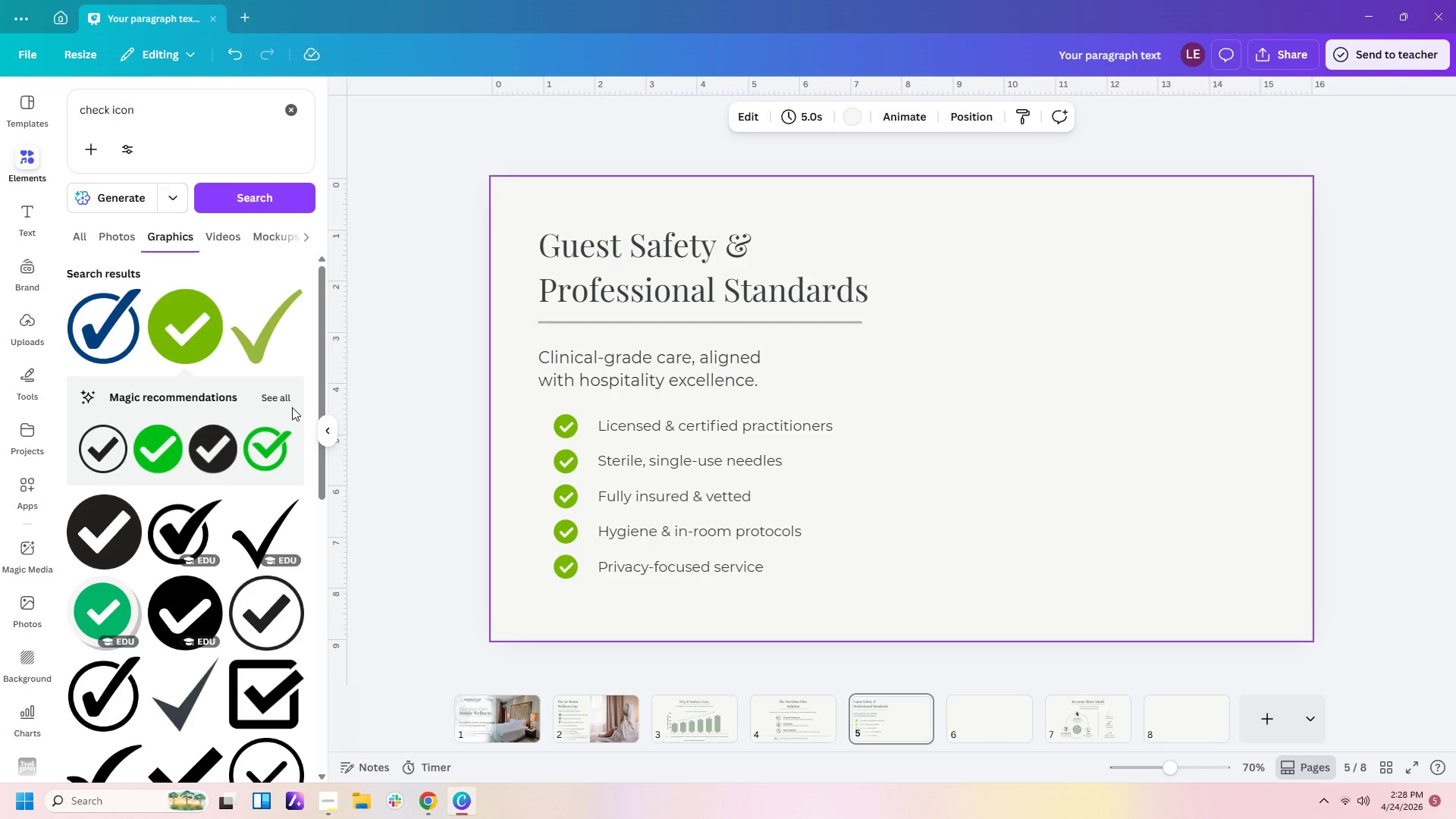 
wait(18.08)
 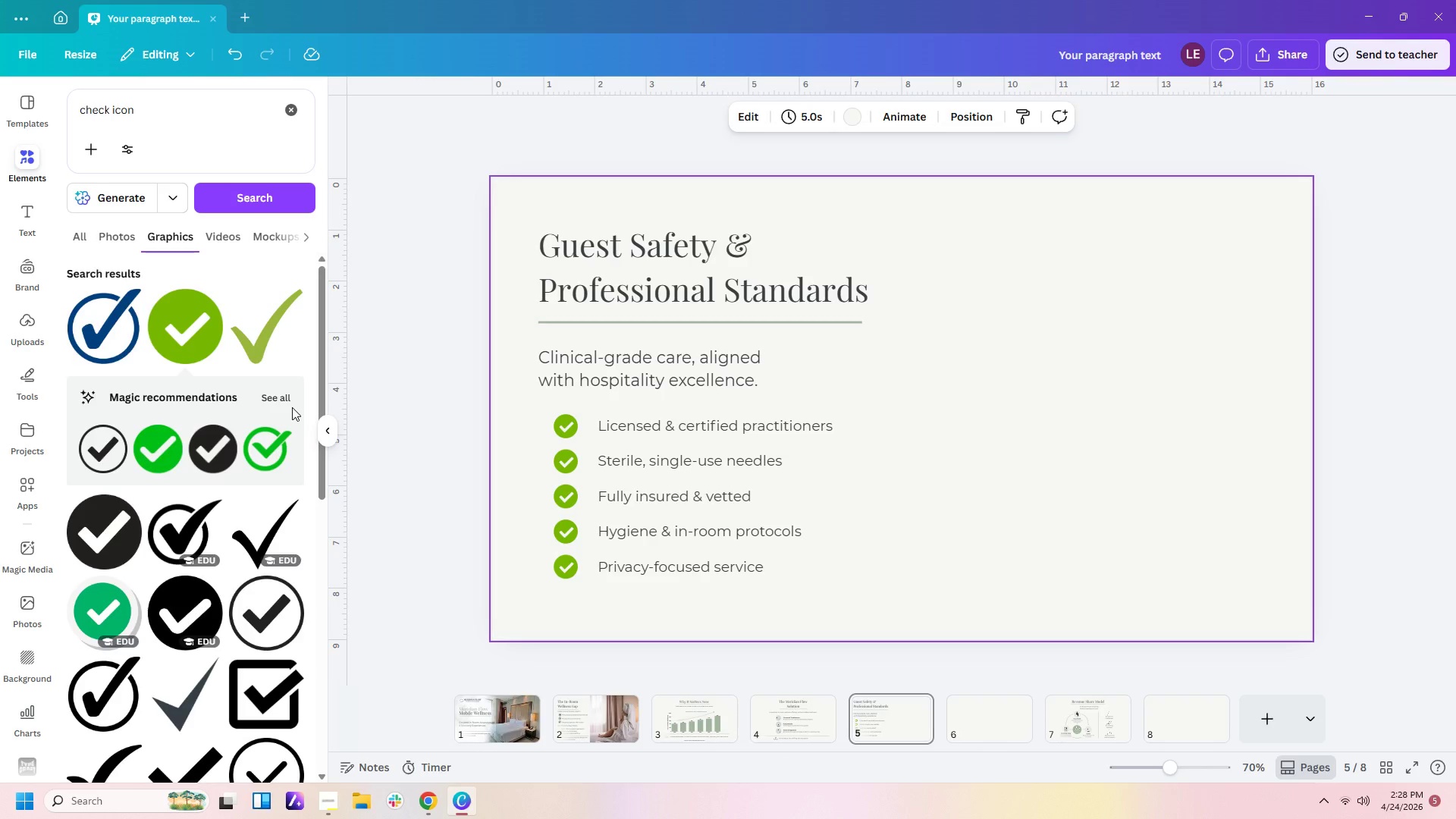 
left_click_drag(start_coordinate=[176, 119], to_coordinate=[0, 86])
 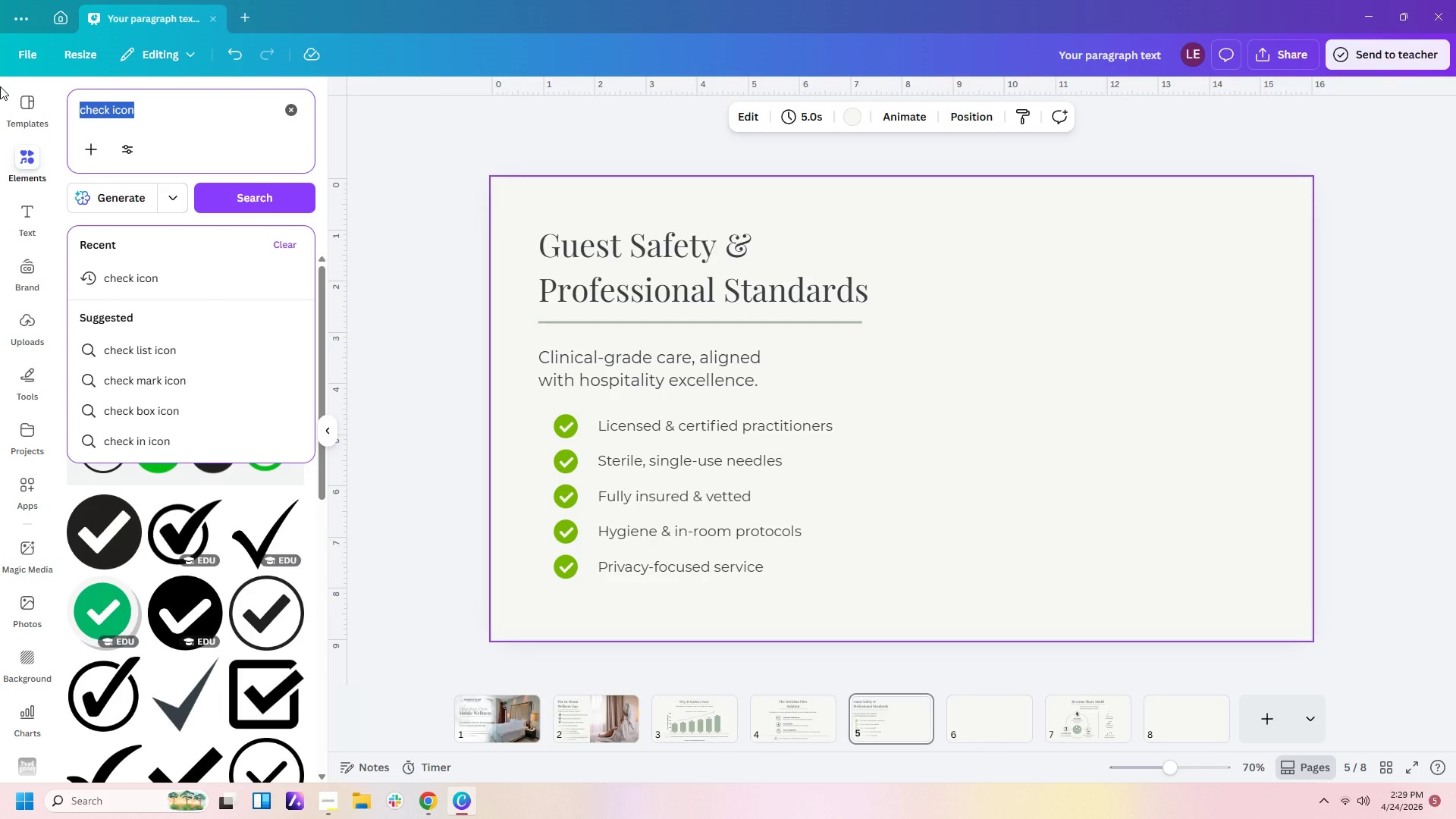 
type(acupuncture minimal setup)
 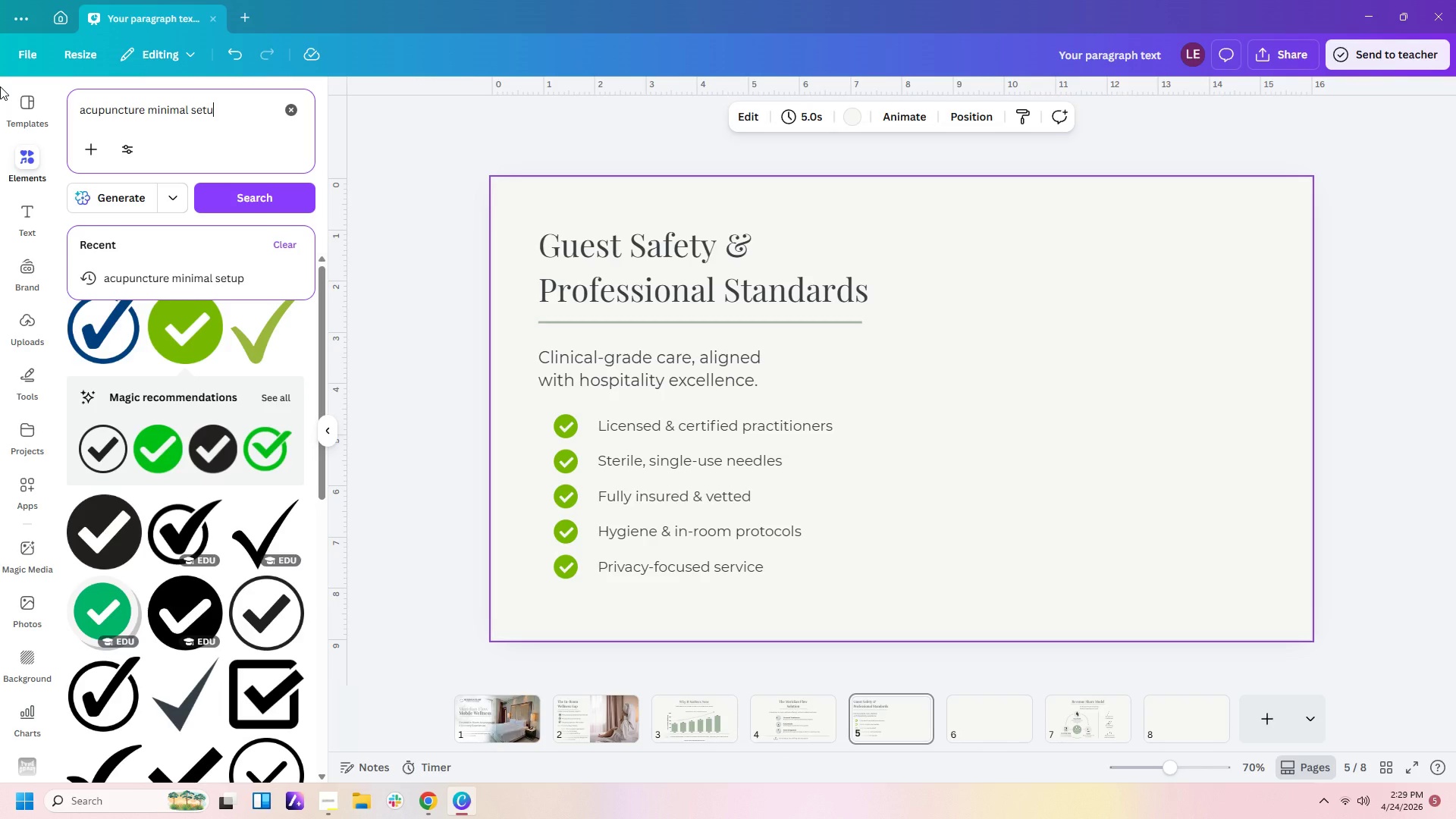 
key(Enter)
 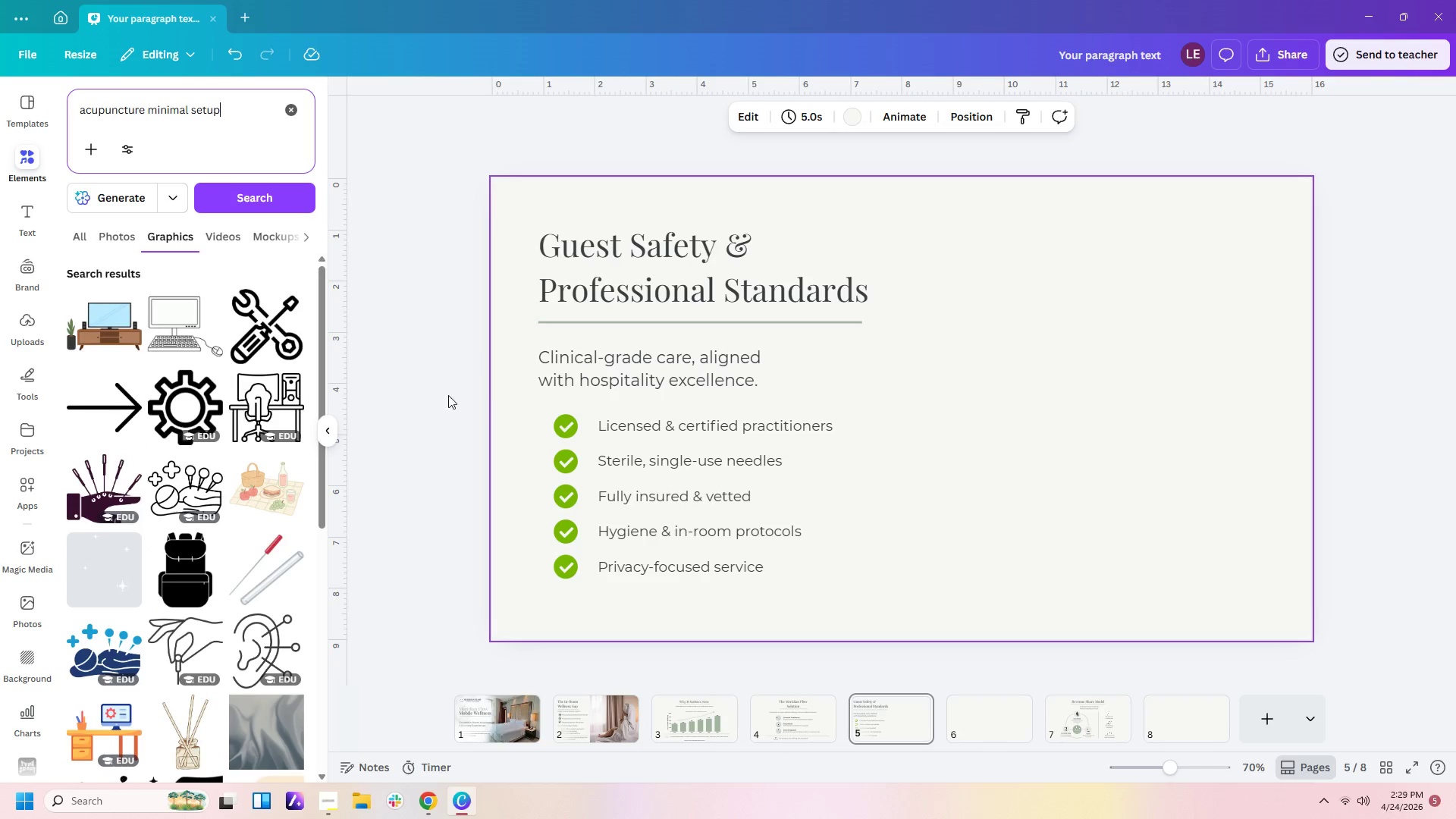 
wait(5.2)
 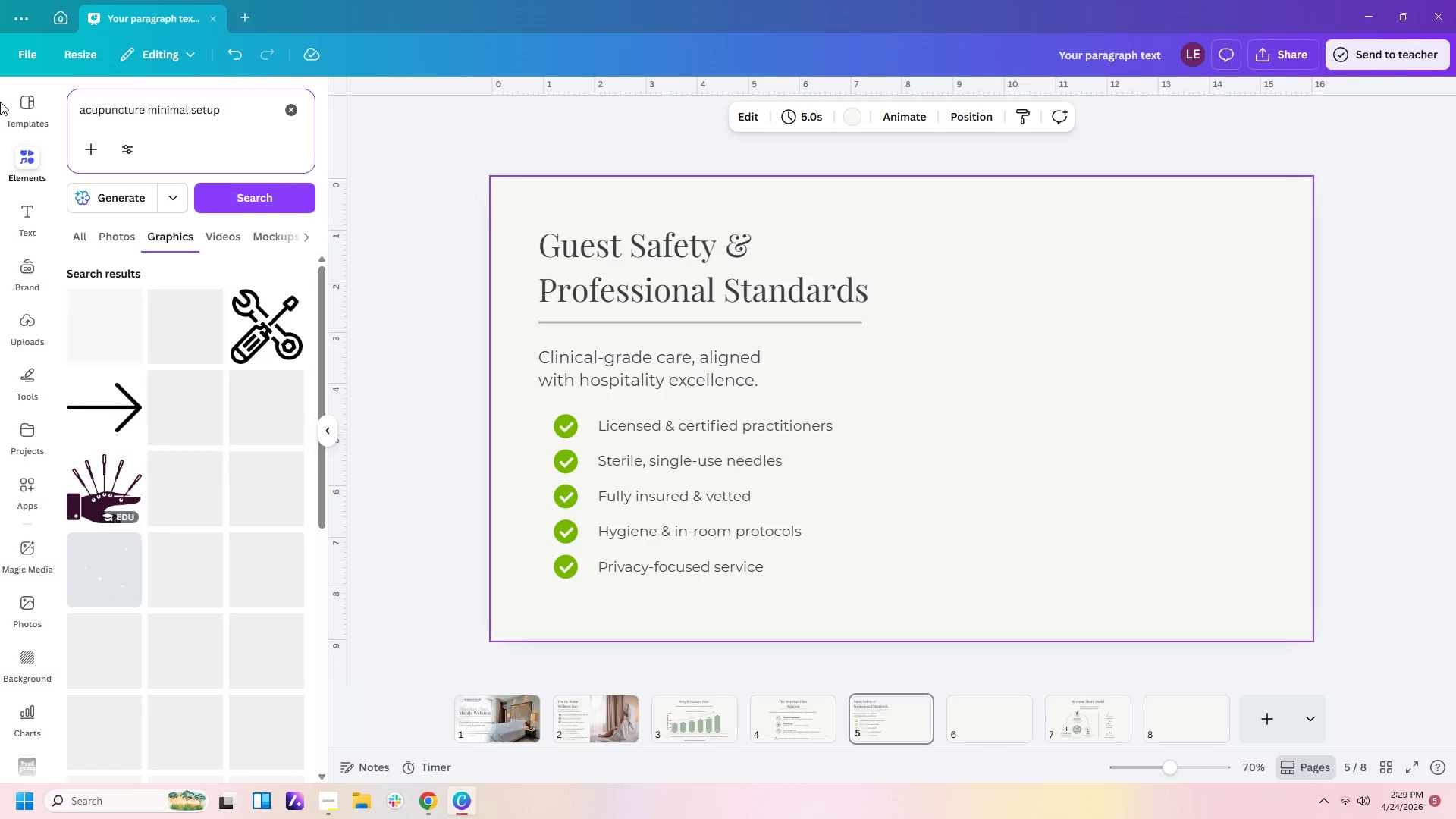 
left_click([111, 234])
 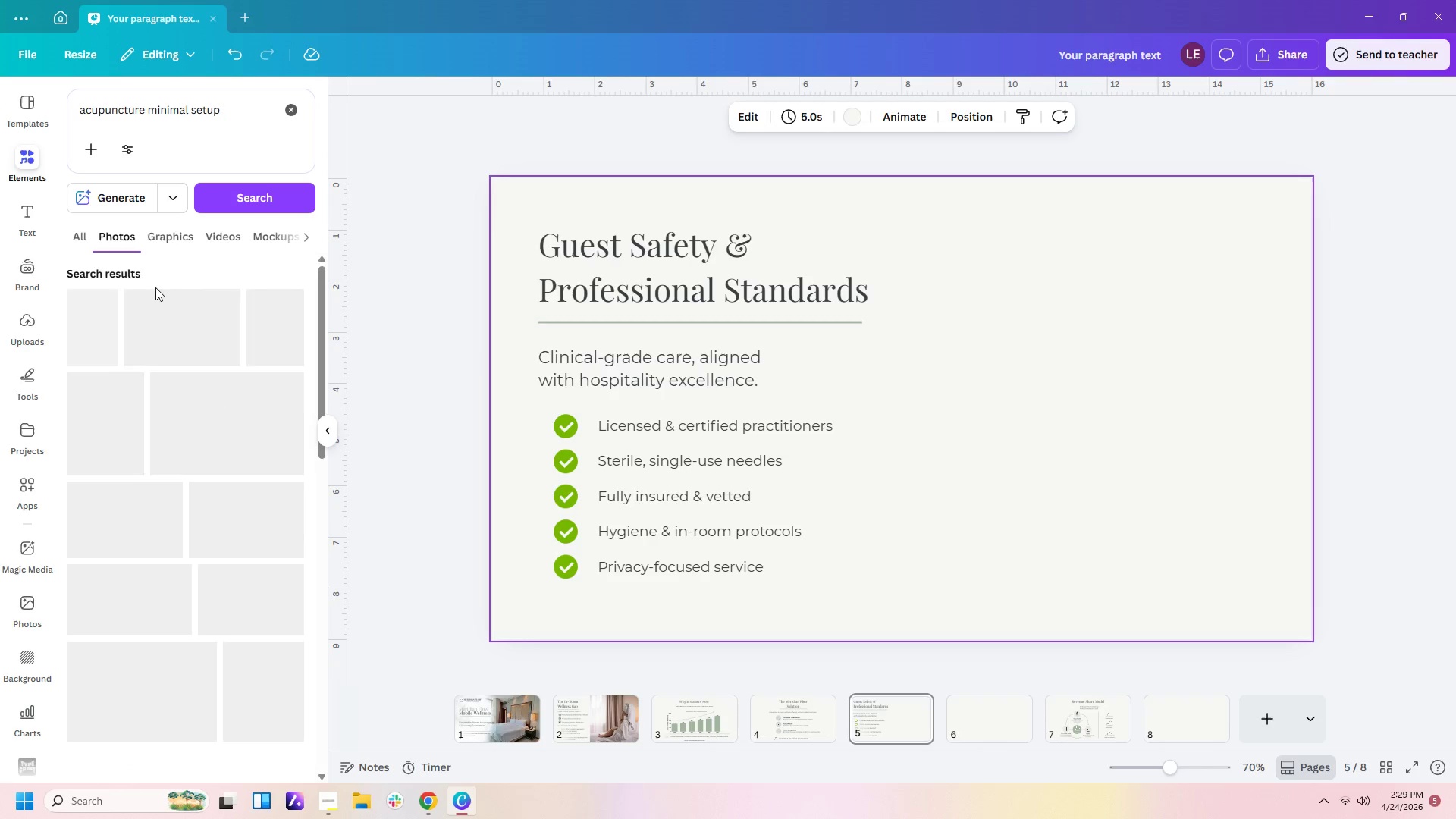 
mouse_move([229, 394])
 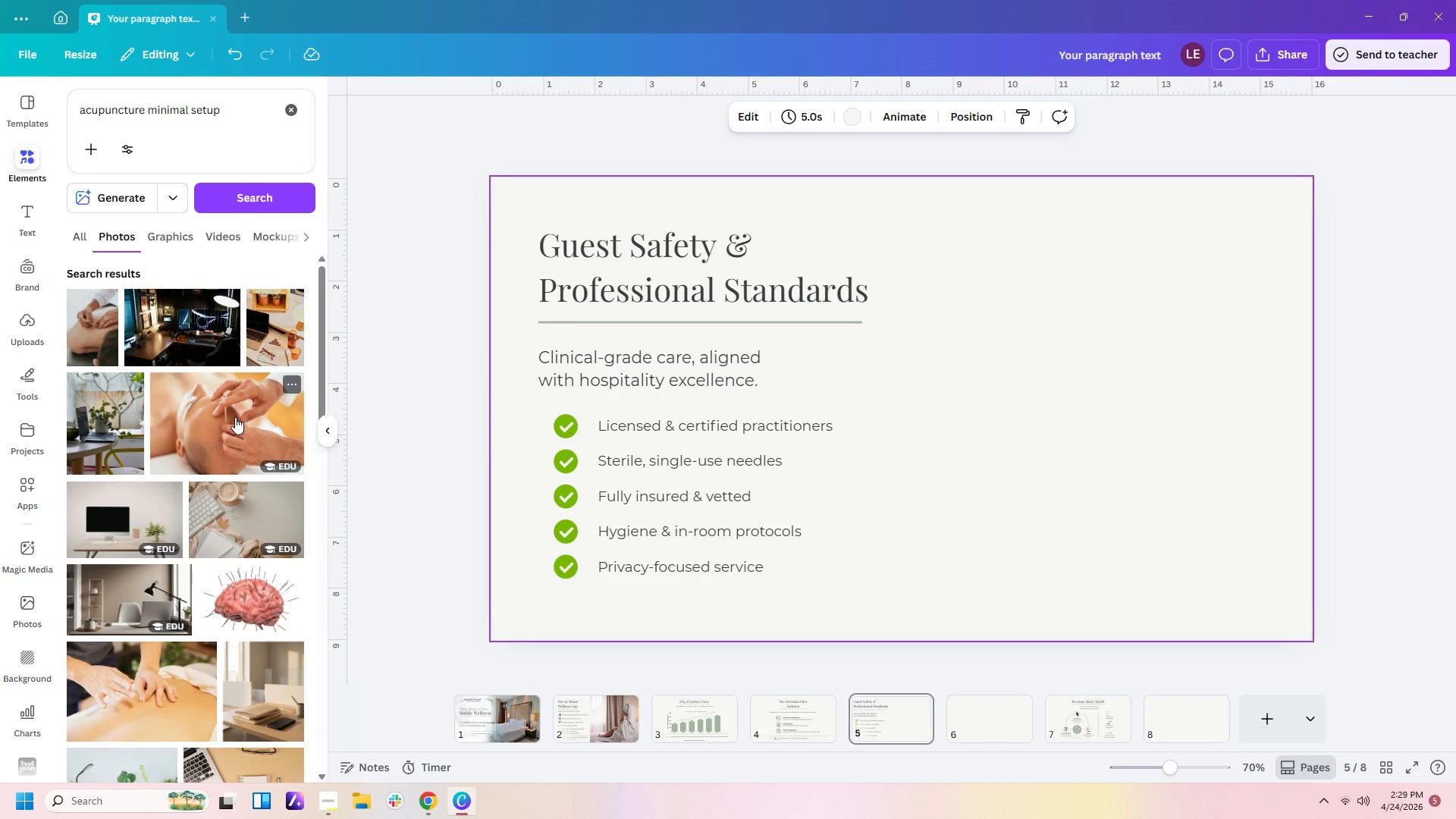 
scroll: coordinate [233, 444], scroll_direction: down, amount: 5.0
 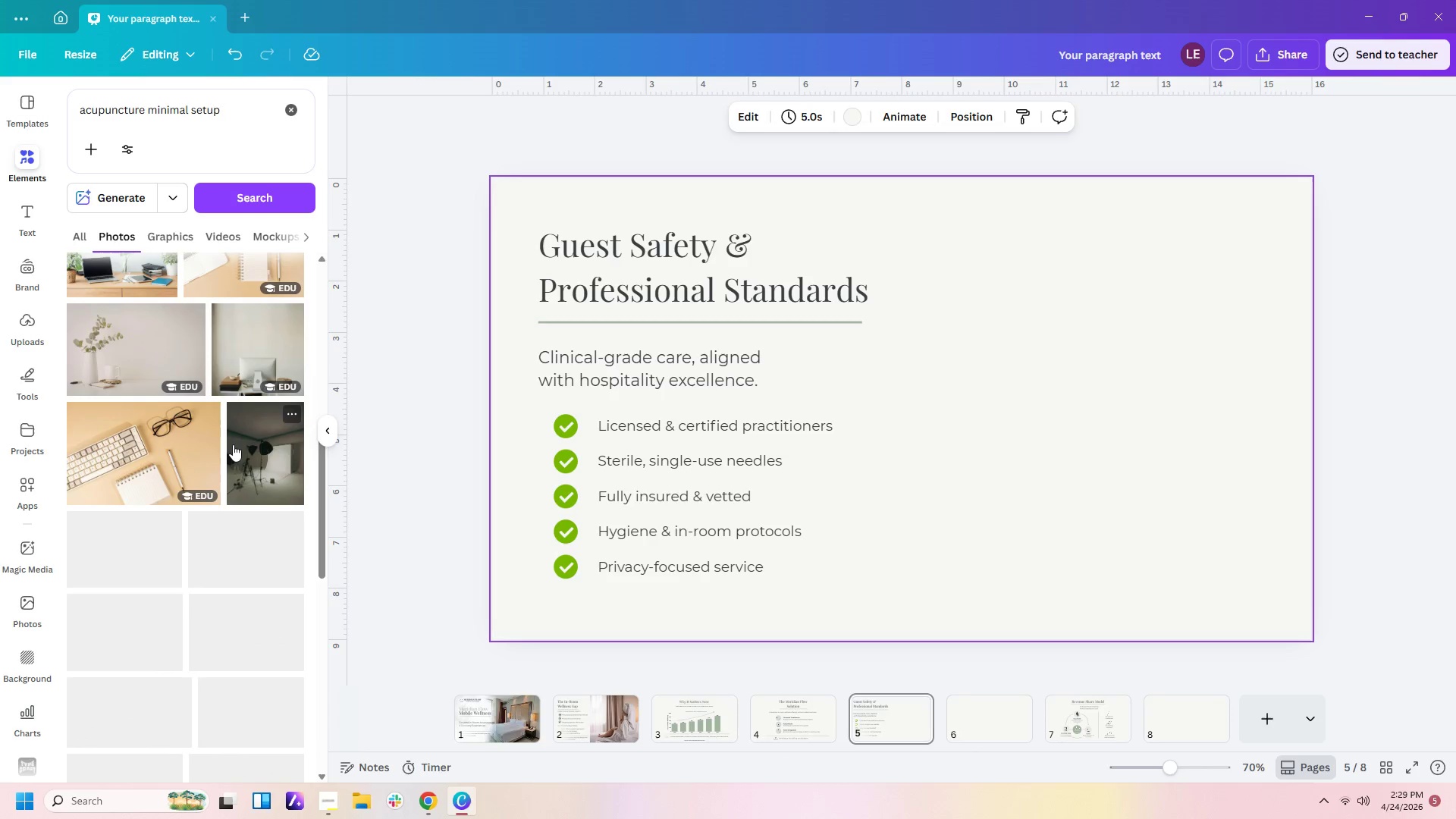 
scroll: coordinate [233, 444], scroll_direction: up, amount: 8.0
 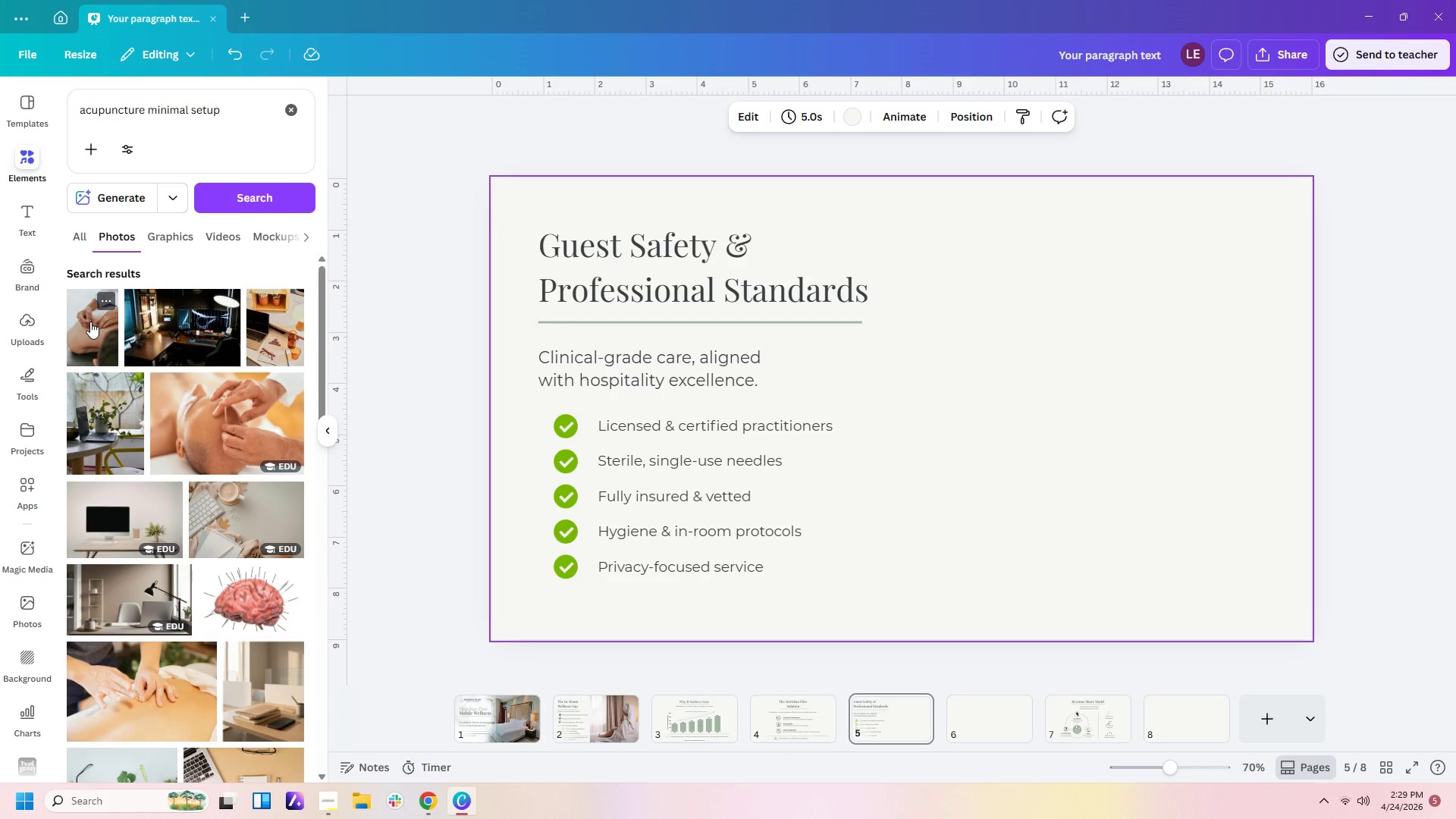 
left_click([90, 322])
 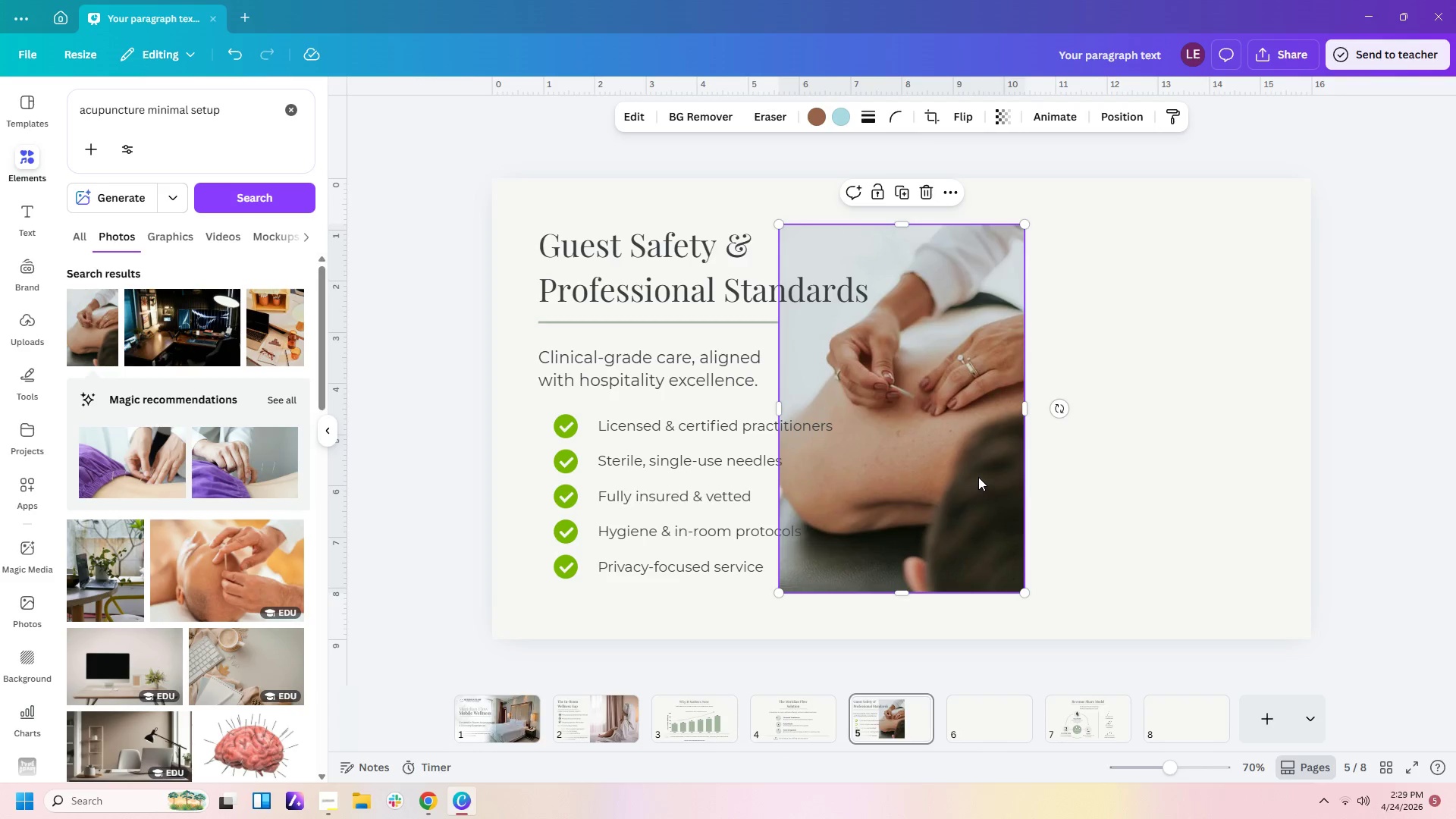 
left_click_drag(start_coordinate=[977, 465], to_coordinate=[1170, 460])
 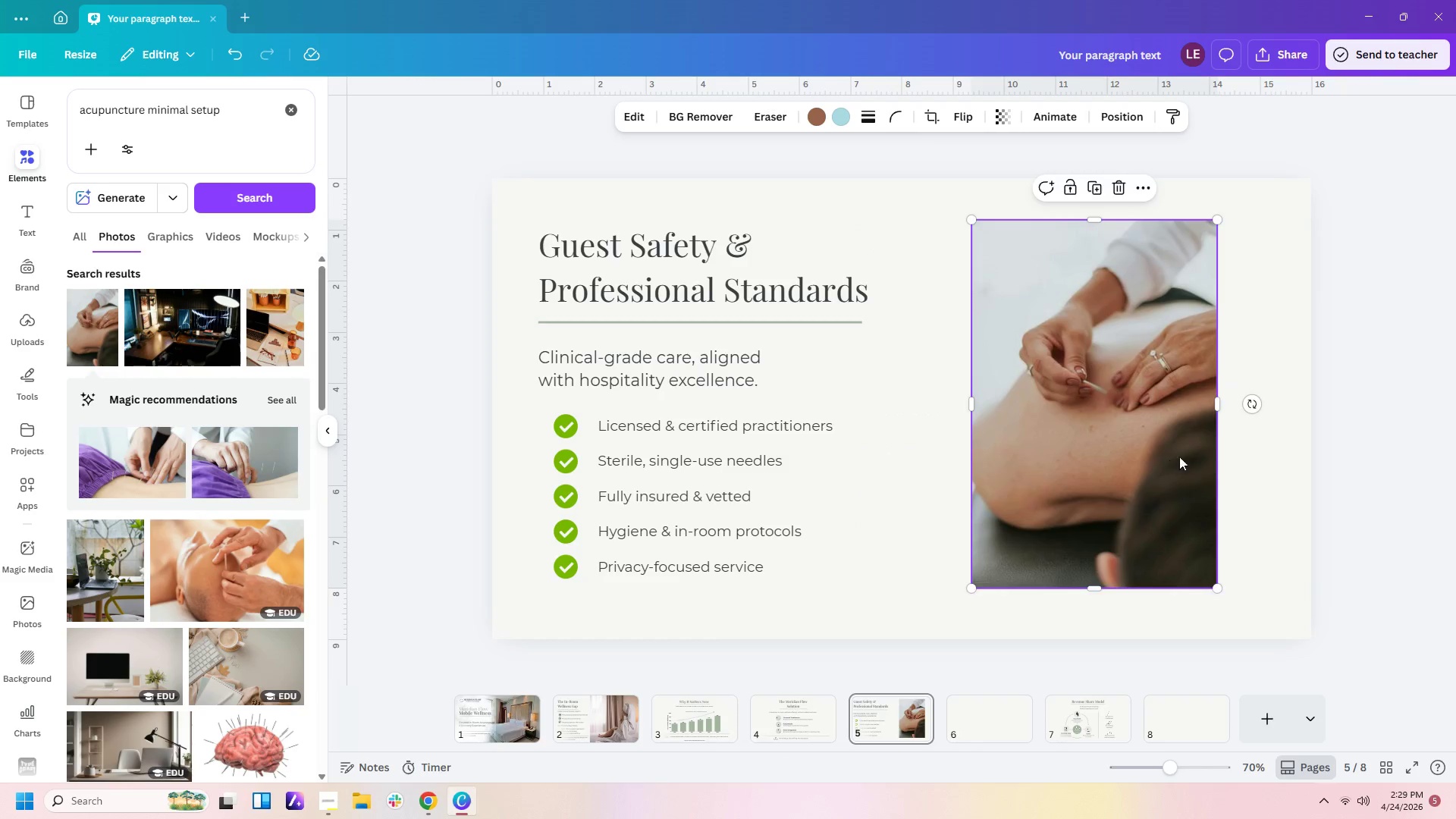 
left_click_drag(start_coordinate=[1173, 460], to_coordinate=[1181, 456])
 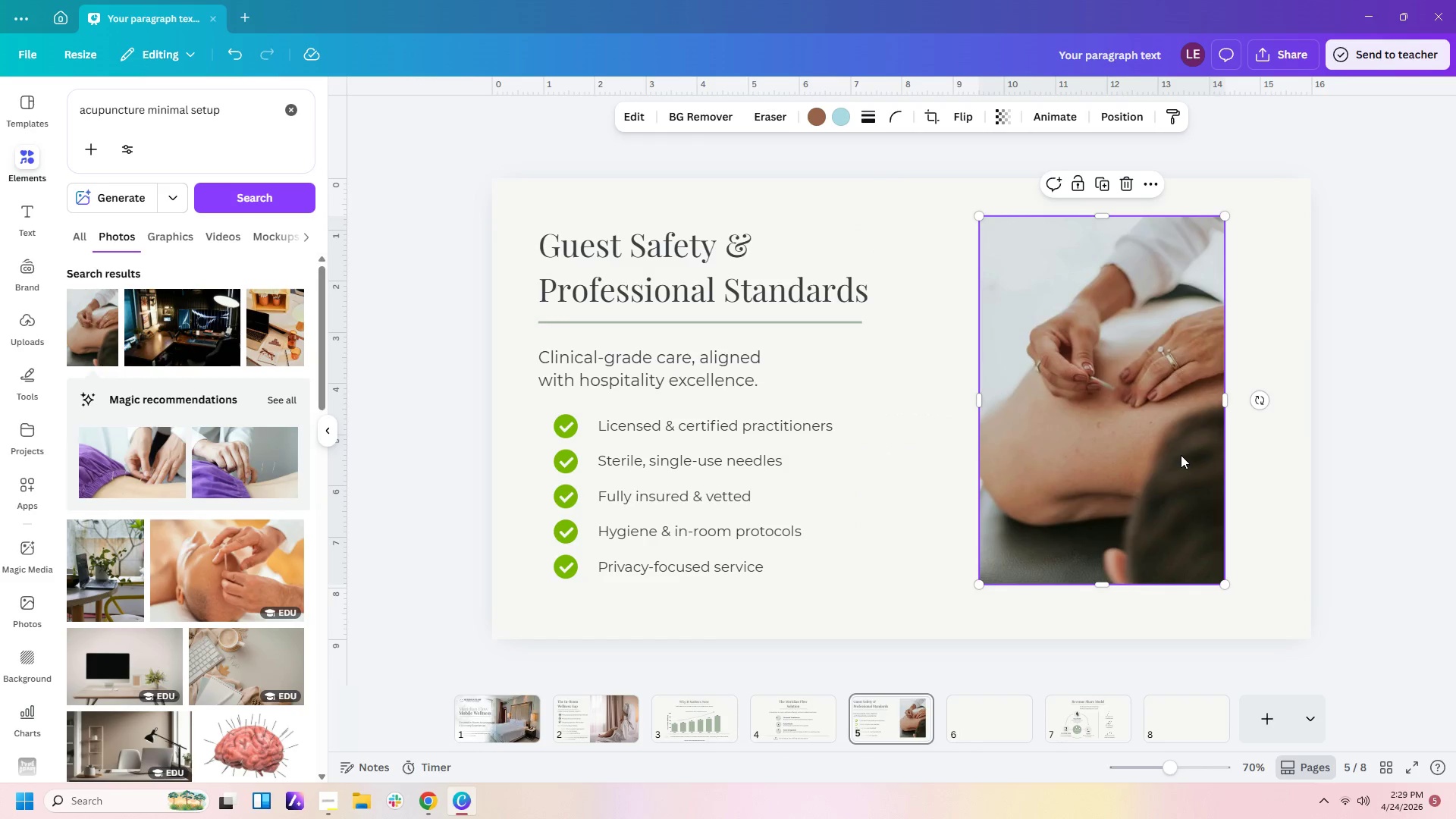 
left_click_drag(start_coordinate=[1181, 455], to_coordinate=[1266, 419])
 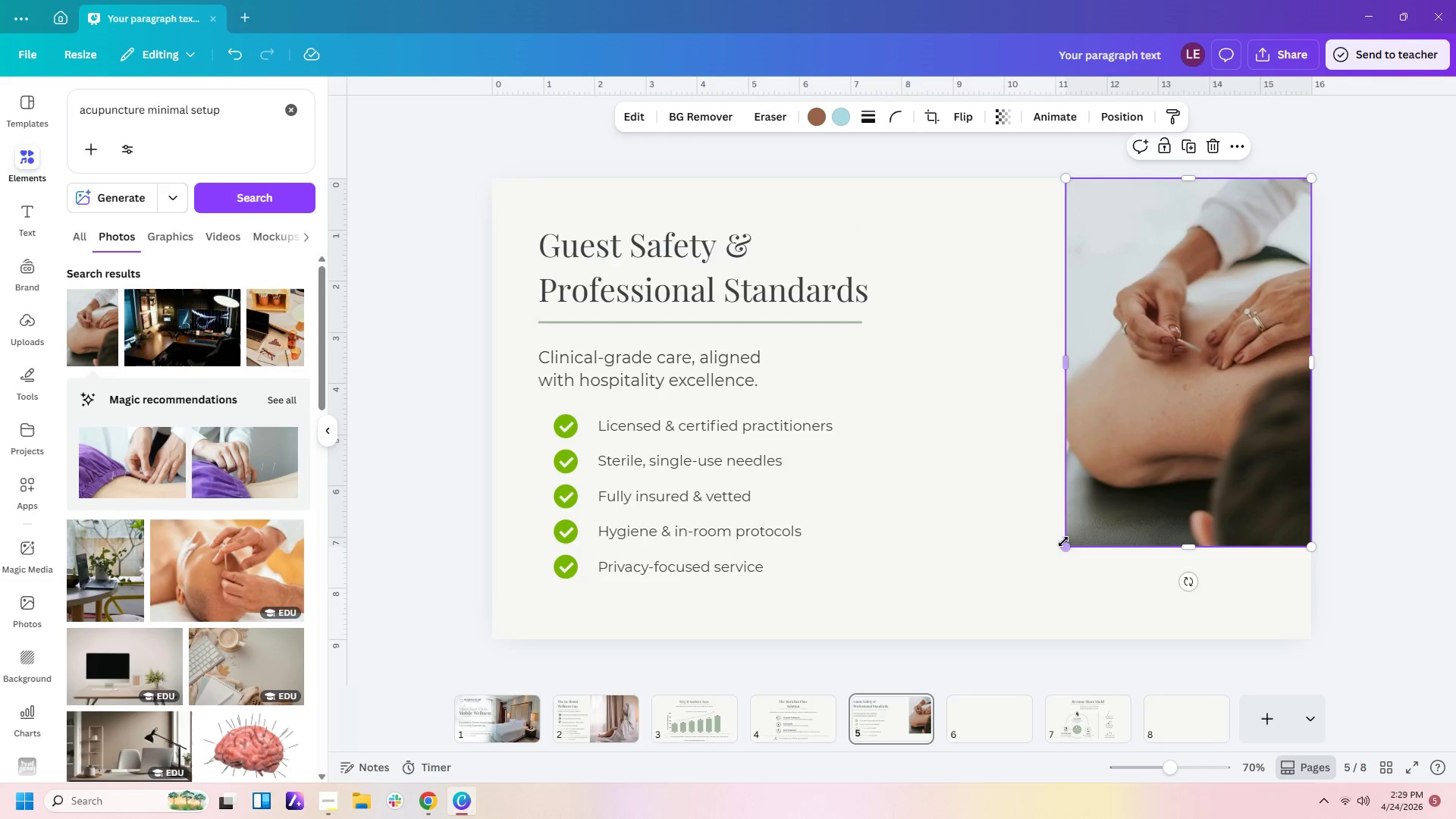 
left_click_drag(start_coordinate=[1063, 542], to_coordinate=[901, 643])
 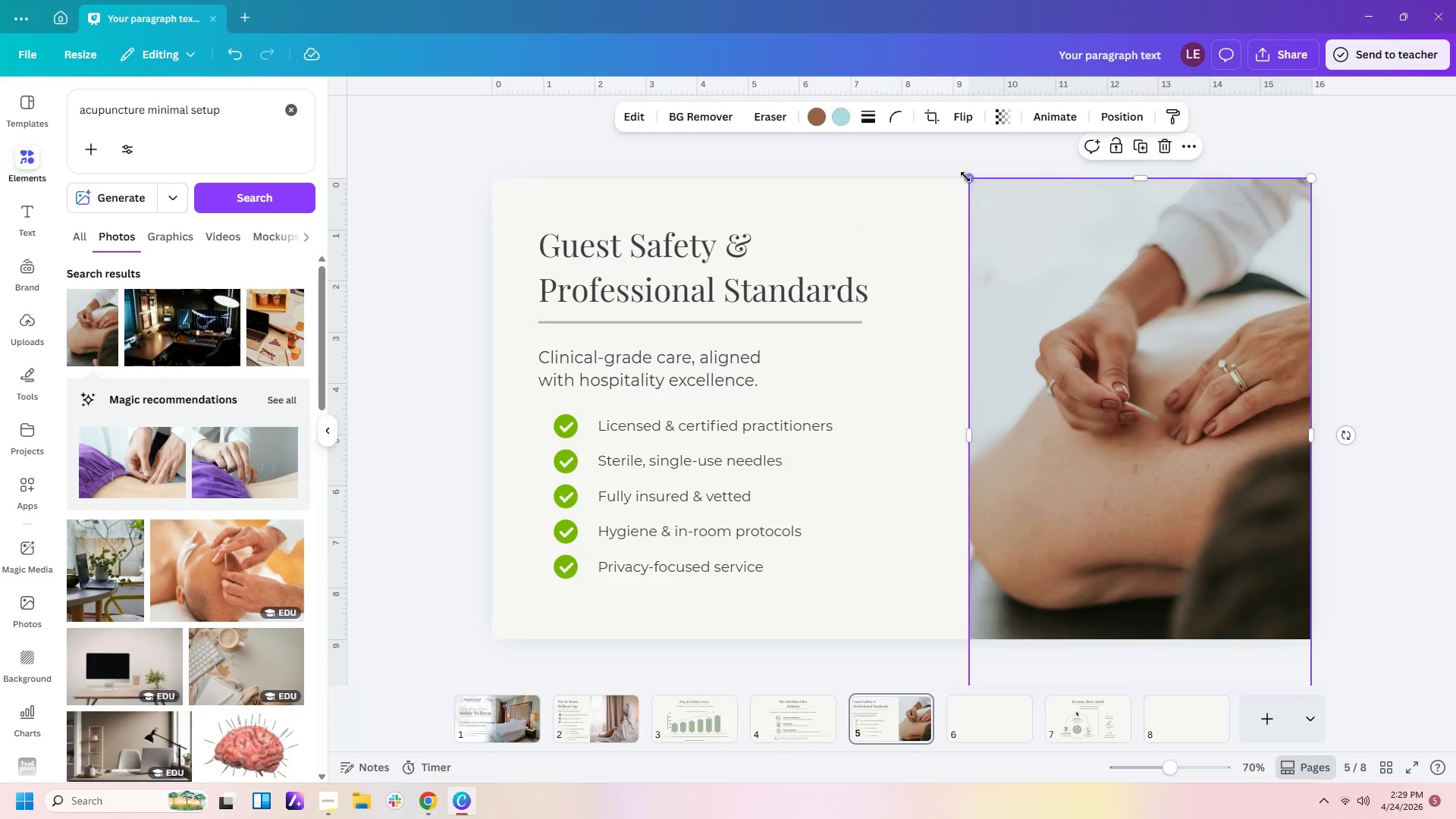 
left_click_drag(start_coordinate=[965, 174], to_coordinate=[855, 92])
 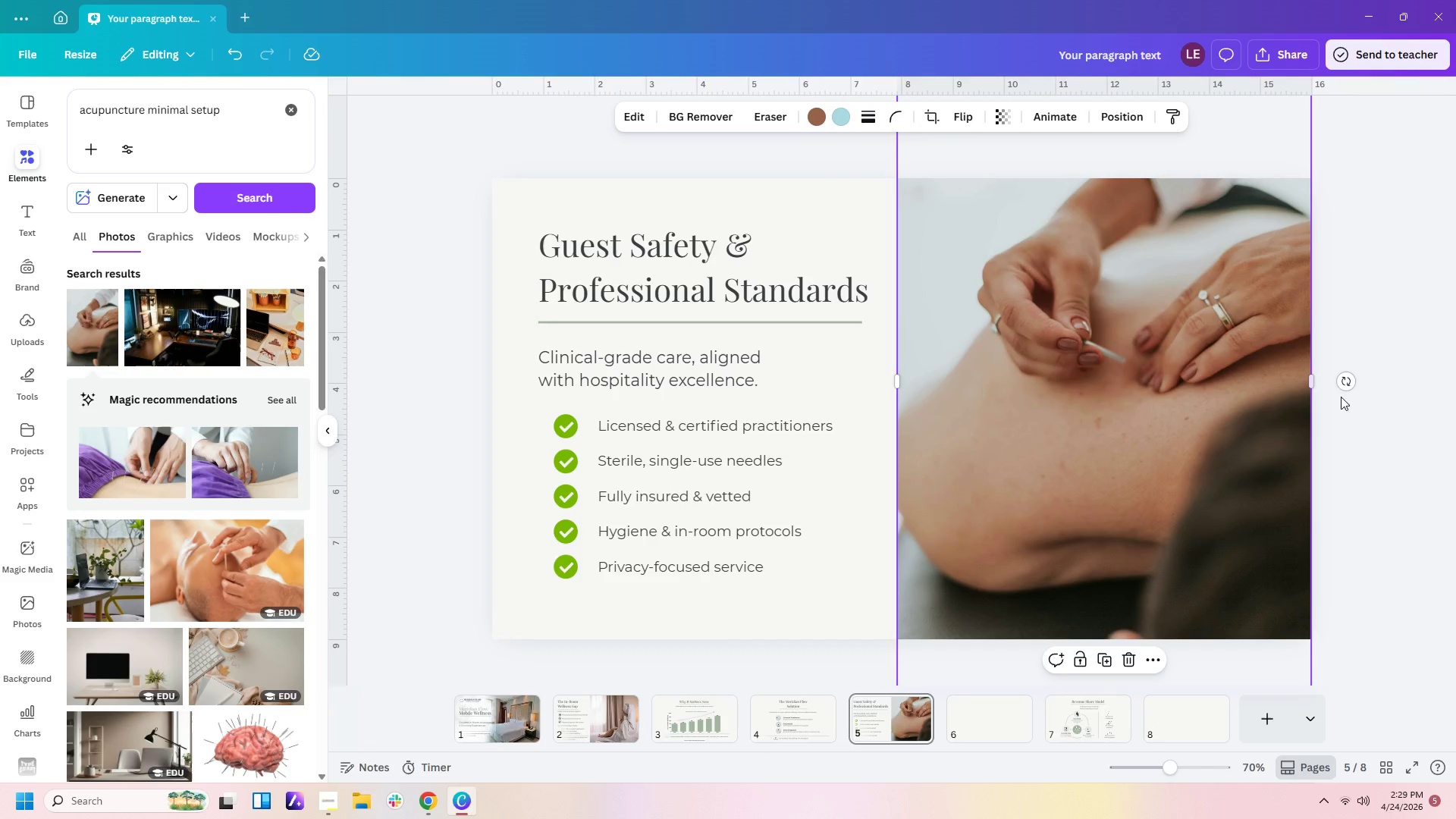 
left_click([1398, 431])
 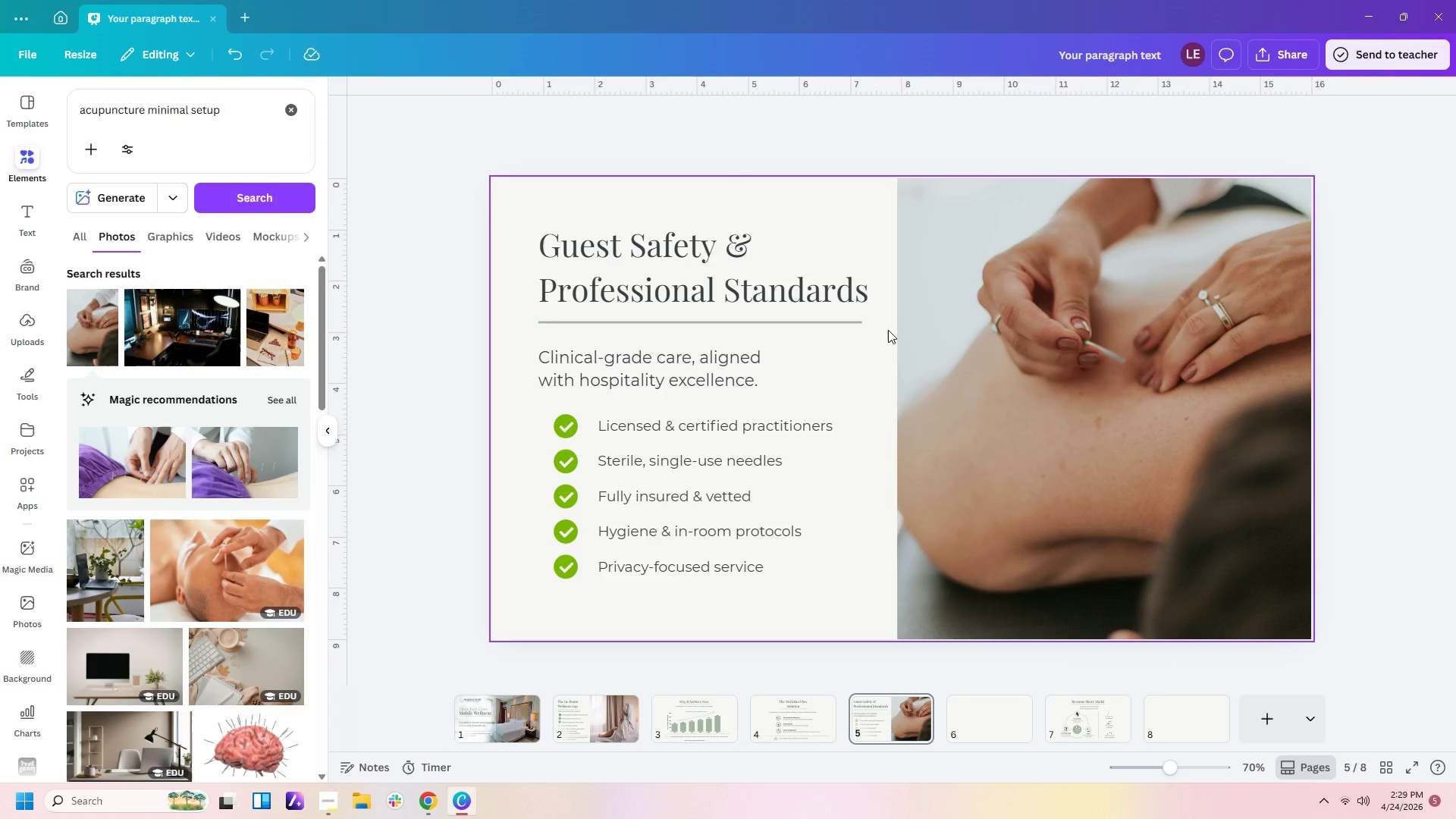 
left_click([1422, 524])
 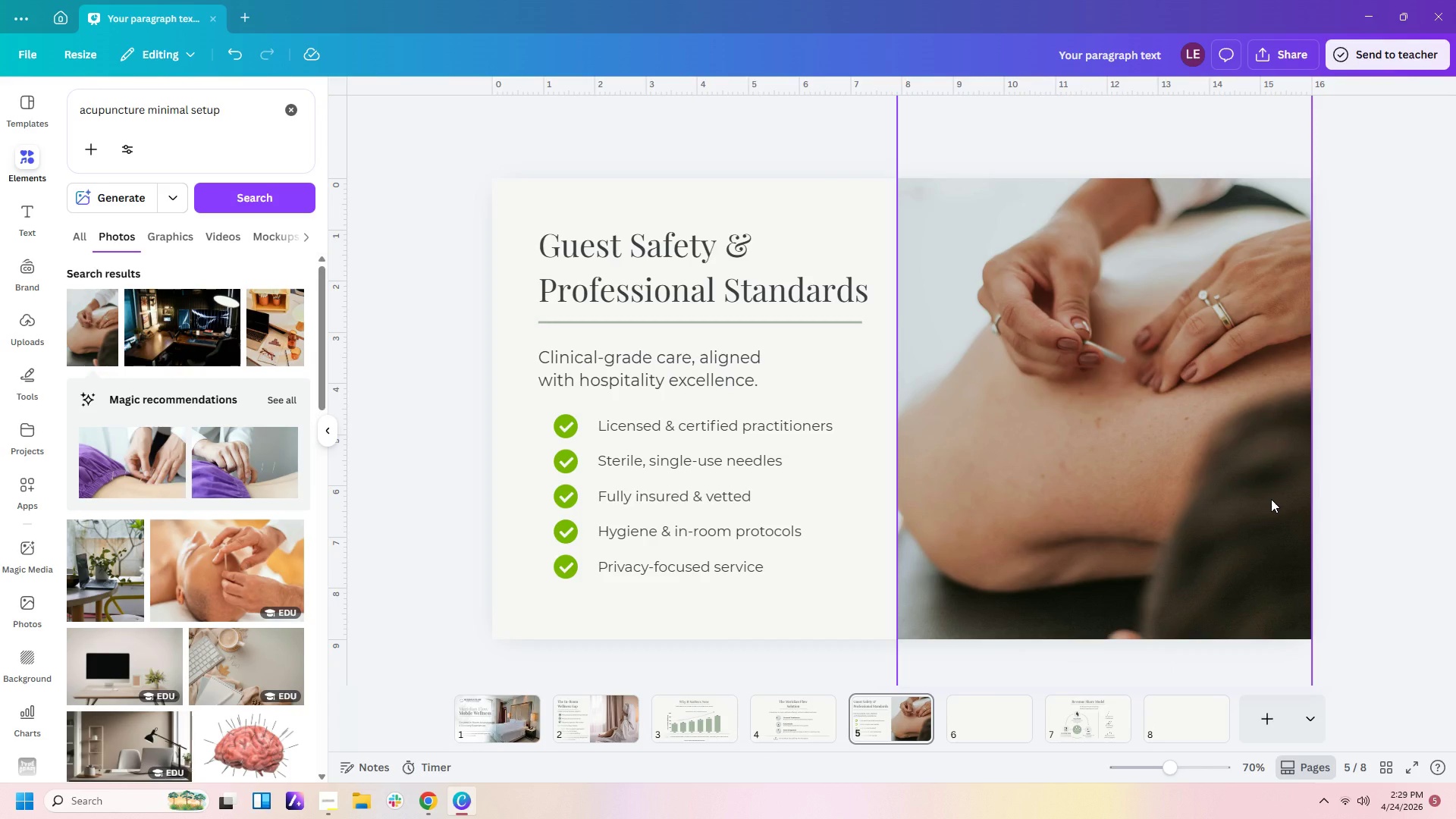 
left_click_drag(start_coordinate=[1271, 499], to_coordinate=[1197, 344])
 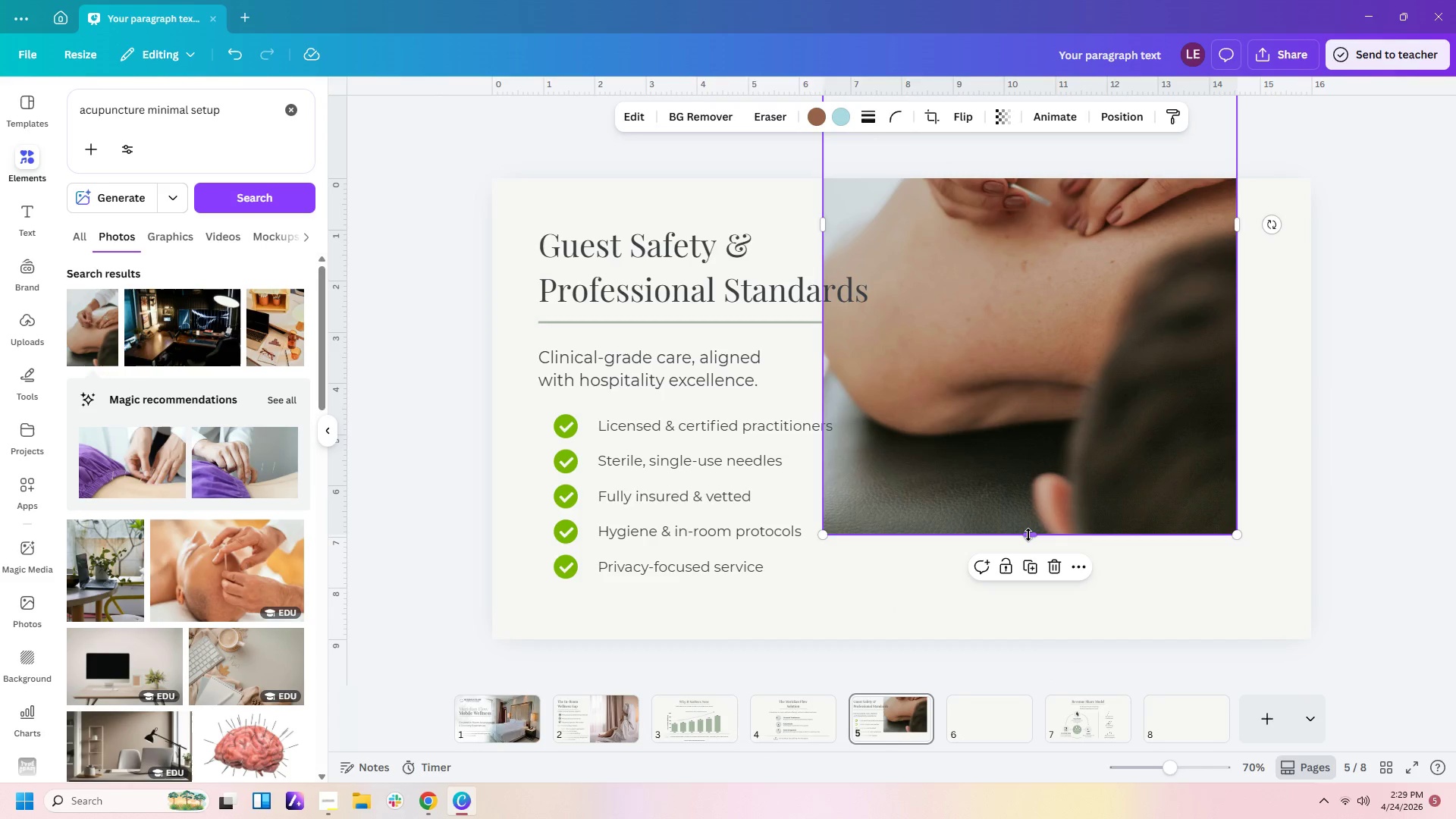 
left_click_drag(start_coordinate=[1028, 535], to_coordinate=[1043, 418])
 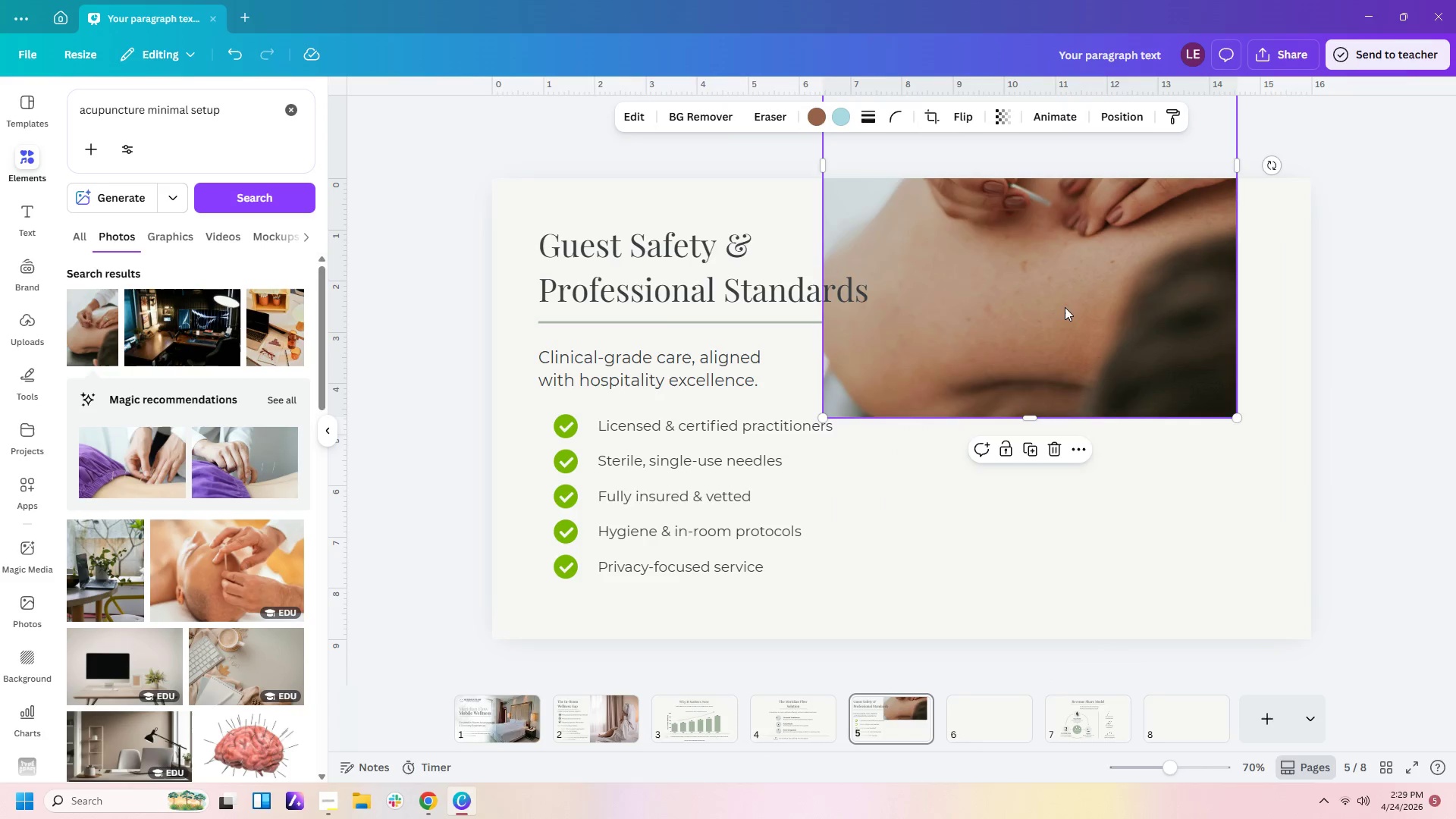 
left_click_drag(start_coordinate=[1065, 307], to_coordinate=[1142, 534])
 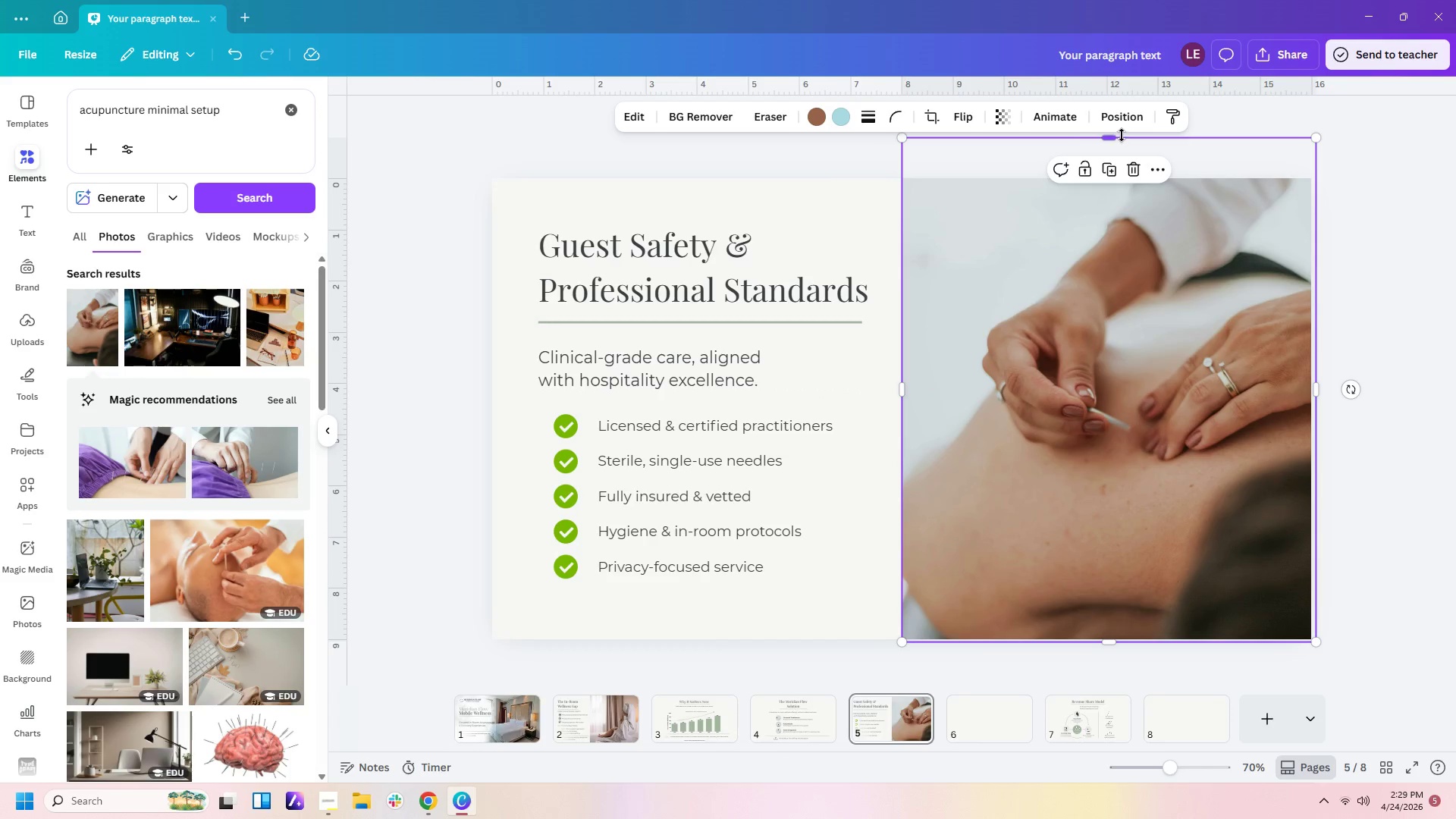 
left_click_drag(start_coordinate=[1110, 135], to_coordinate=[1109, 179])
 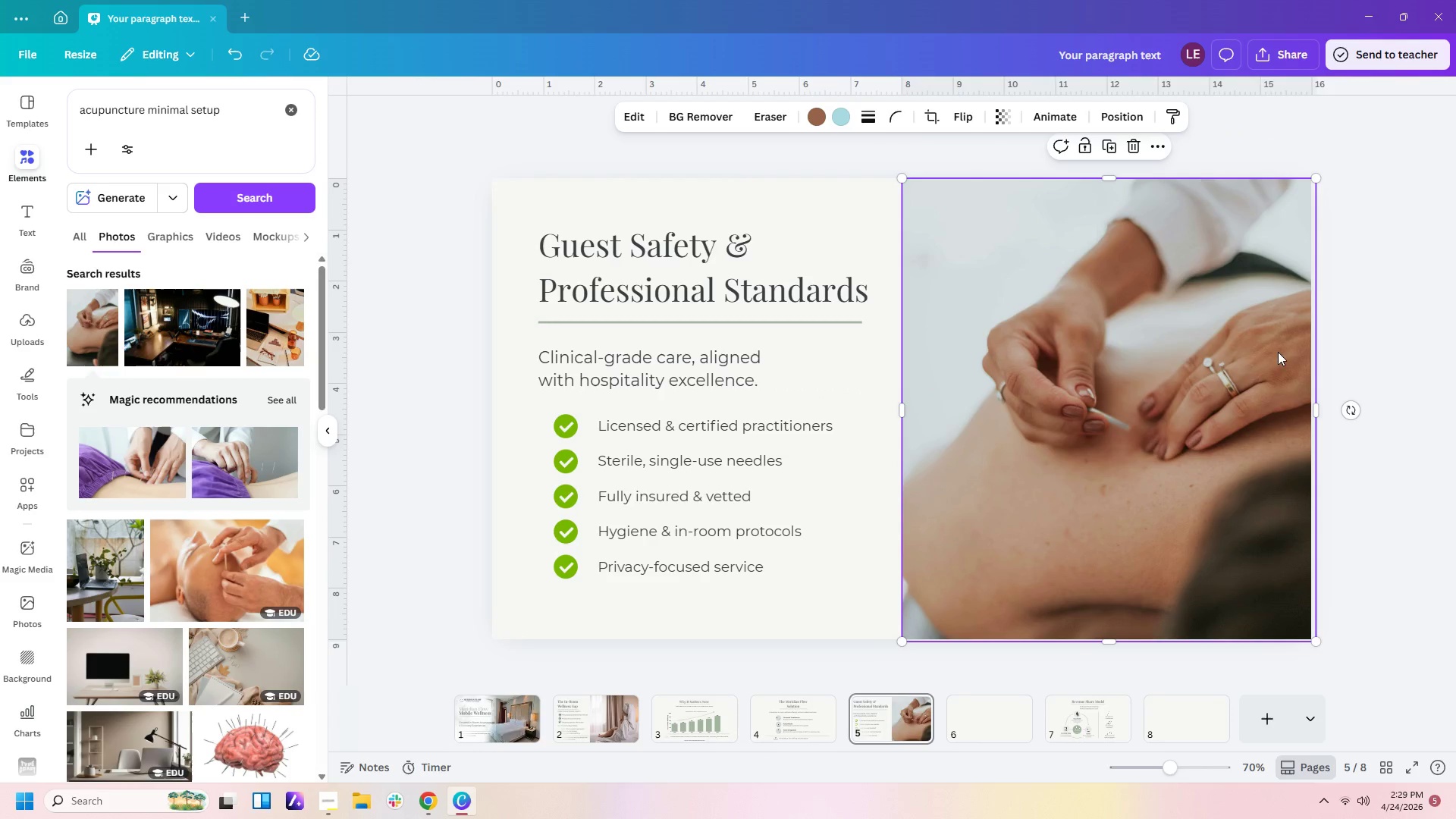 
left_click_drag(start_coordinate=[1270, 355], to_coordinate=[1265, 355])
 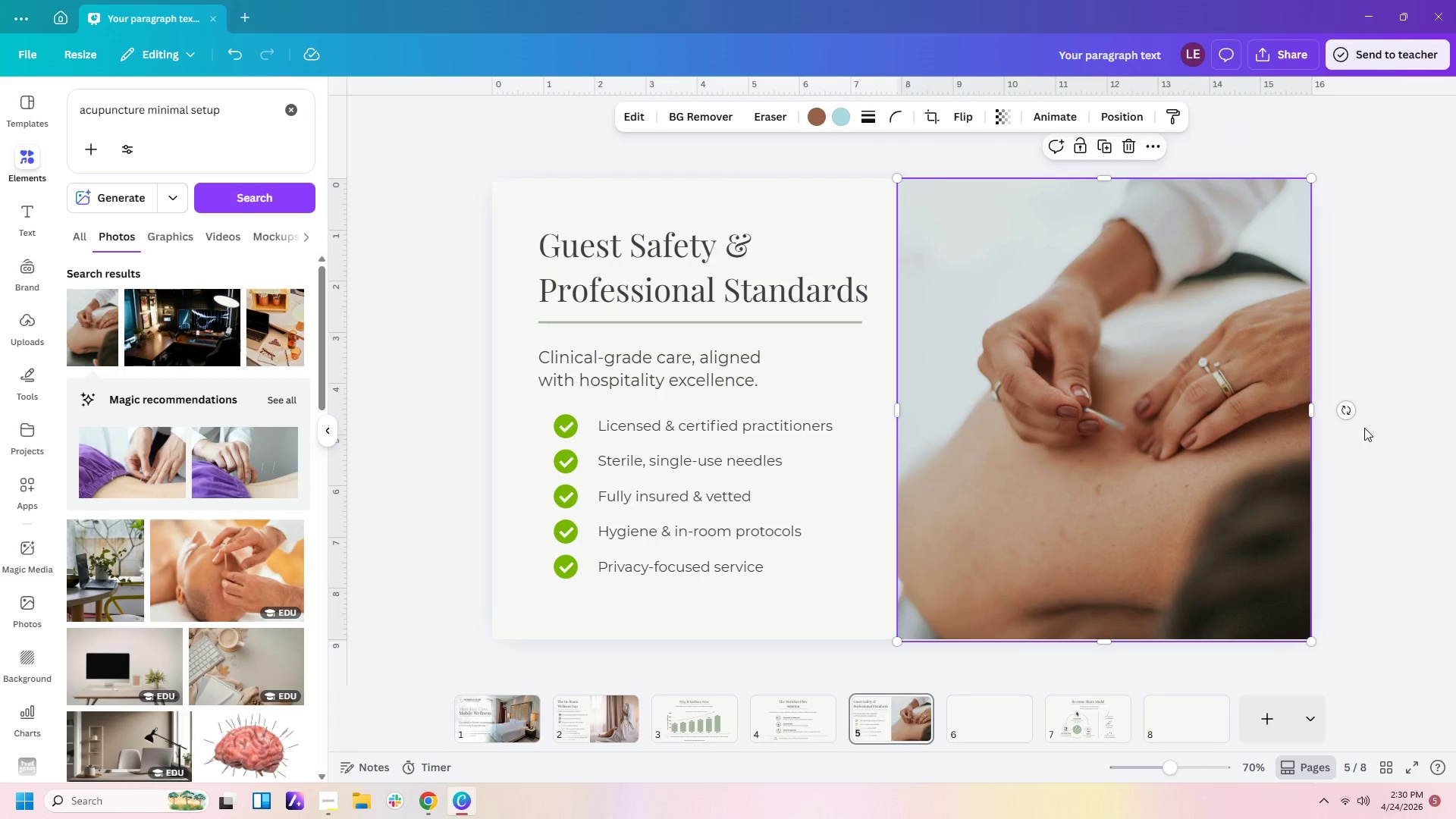 
left_click([1364, 428])
 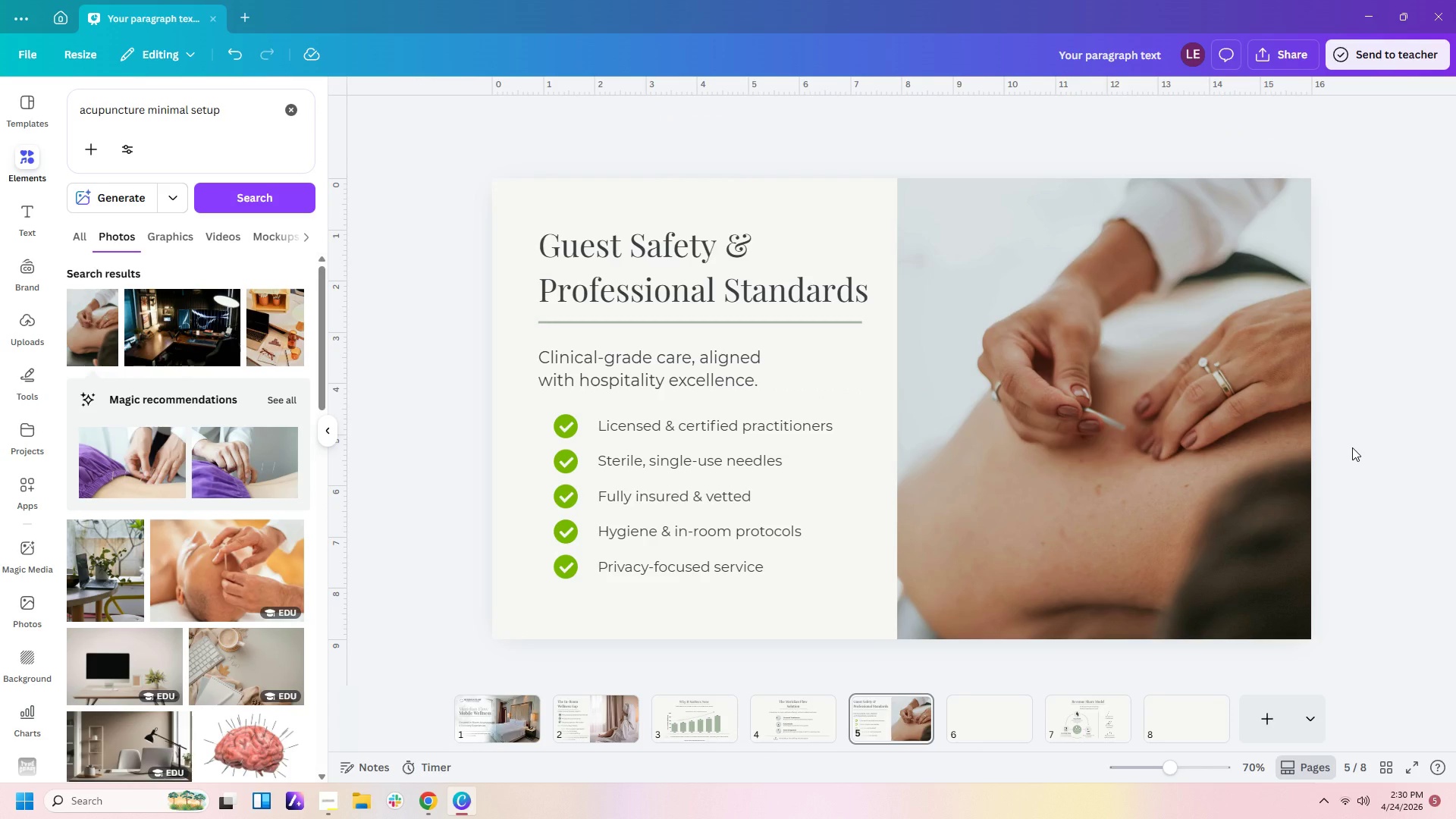 
wait(10.39)
 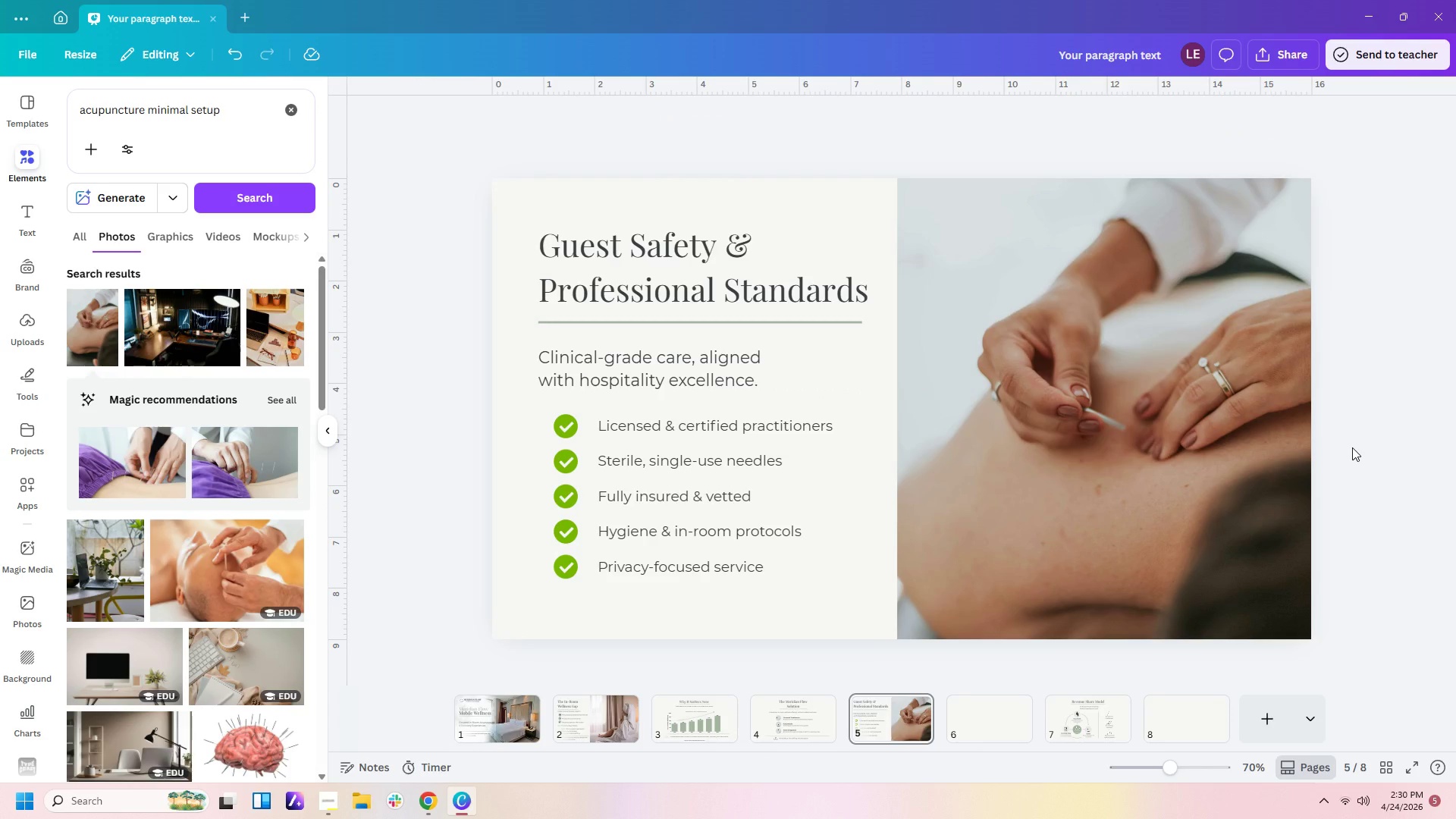 
left_click([752, 372])
 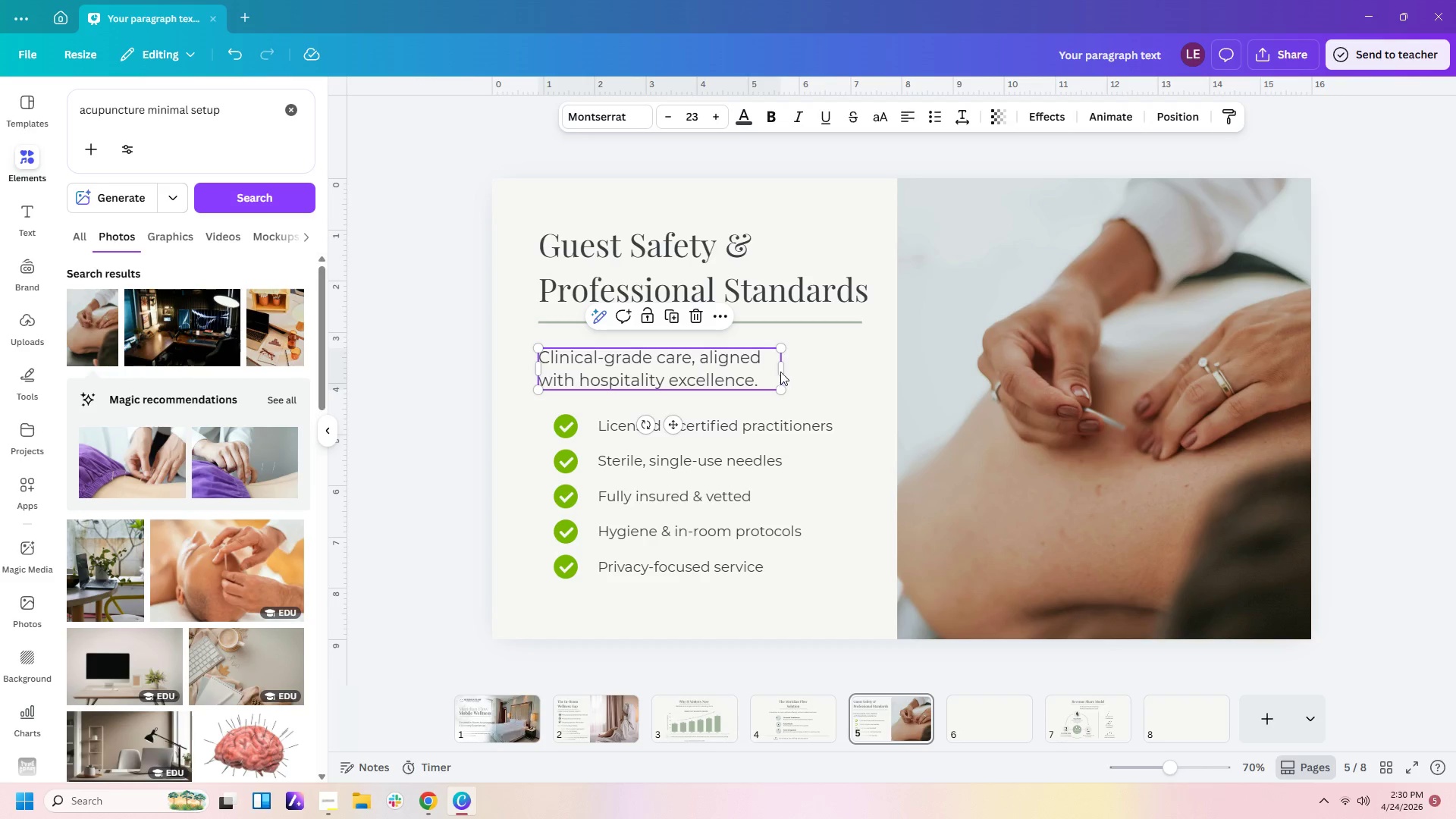 
left_click_drag(start_coordinate=[781, 372], to_coordinate=[814, 372])
 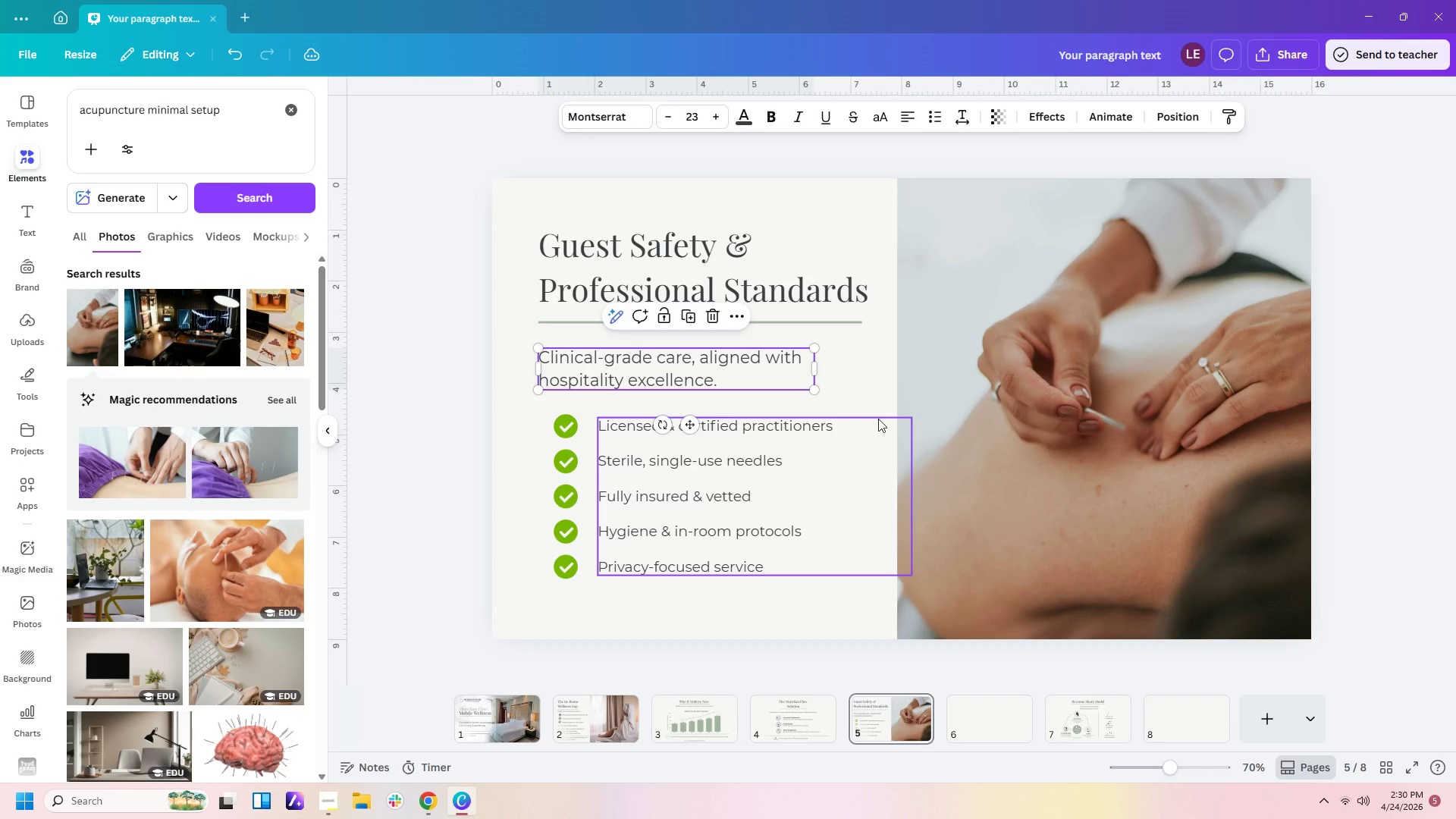 
left_click([880, 419])
 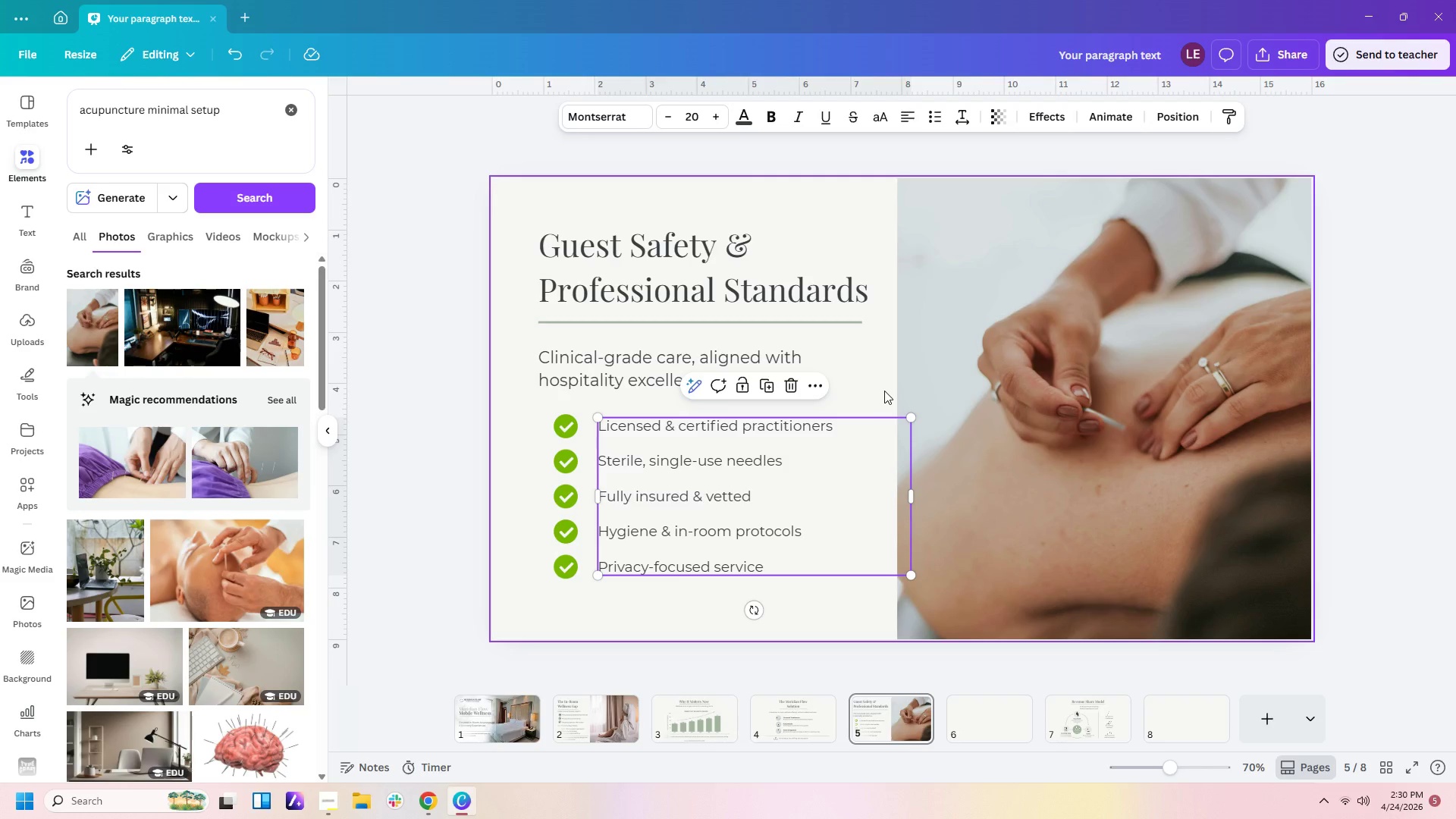 
left_click([884, 391])
 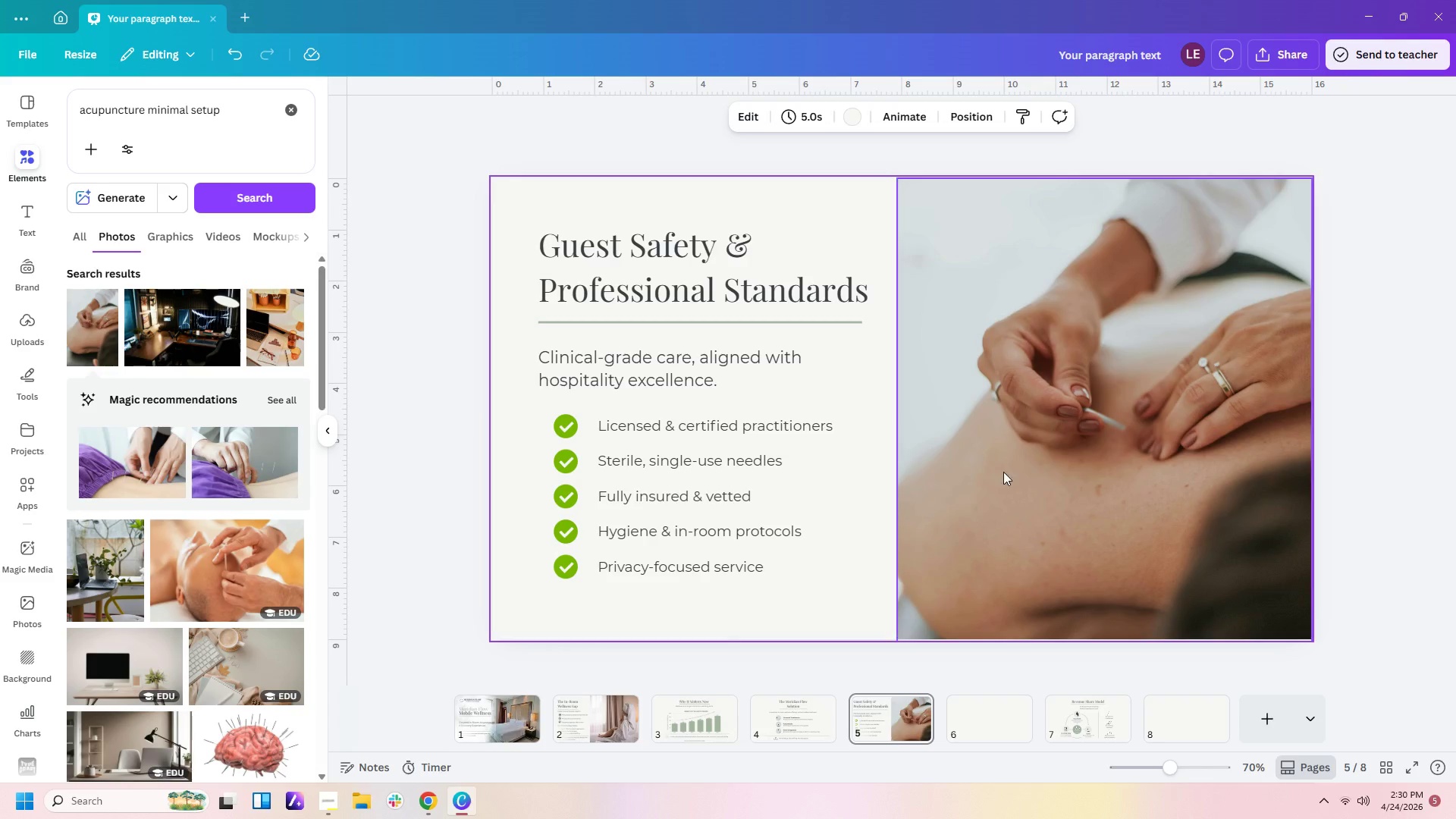 
left_click([1357, 480])
 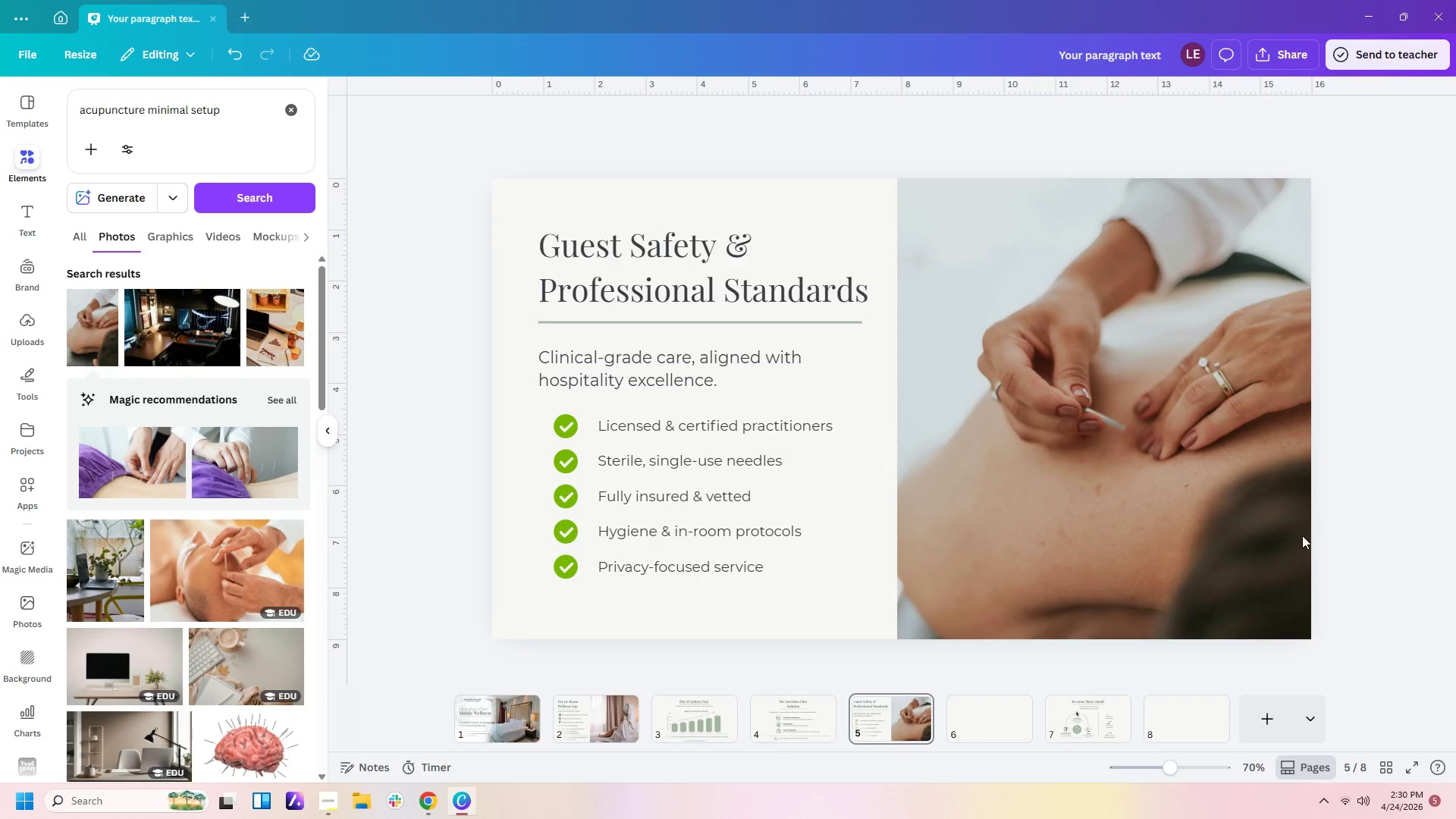 
left_click([987, 732])
 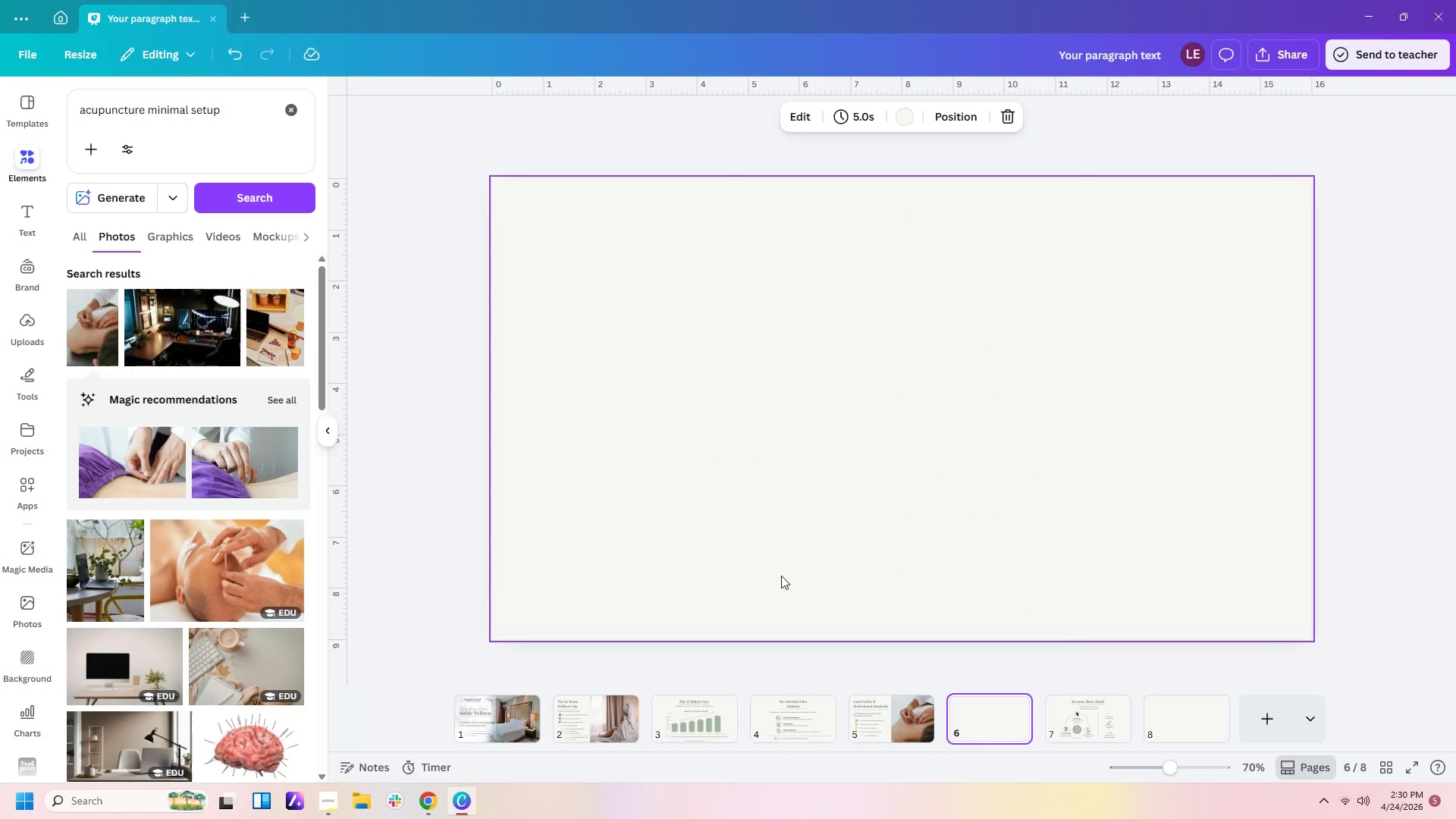 
wait(15.48)
 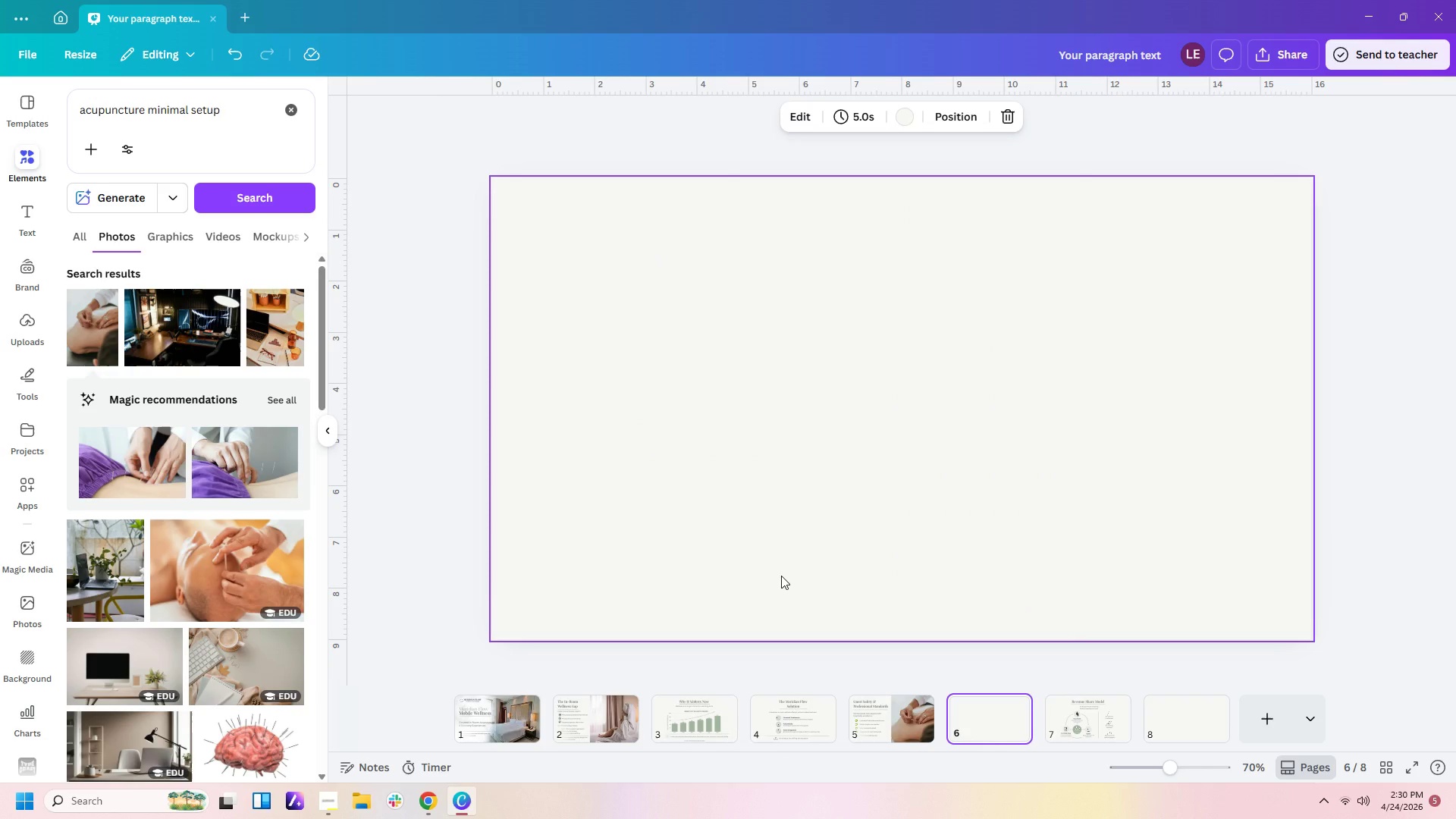 
left_click_drag(start_coordinate=[256, 108], to_coordinate=[0, 88])
 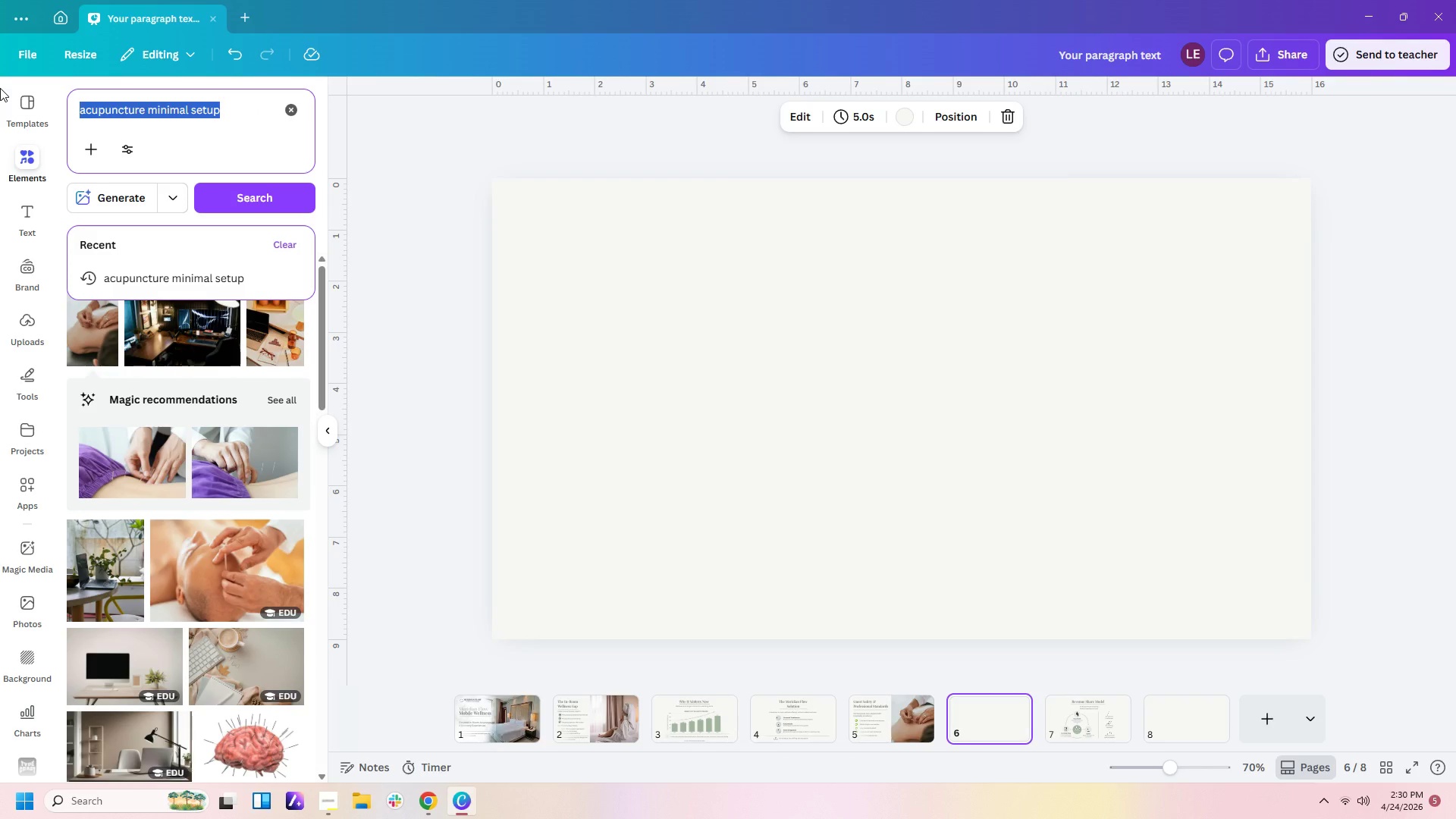 
type(cuppu)
key(Backspace)
type(ing therapy aesthetic)
 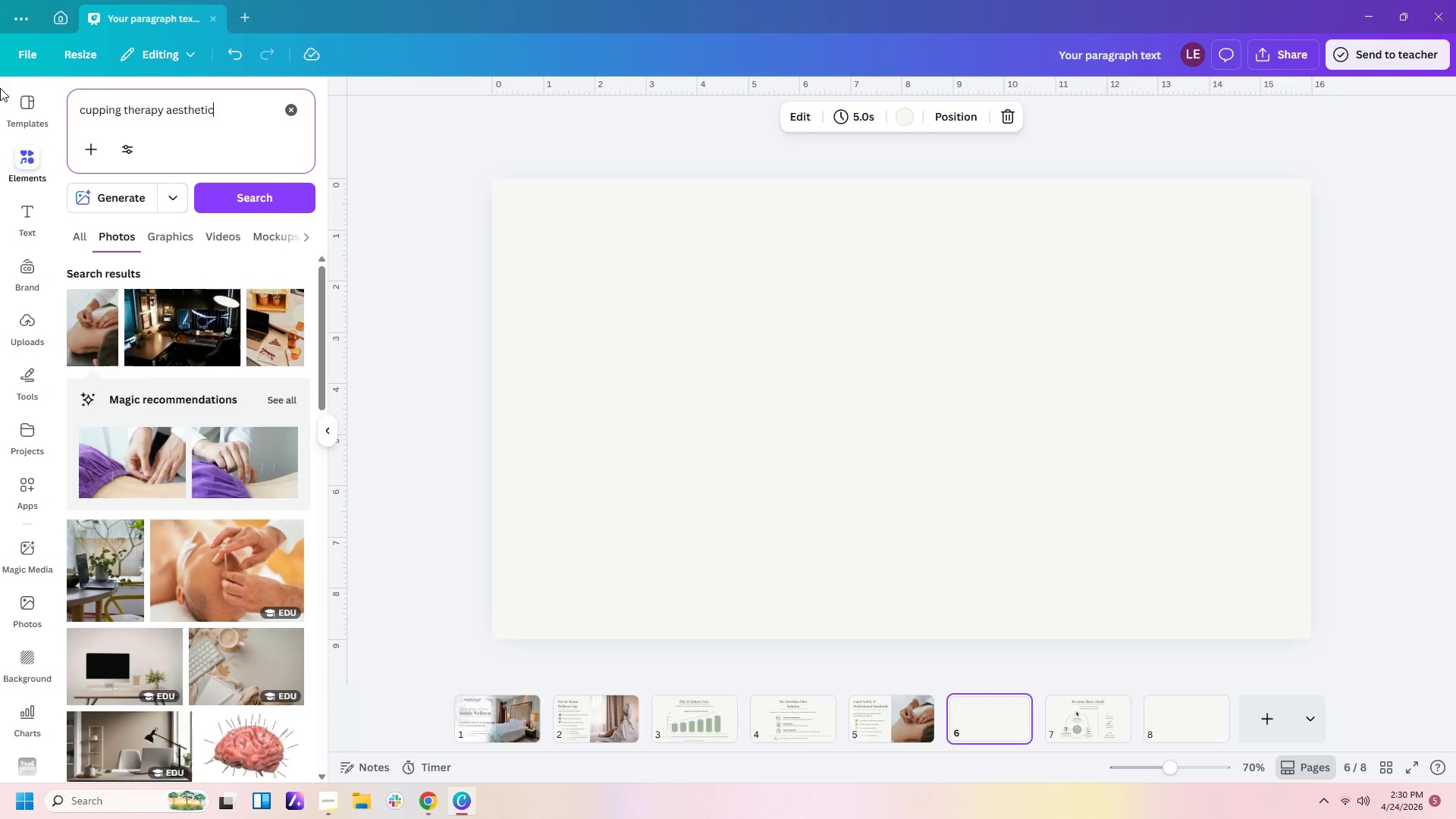 
key(Enter)
 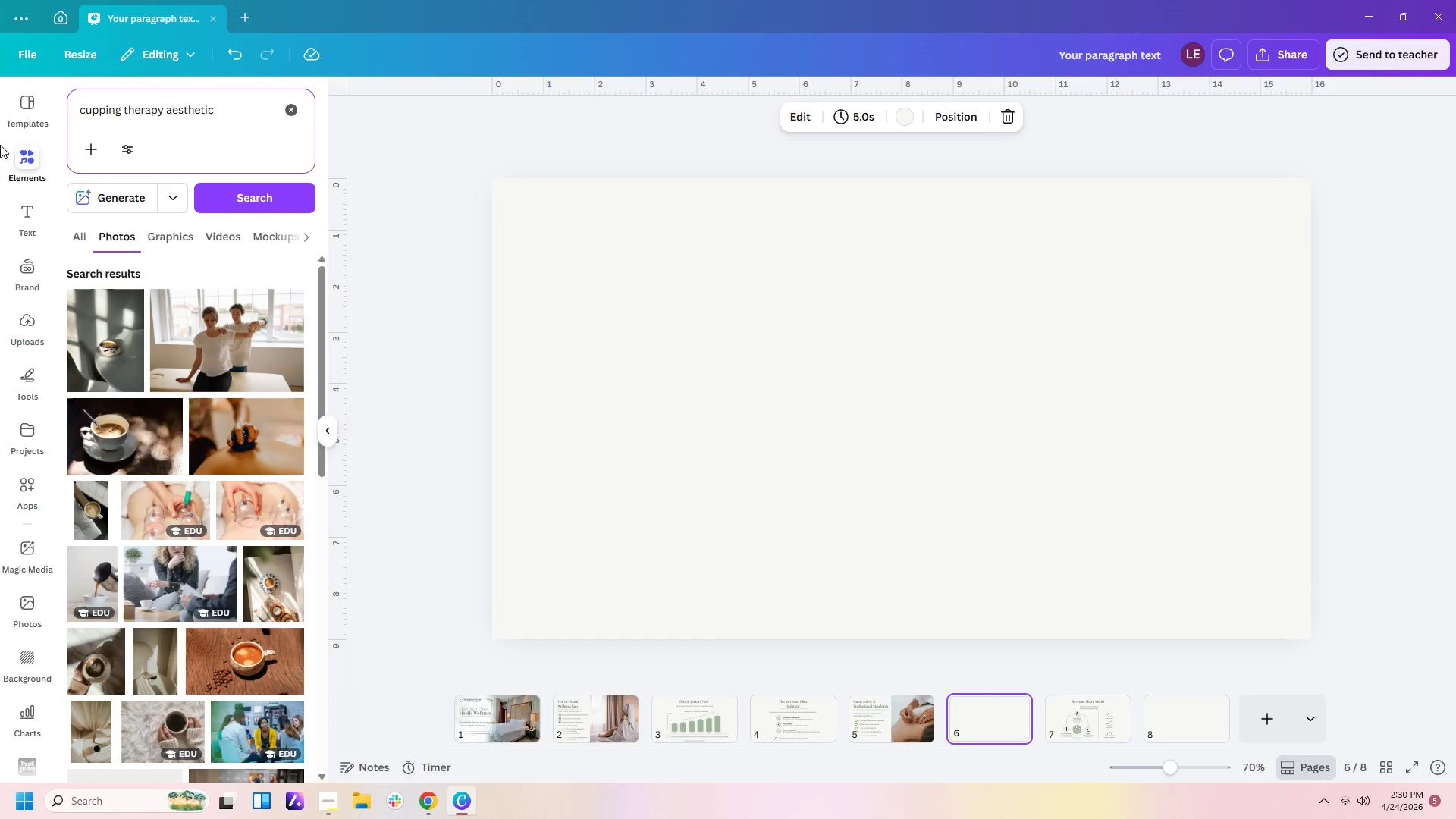 
mouse_move([212, 472])
 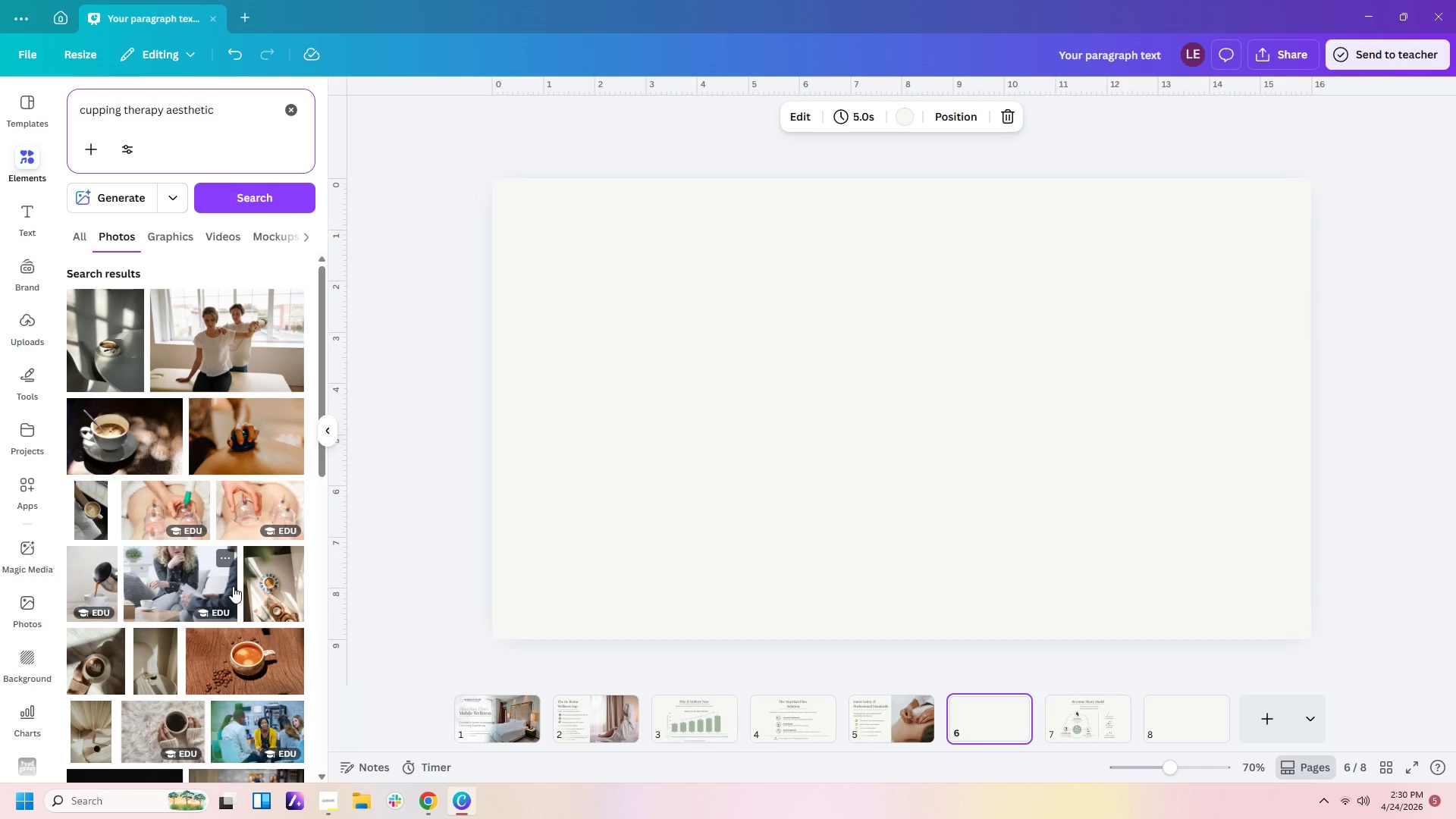 
scroll: coordinate [233, 586], scroll_direction: down, amount: 1.0
 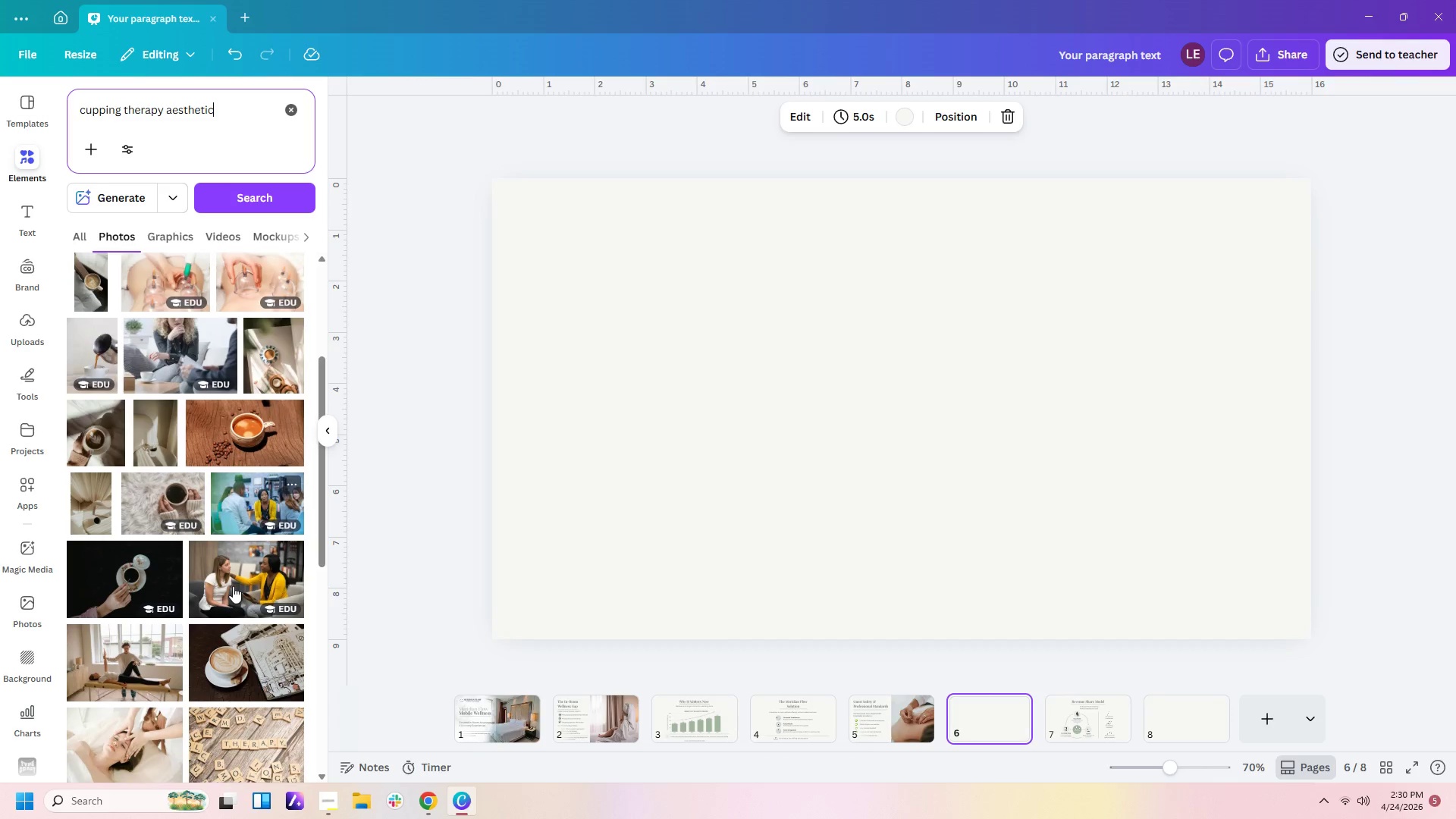 
scroll: coordinate [233, 586], scroll_direction: up, amount: 2.0
 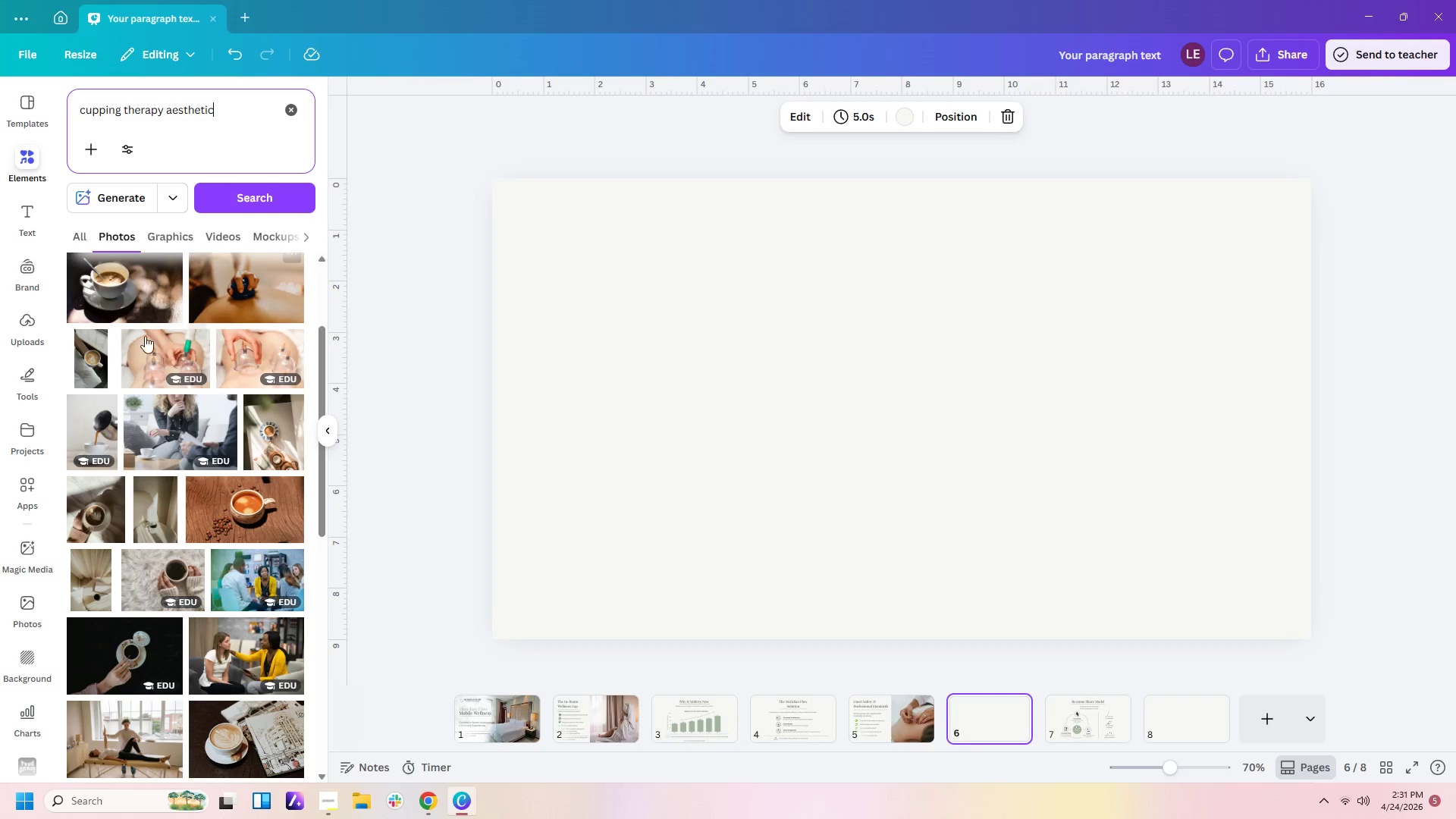 
scroll: coordinate [262, 520], scroll_direction: down, amount: 15.0
 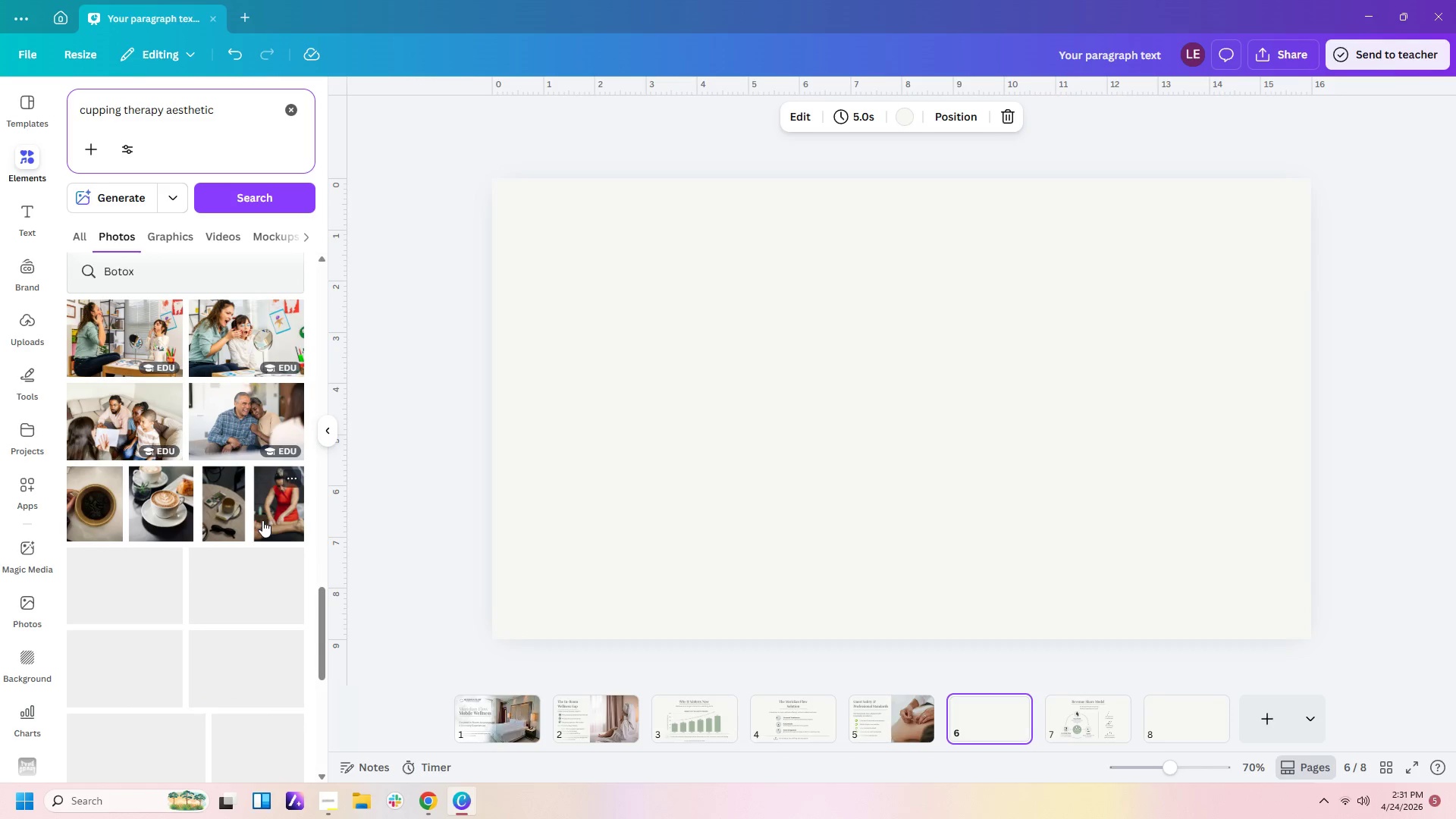 
scroll: coordinate [262, 520], scroll_direction: down, amount: 2.0
 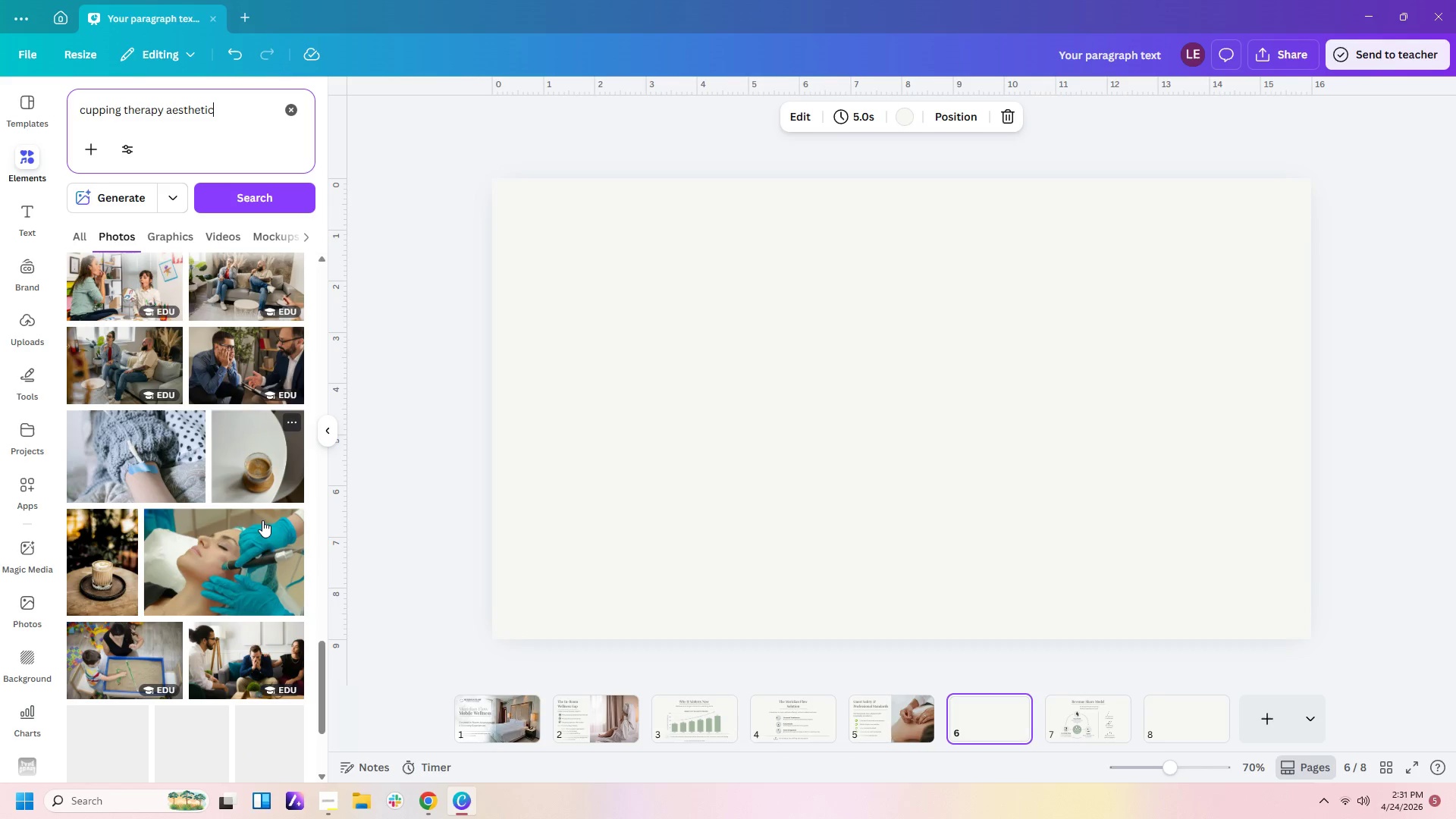 
scroll: coordinate [262, 520], scroll_direction: up, amount: 13.0
 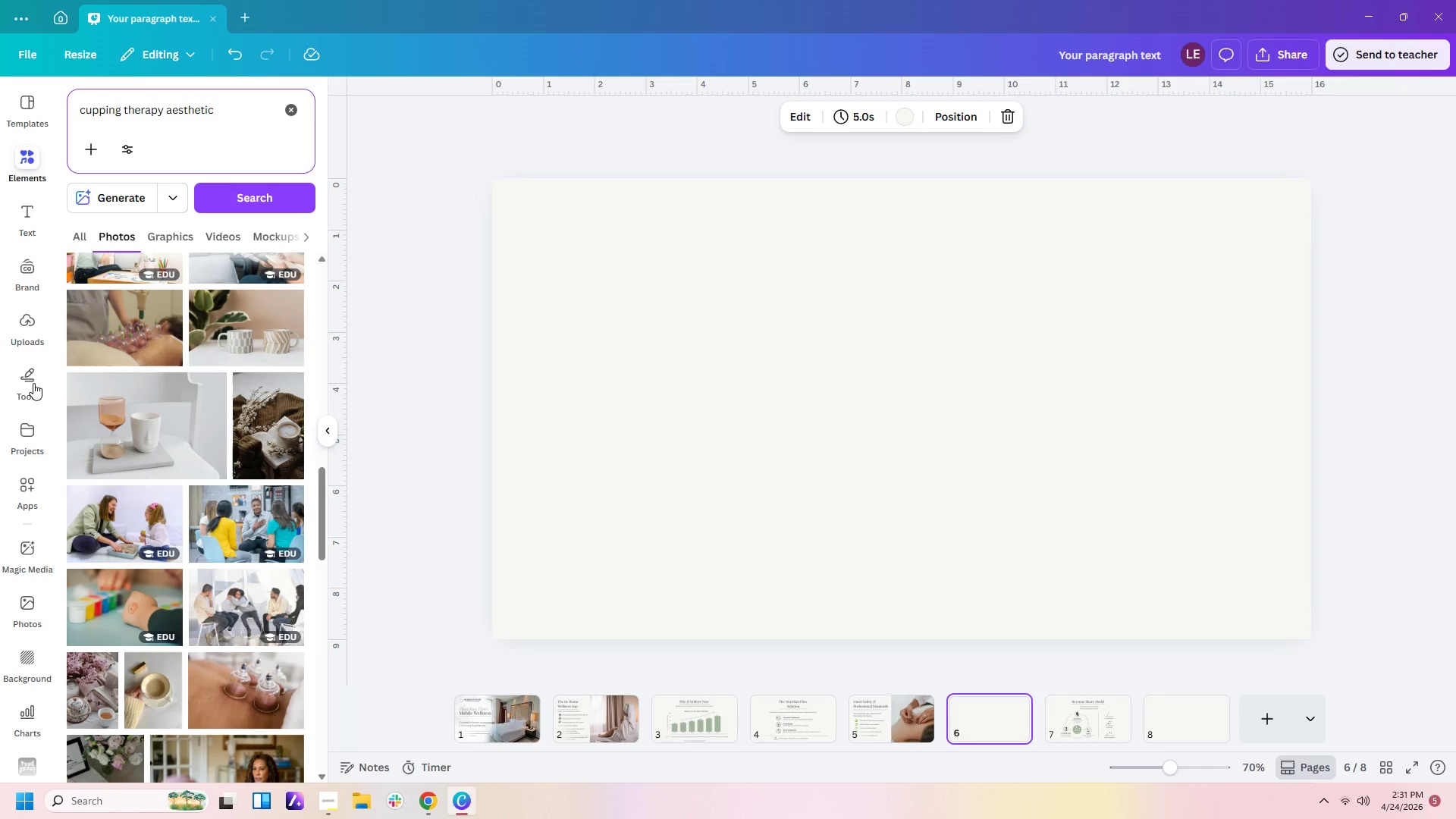 
mouse_move([70, 504])
 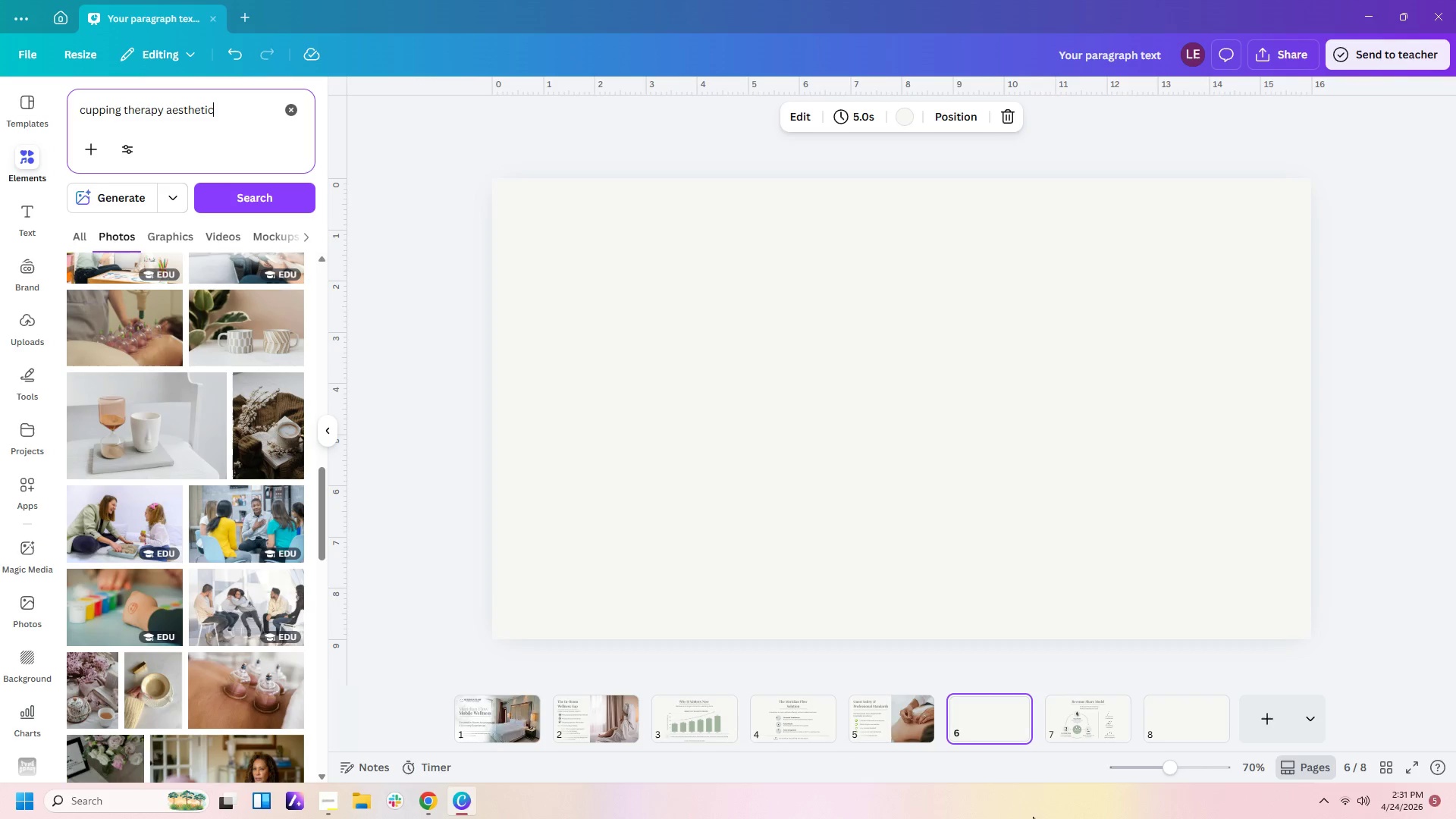 
left_click([900, 716])
 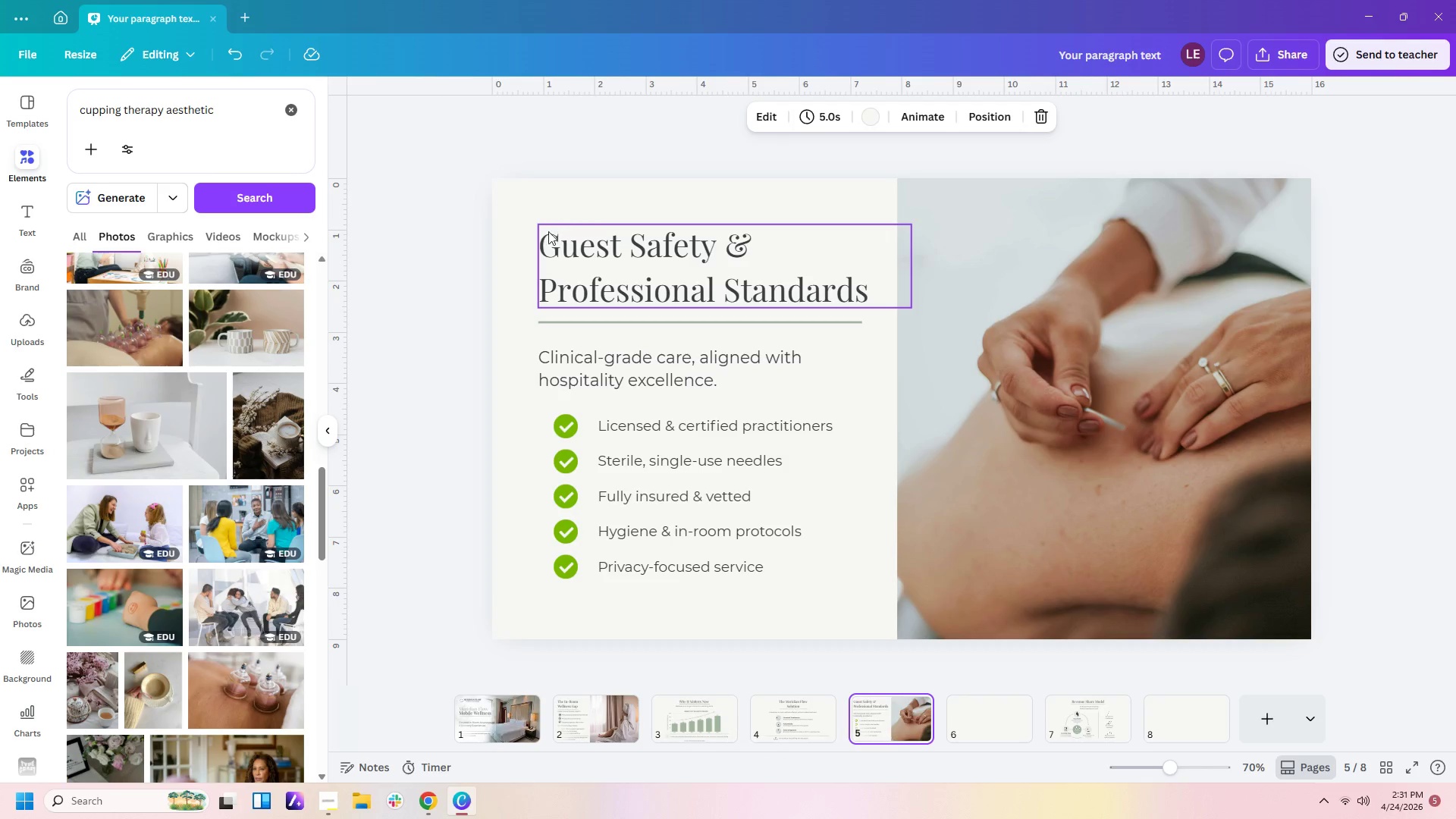 
left_click_drag(start_coordinate=[519, 232], to_coordinate=[792, 614])
 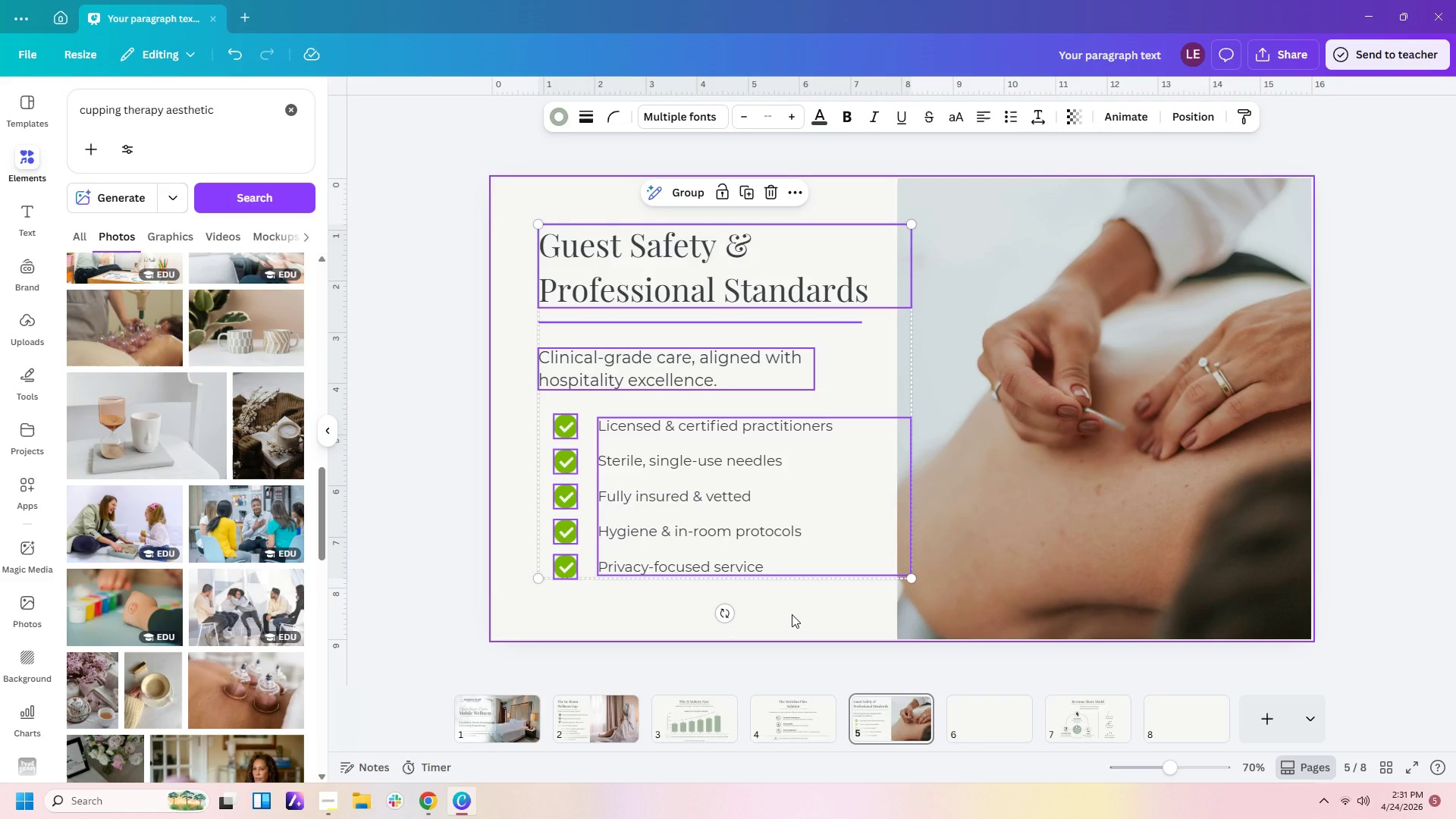 
key(Control+C)
 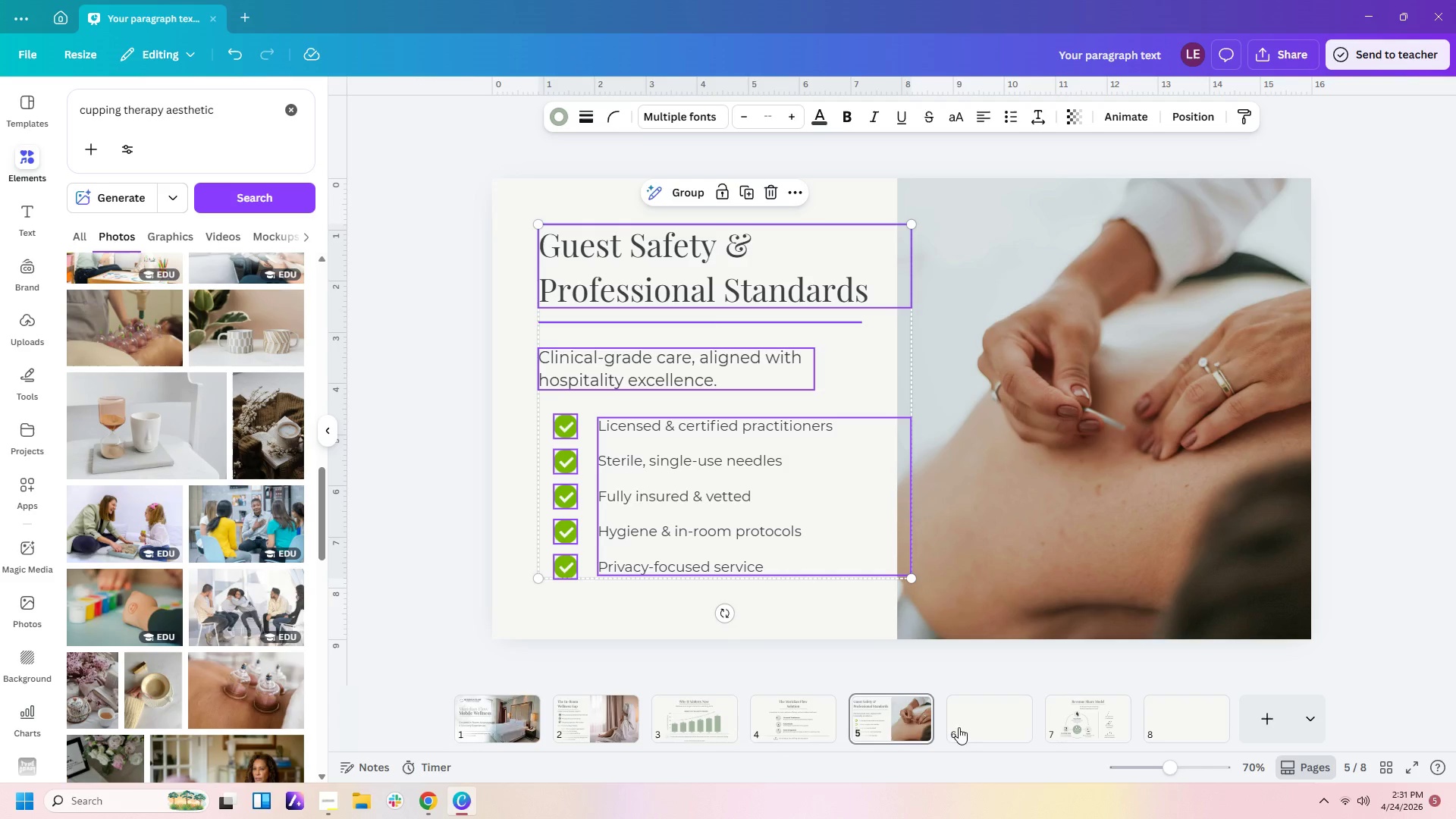 
left_click([973, 725])
 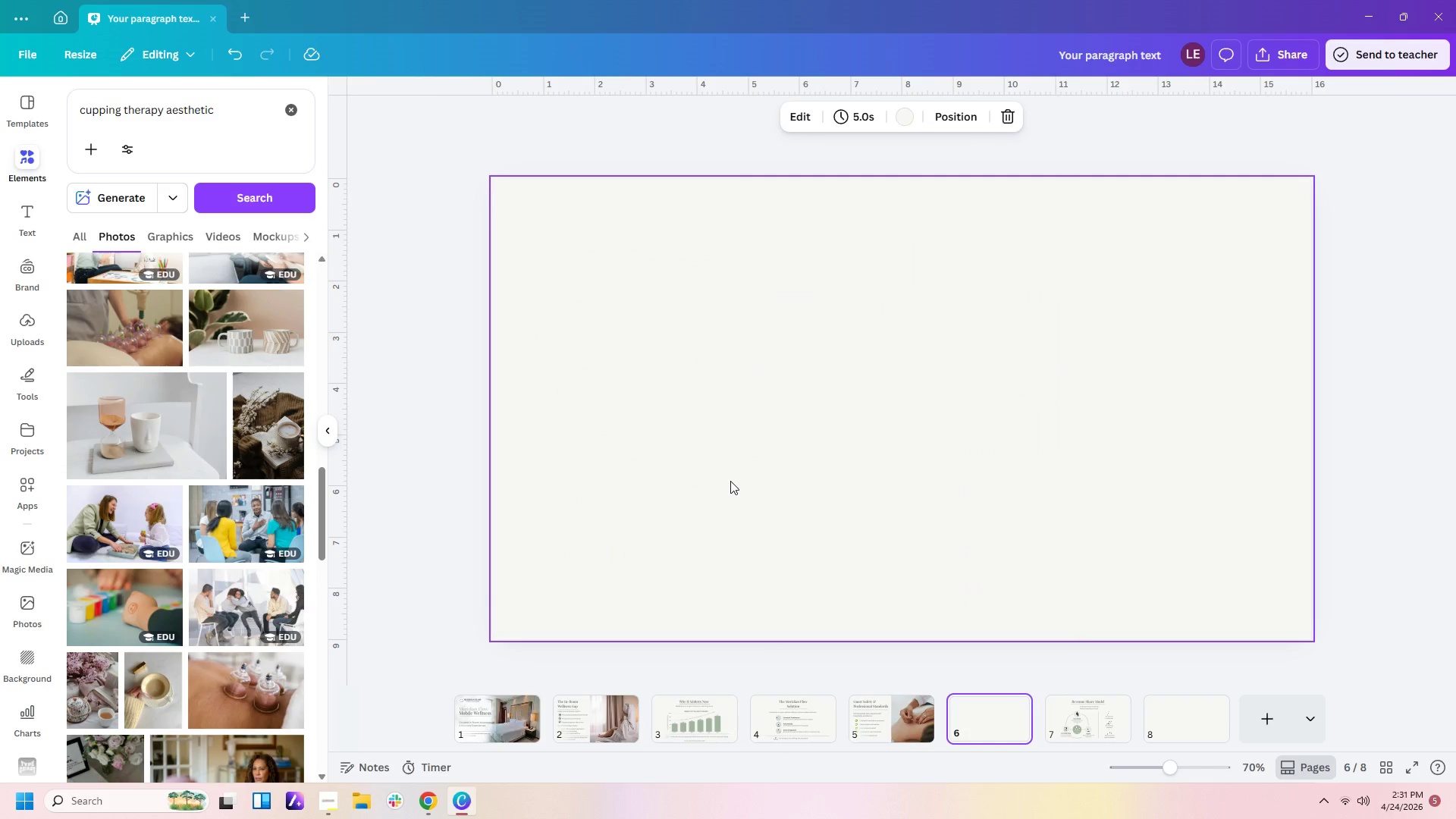 
key(Control+C)
 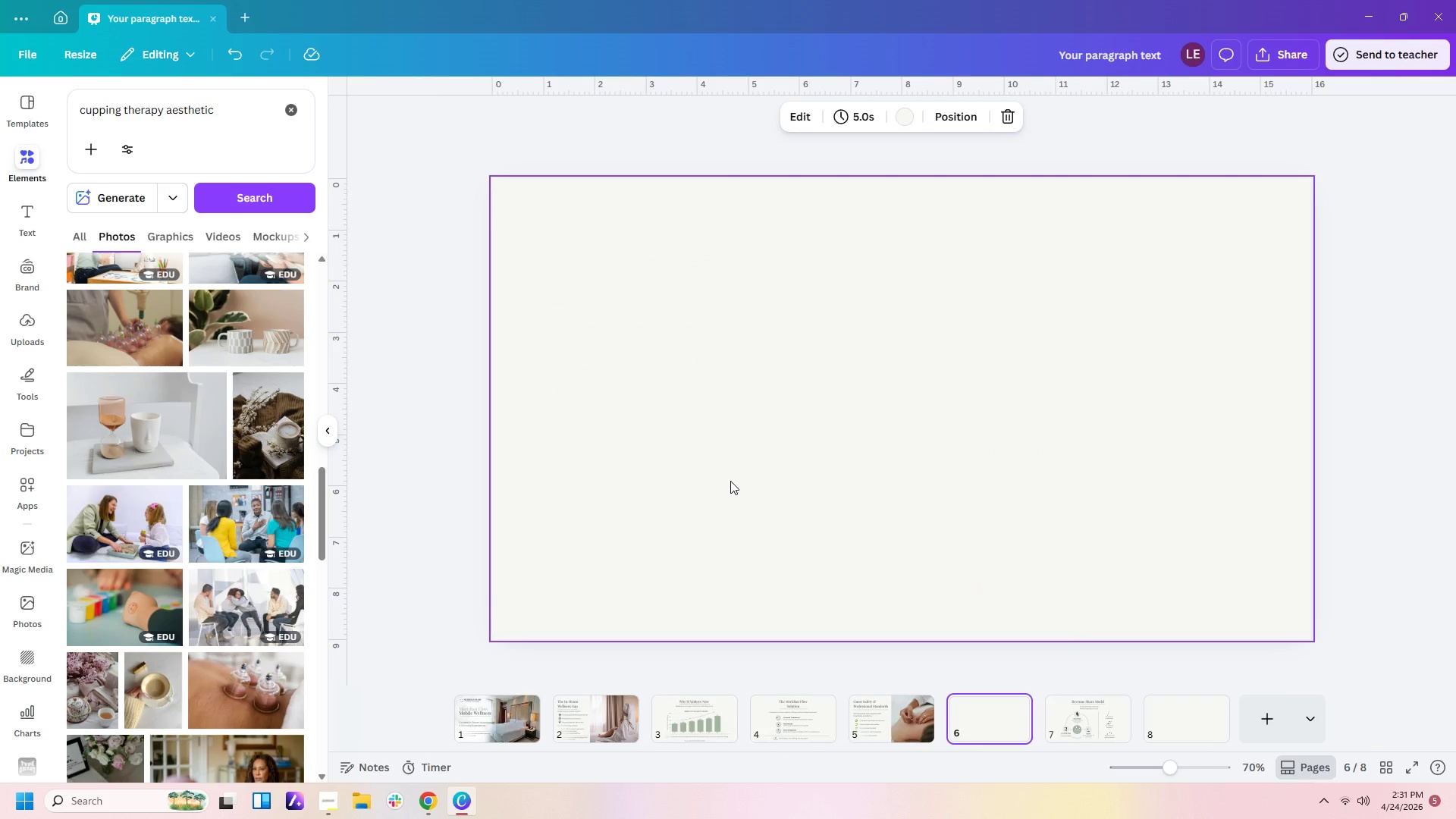 
key(Control+V)
 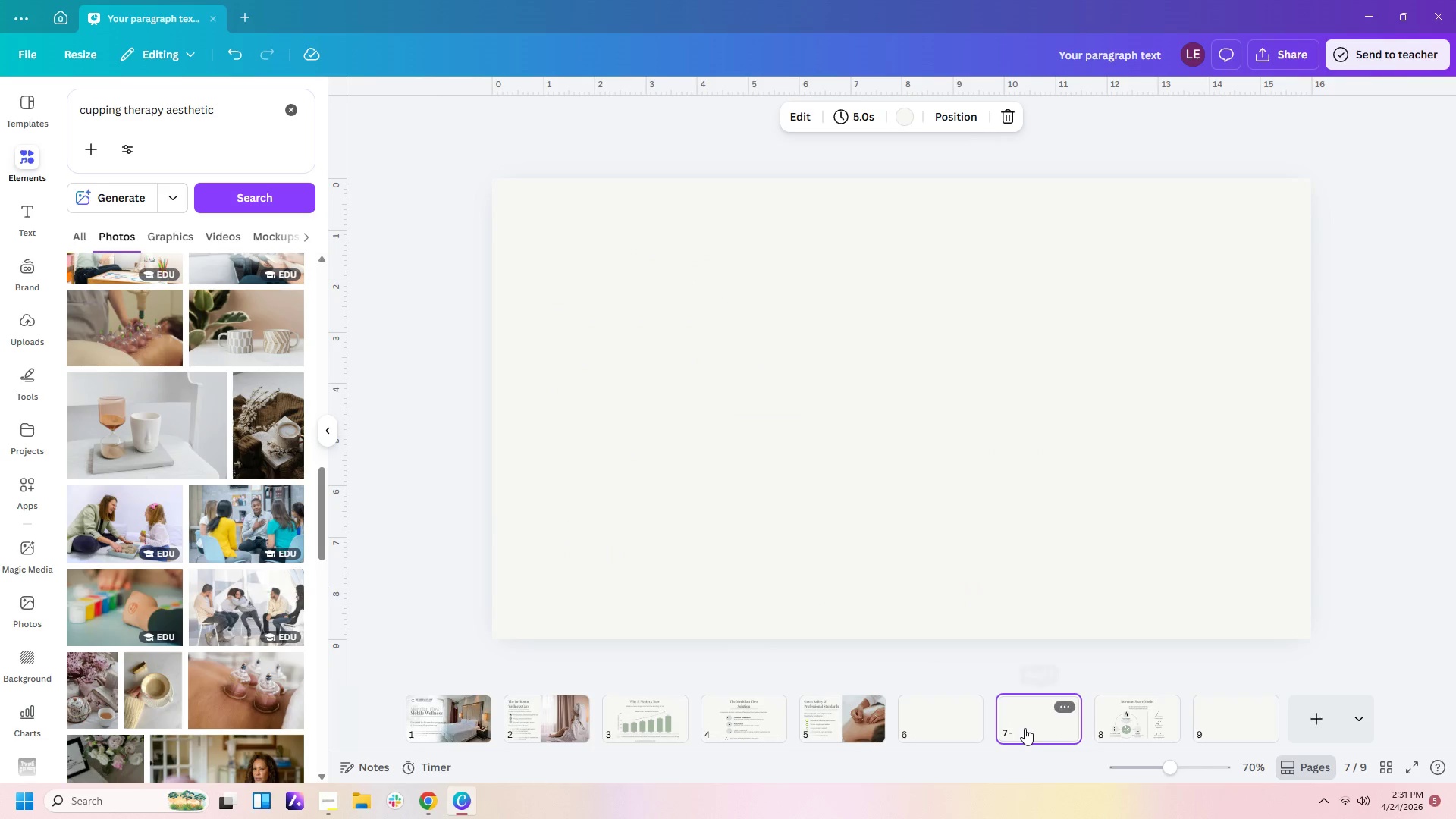 
right_click([1025, 728])
 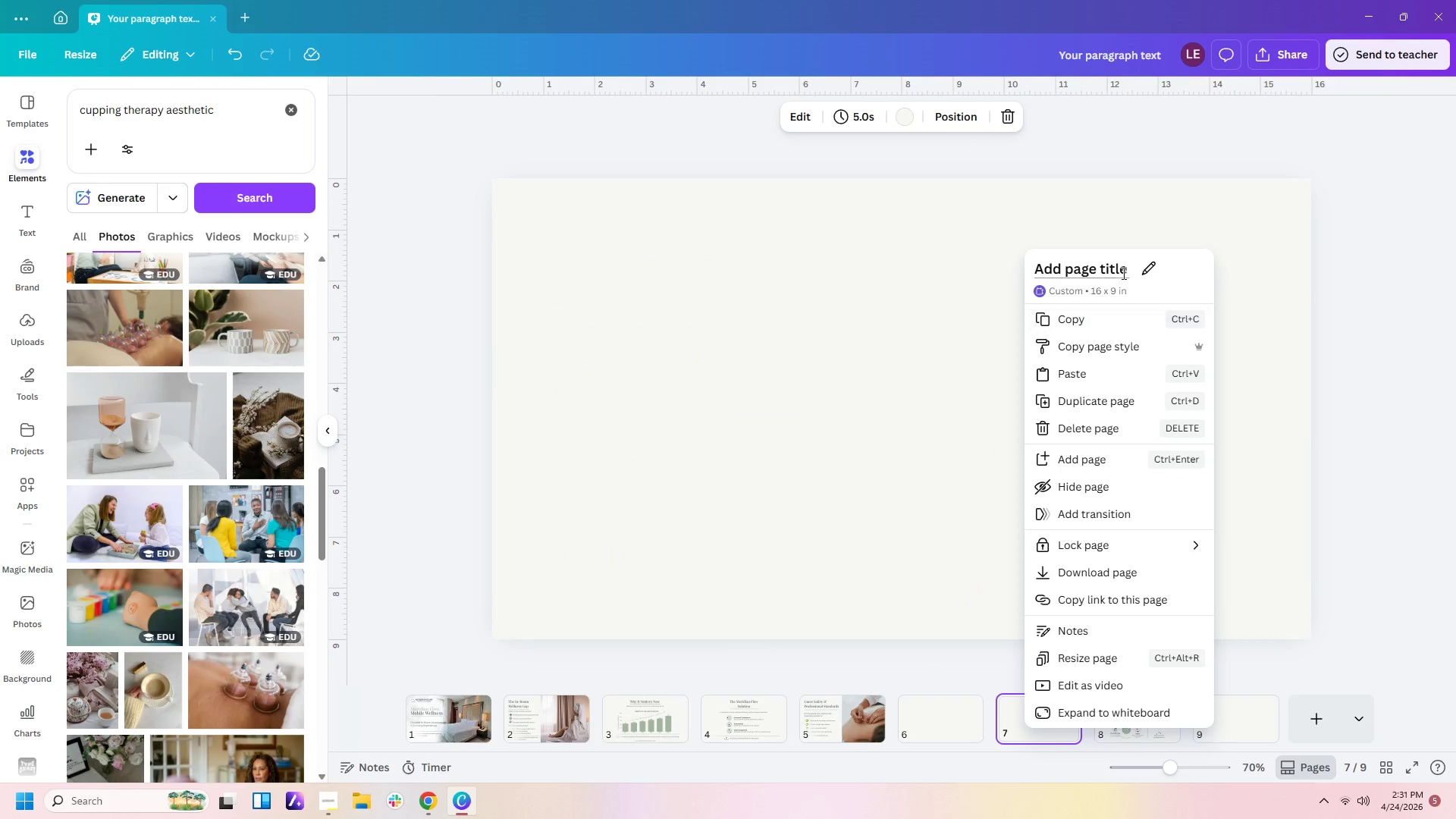 
left_click([1102, 434])
 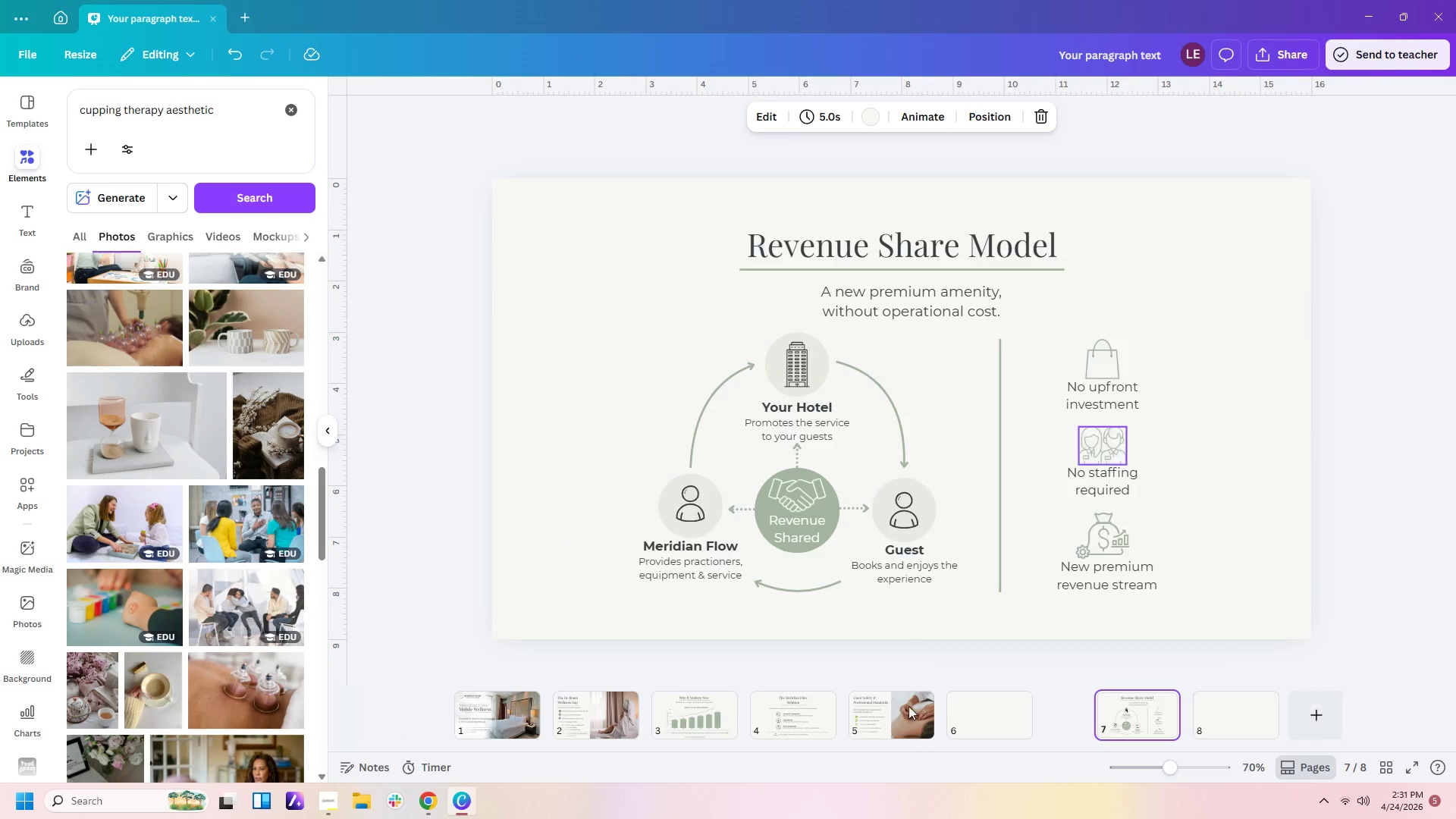 
left_click([910, 744])
 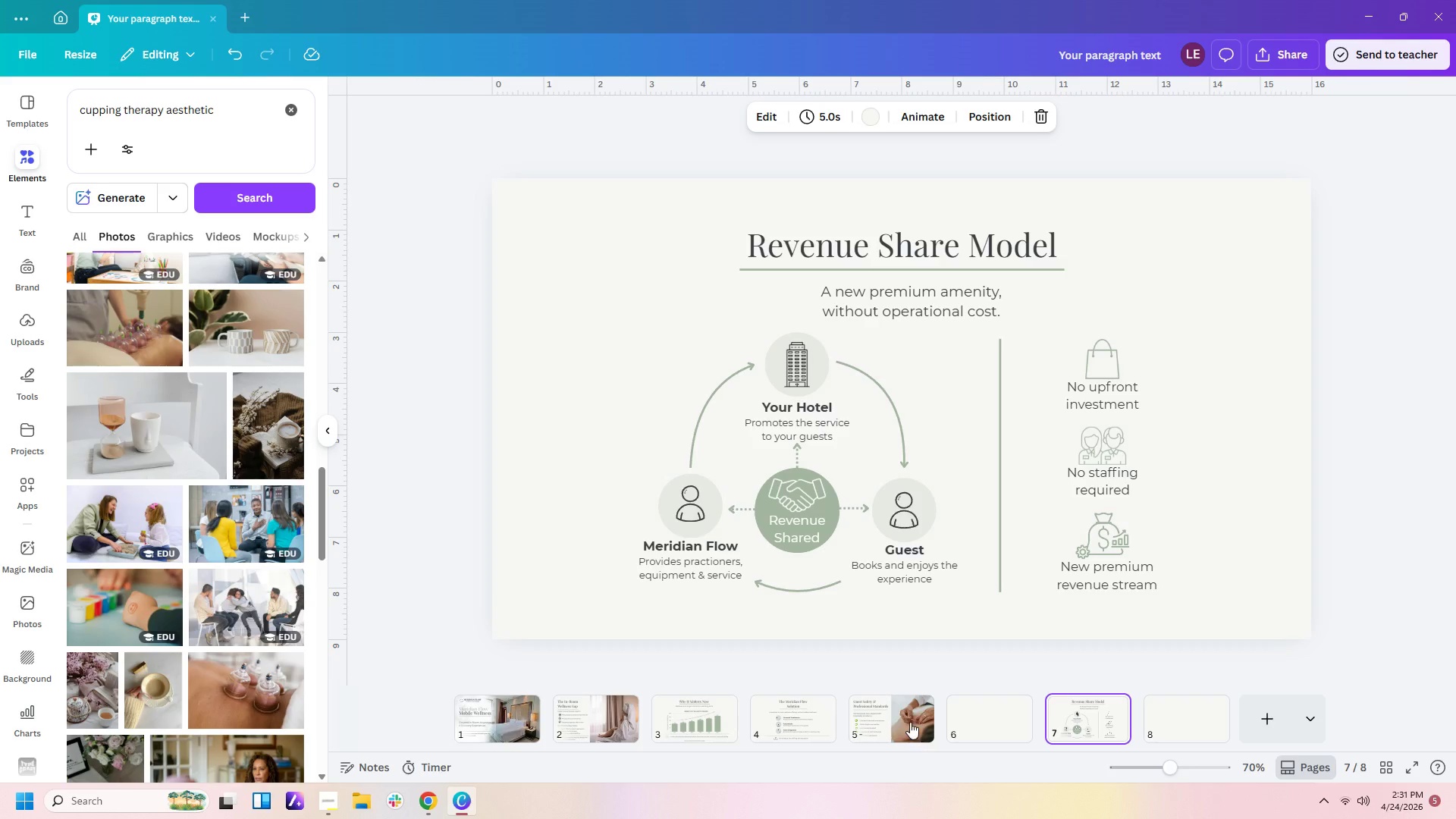 
left_click([910, 722])
 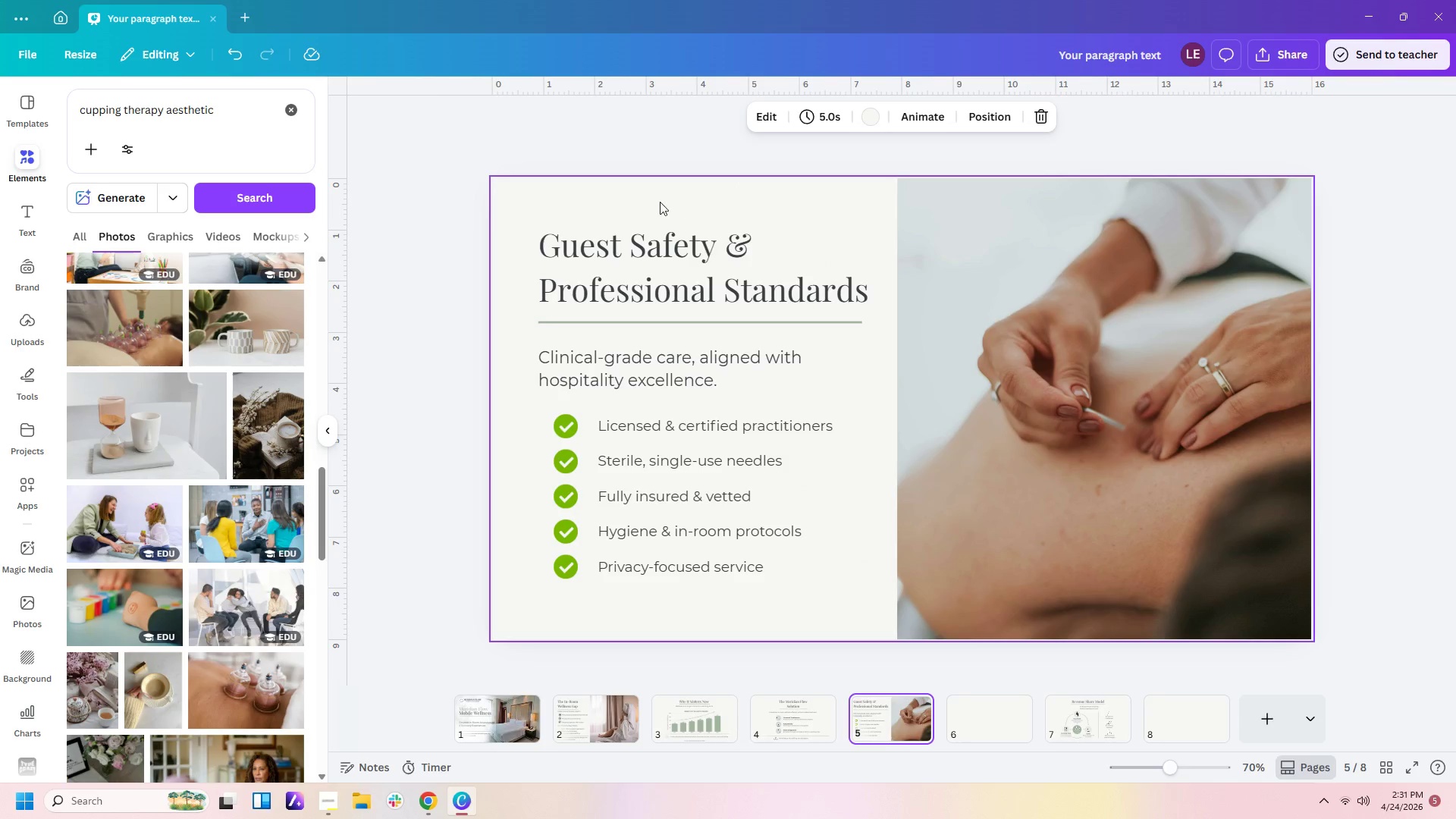 
left_click_drag(start_coordinate=[636, 202], to_coordinate=[613, 600])
 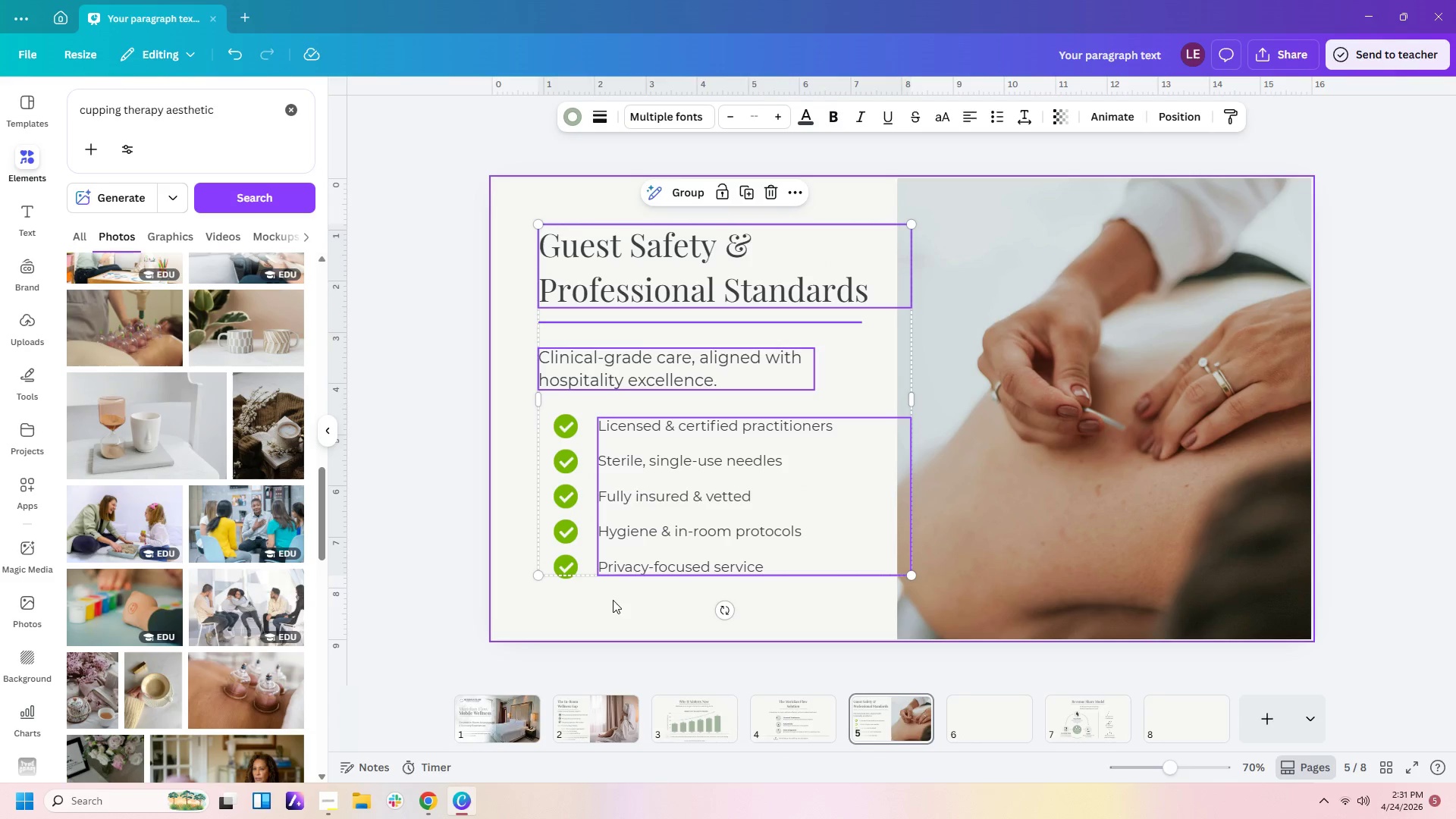 
key(Control+C)
 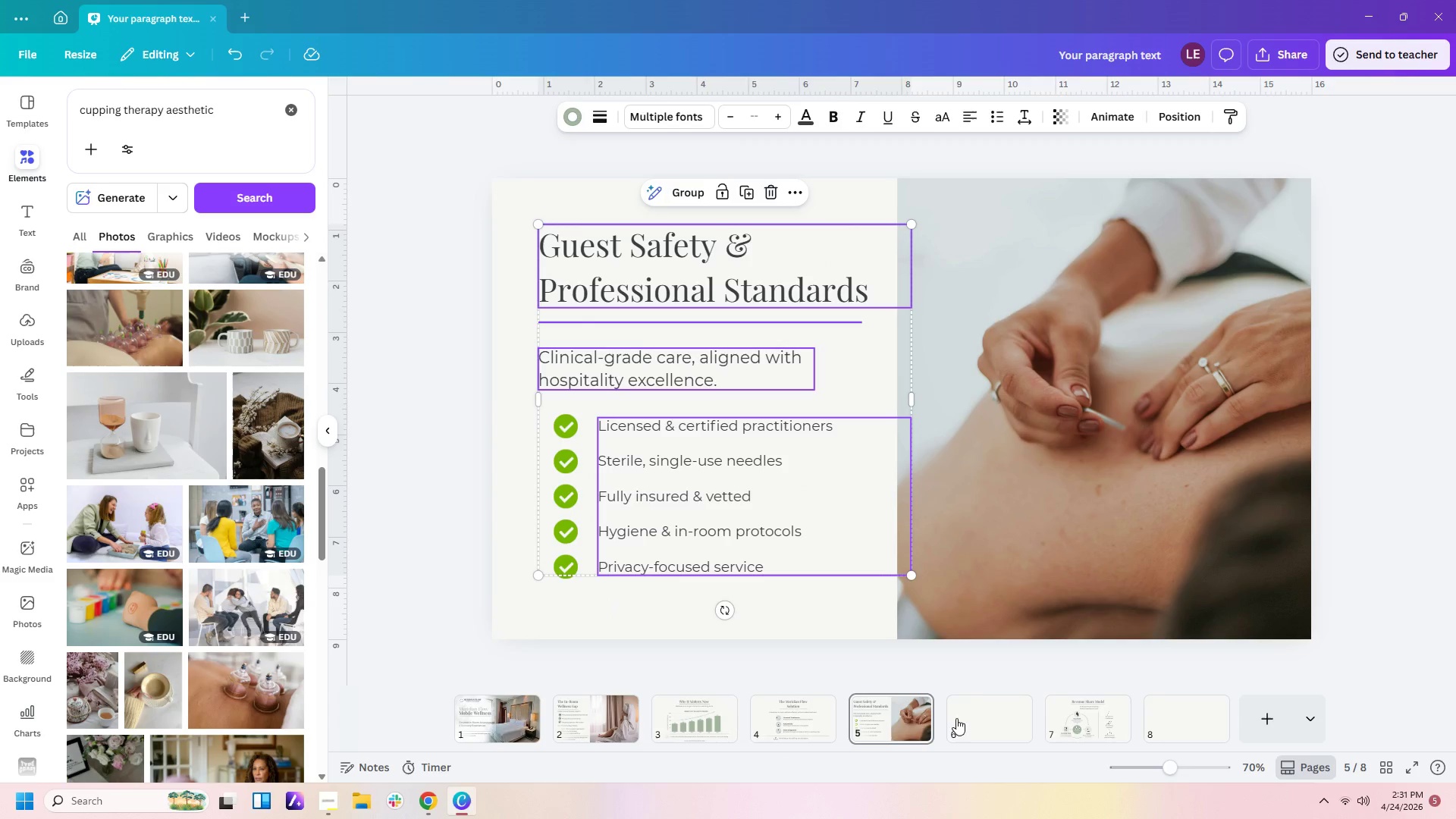 
left_click([976, 717])
 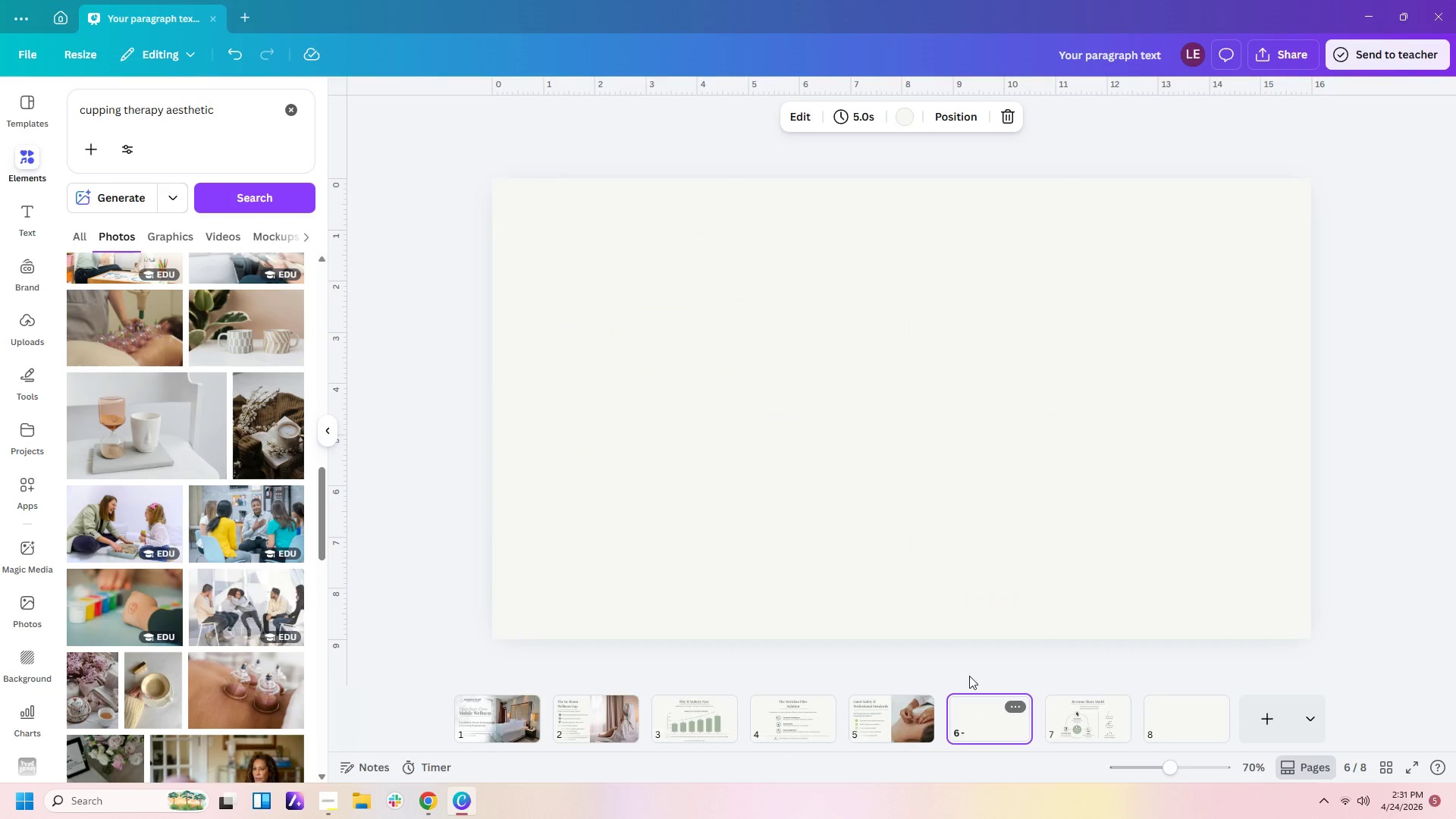 
key(Control+V)
 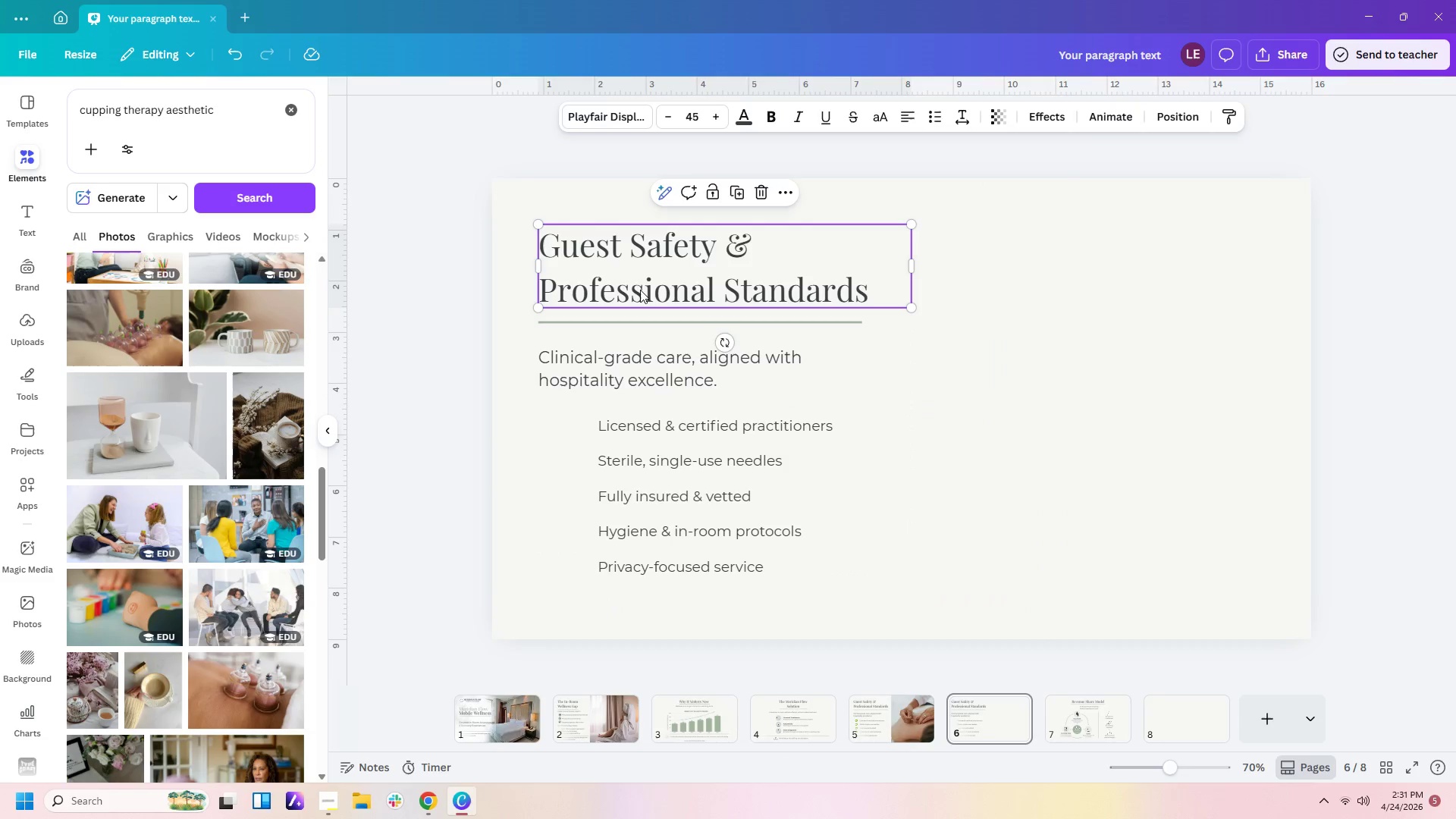 
double_click([640, 290])
 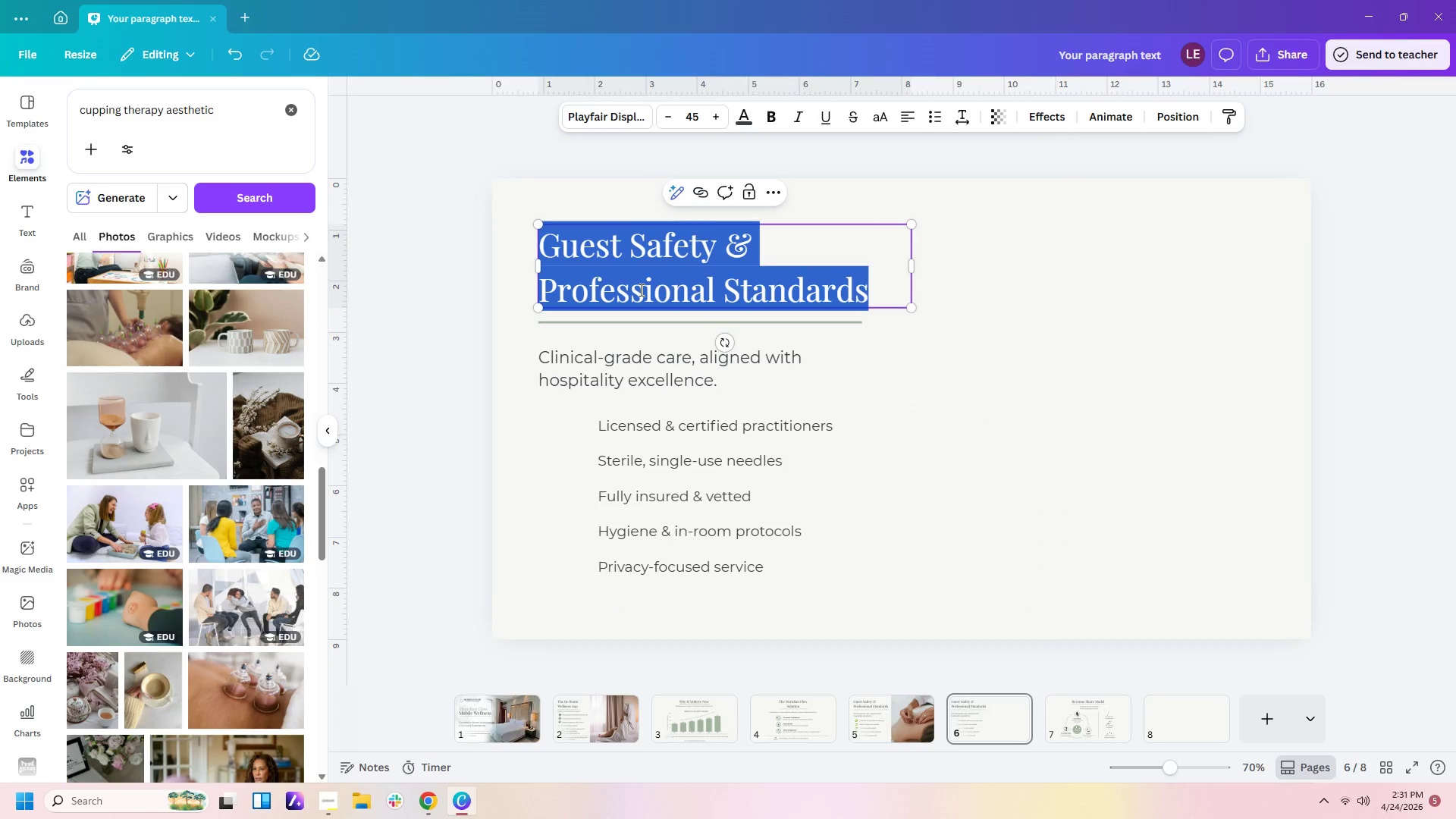 
triple_click([640, 290])
 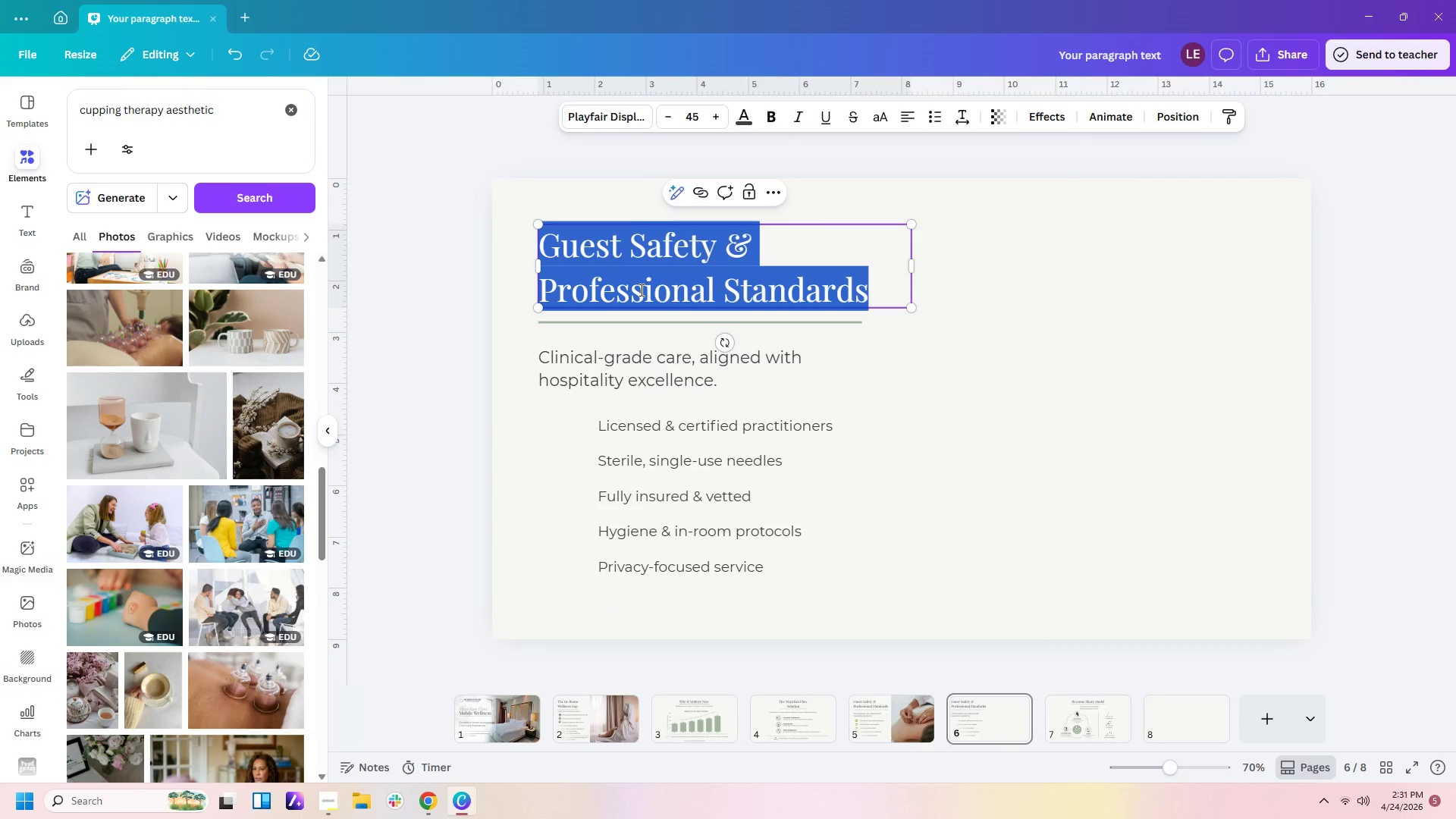 
type(Signatyre)
key(Backspace)
key(Backspace)
key(Backspace)
type(ure)
 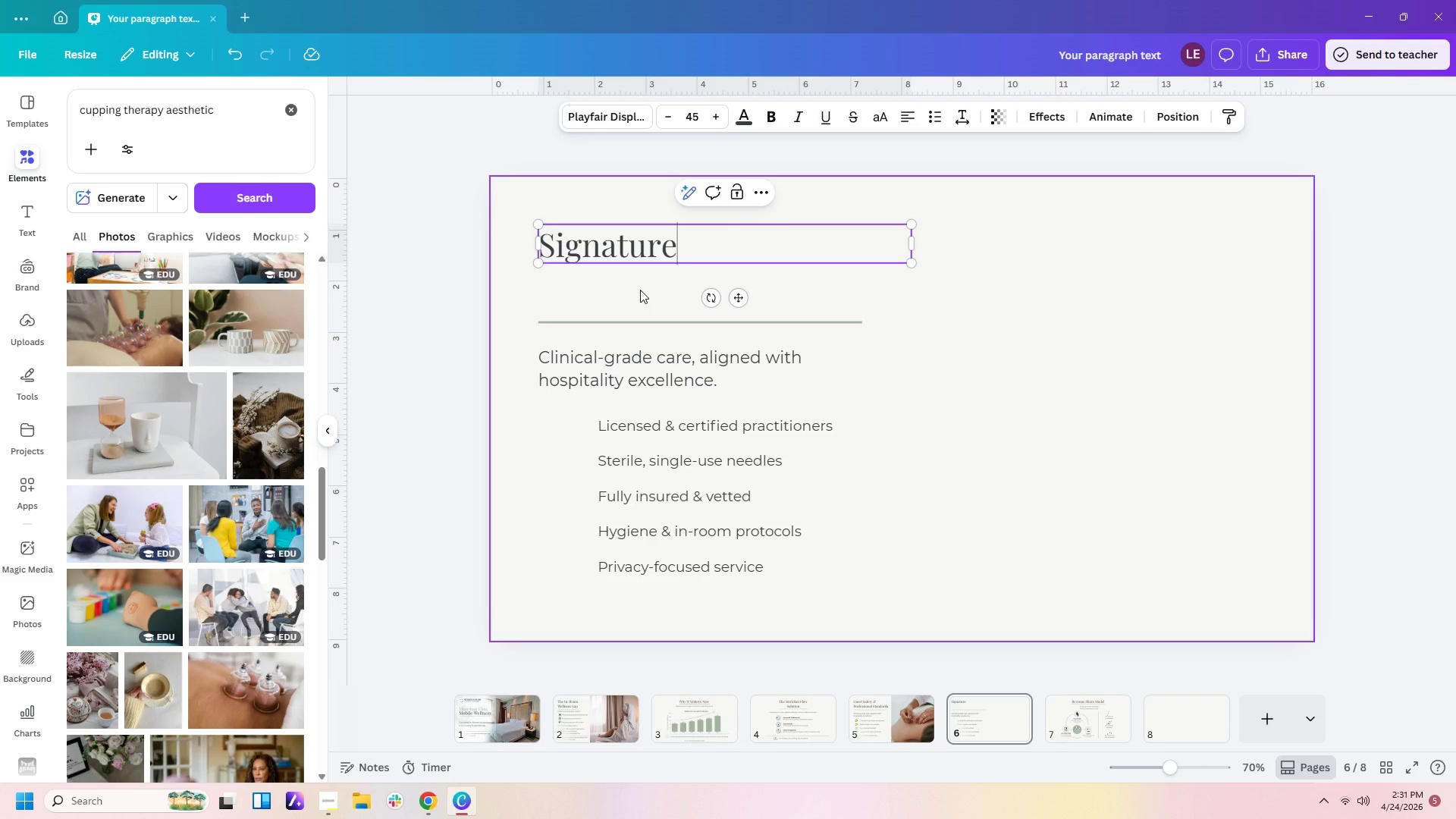 
key(Enter)
 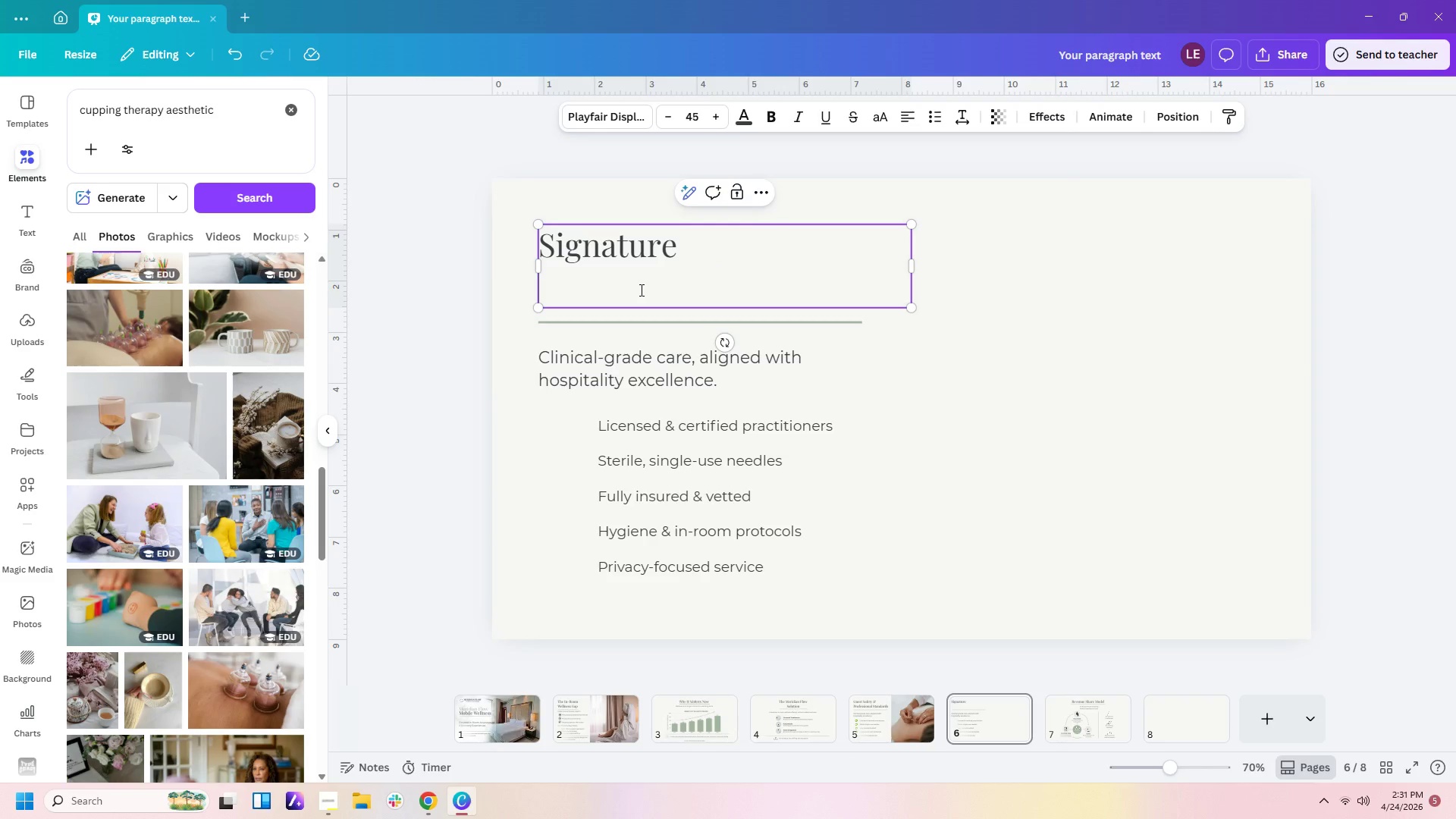 
type(Treatment Menu)
 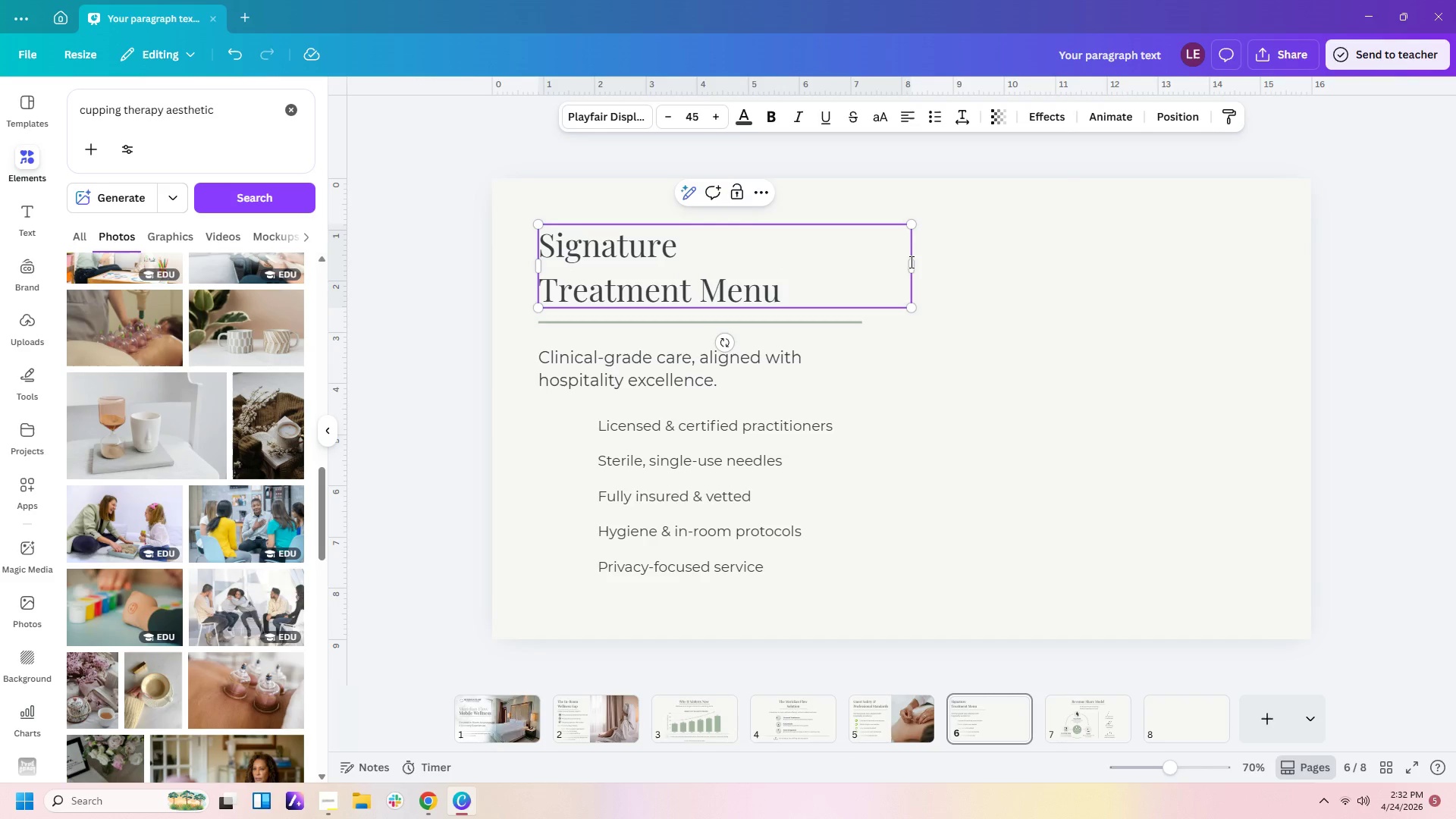 
left_click_drag(start_coordinate=[913, 262], to_coordinate=[806, 263])
 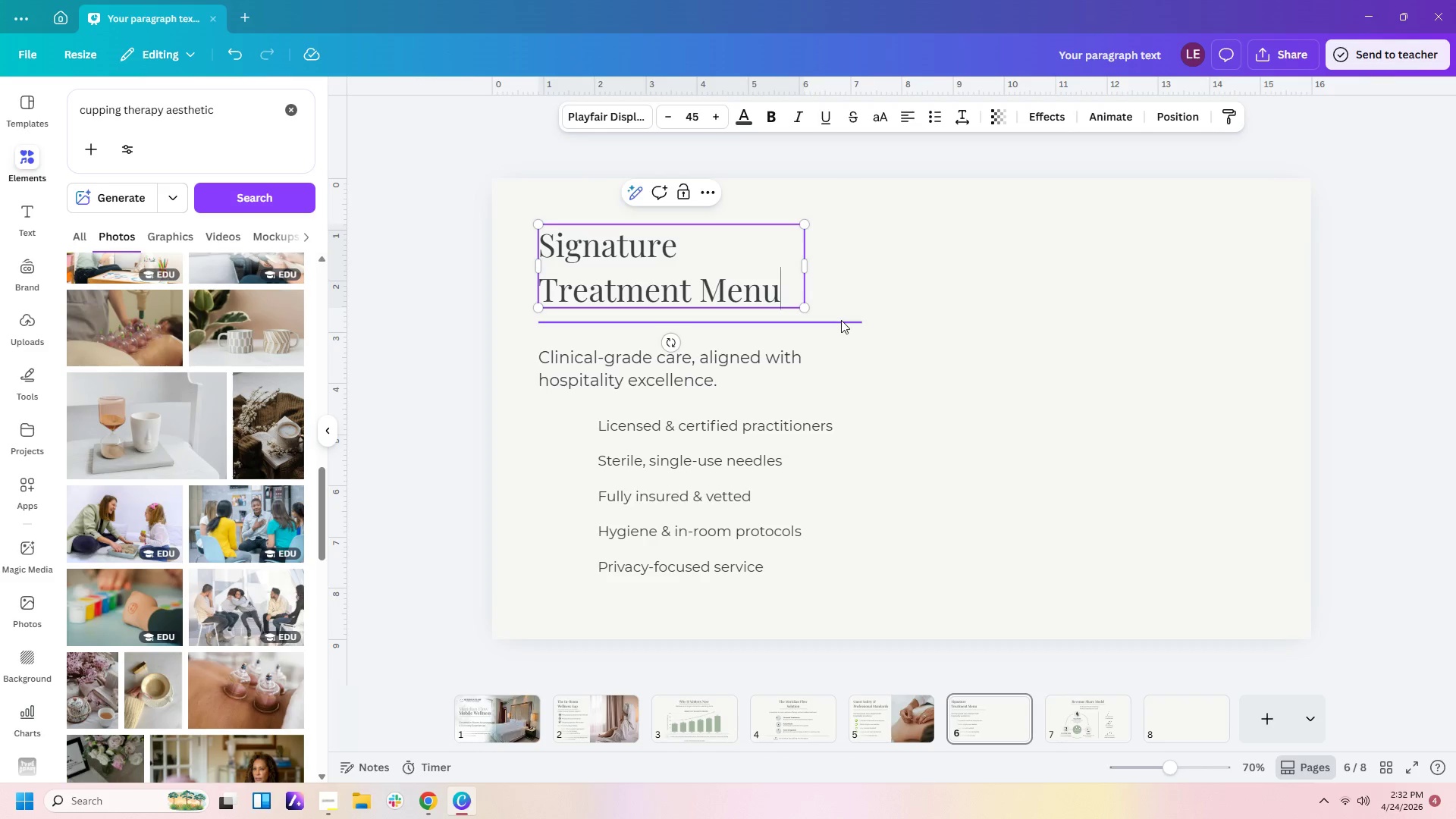 
left_click([841, 321])
 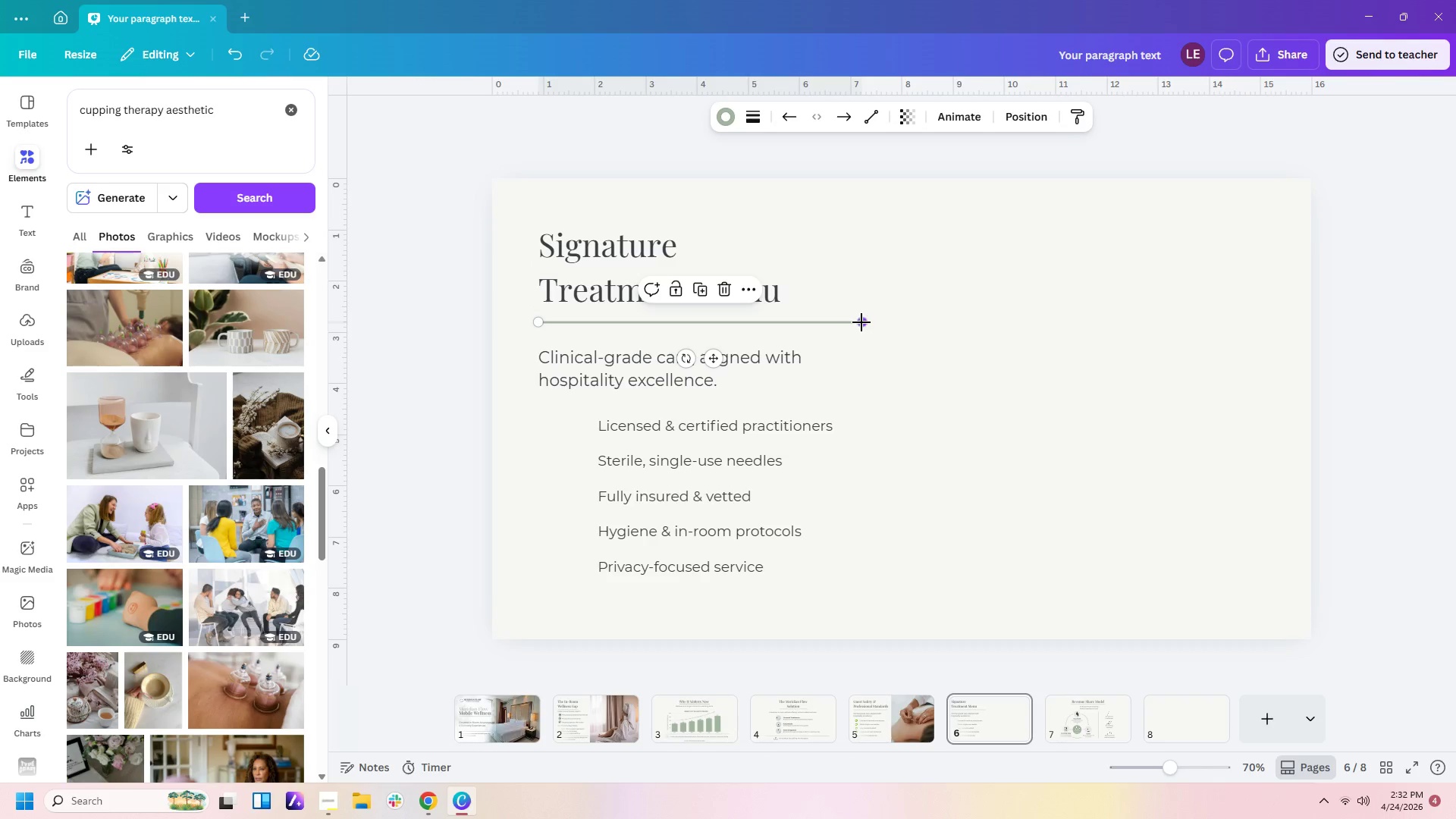 
left_click_drag(start_coordinate=[861, 322], to_coordinate=[780, 322])
 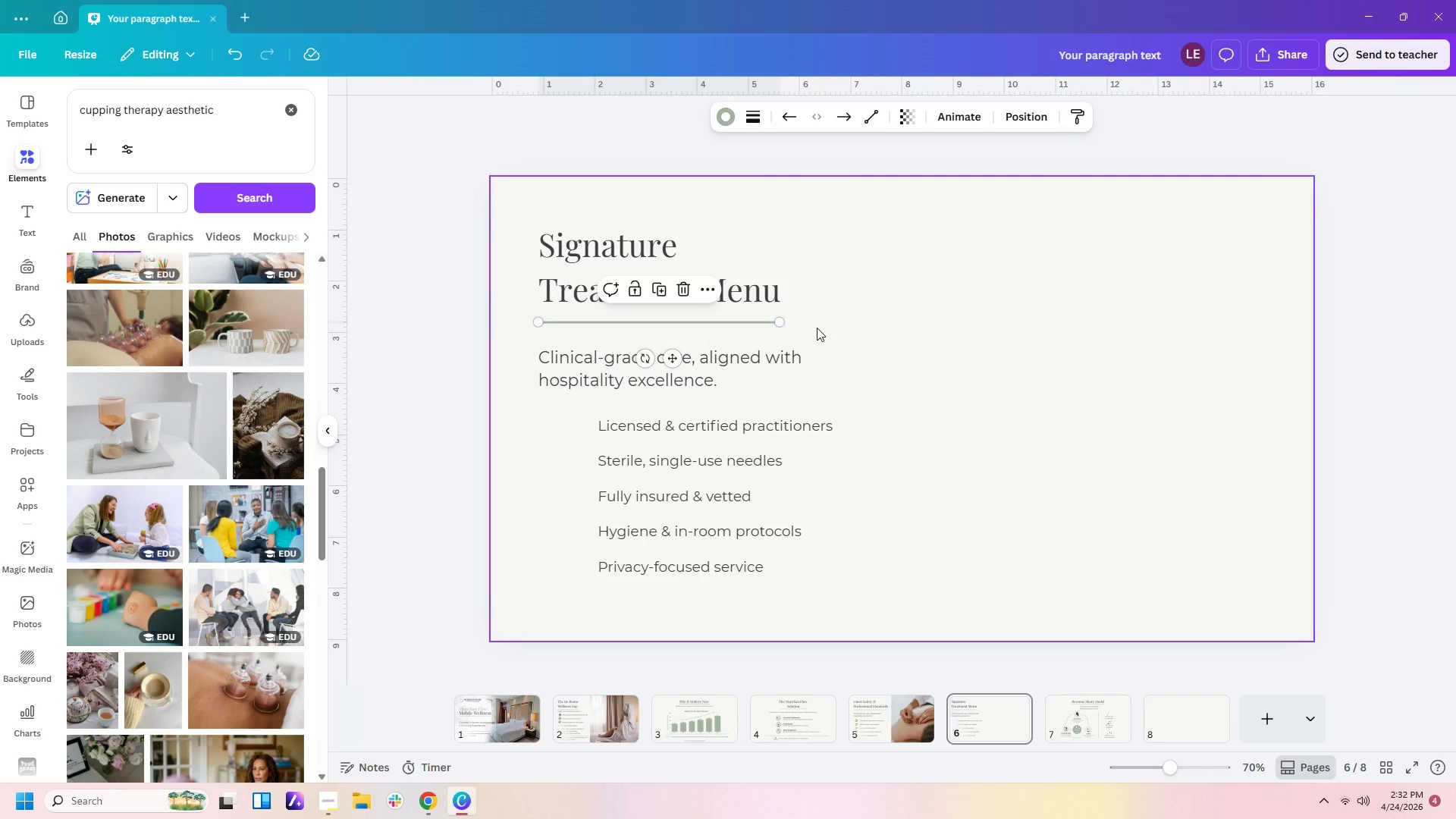 
left_click([817, 328])
 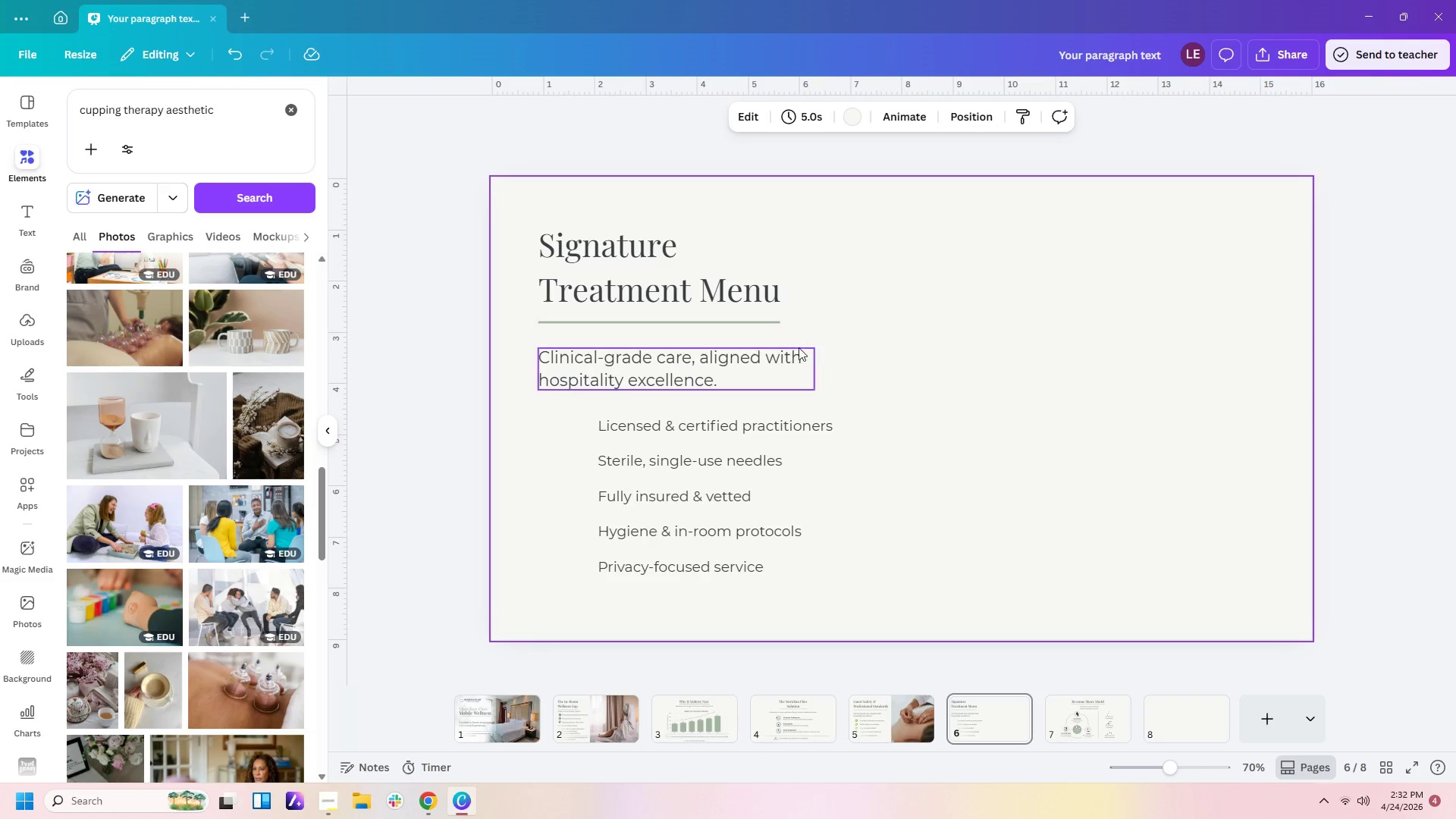 
left_click([786, 356])
 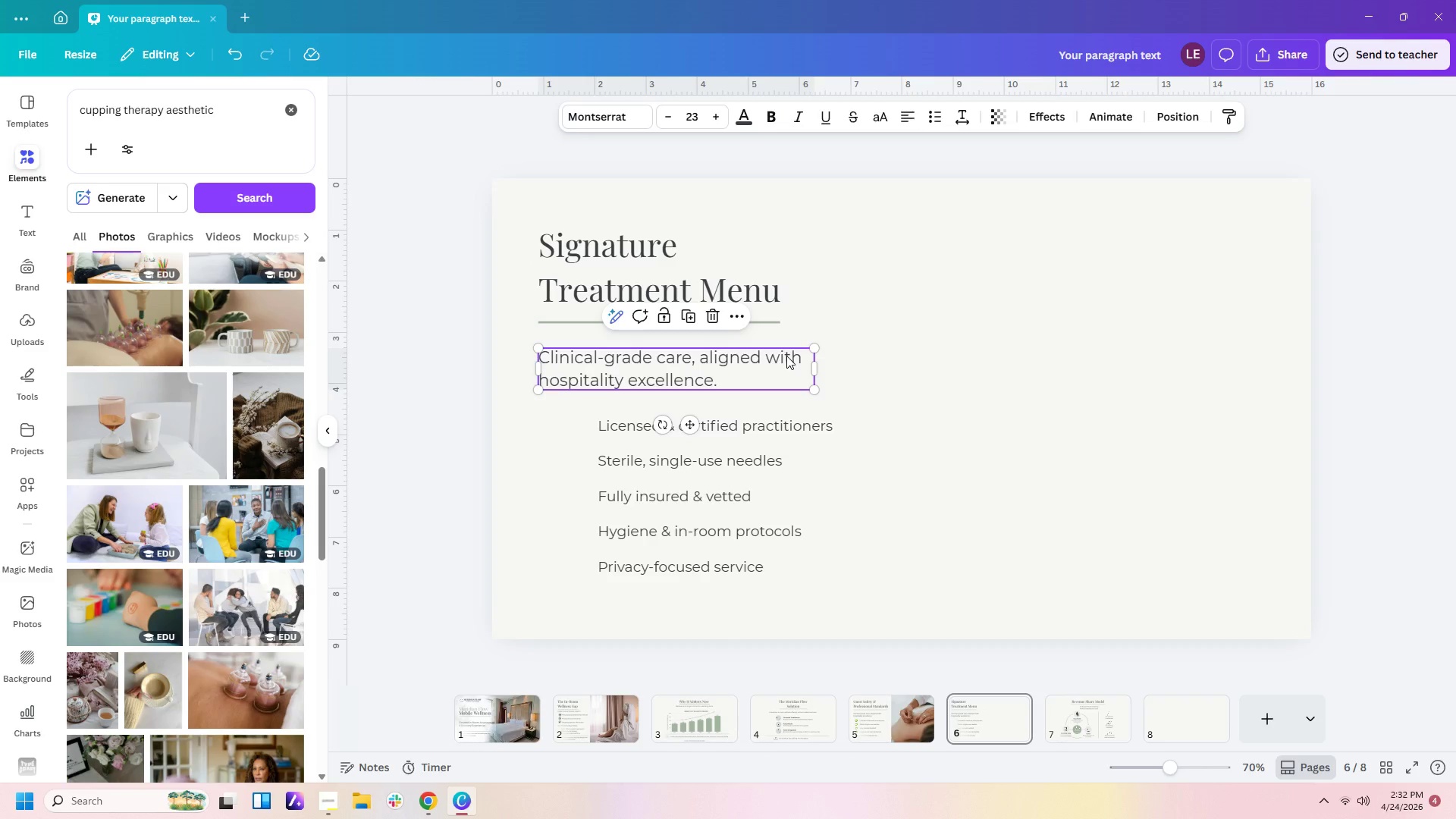 
double_click([786, 356])
 